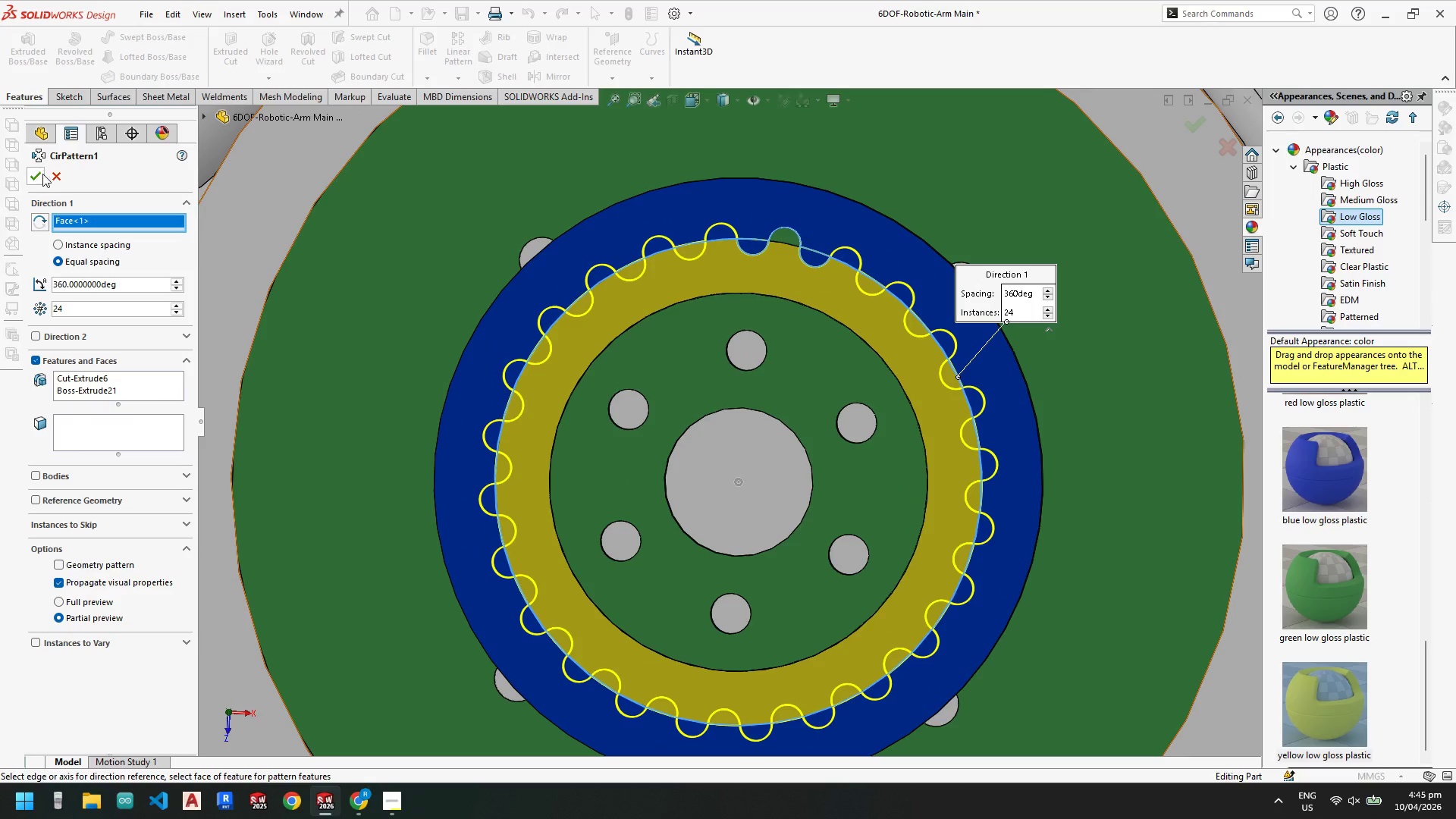 
left_click([42, 175])
 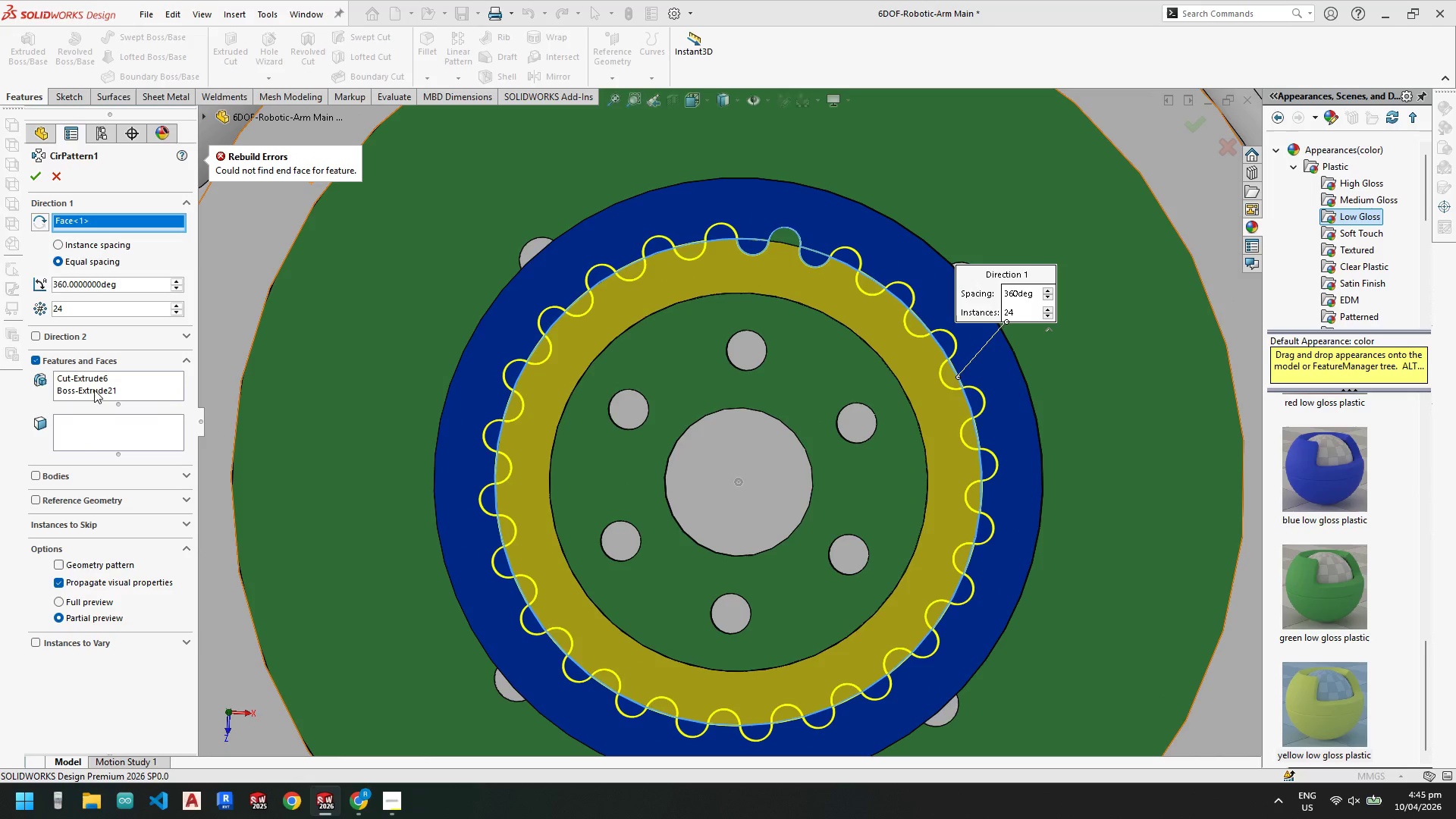 
wait(7.41)
 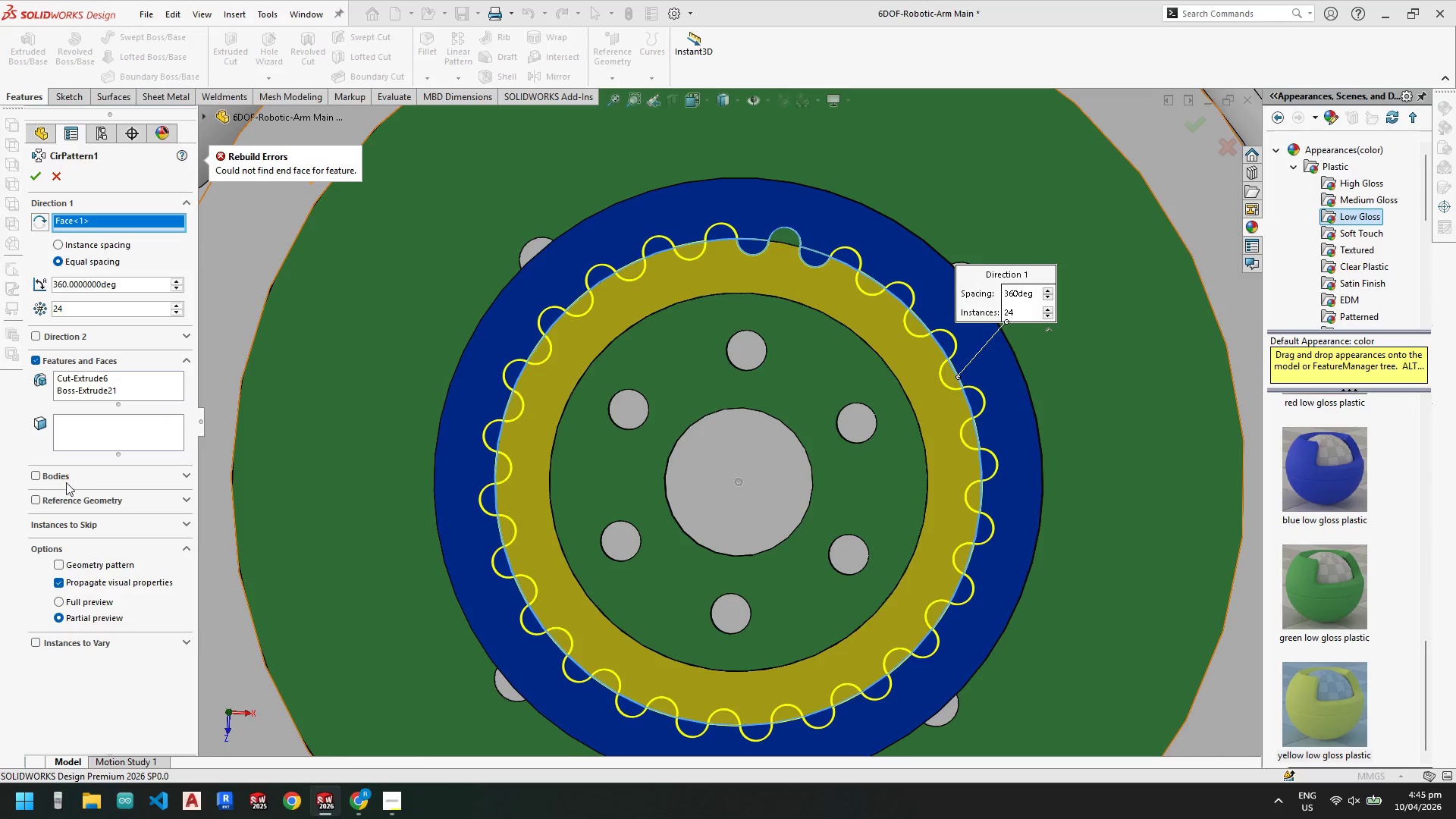 
left_click([63, 562])
 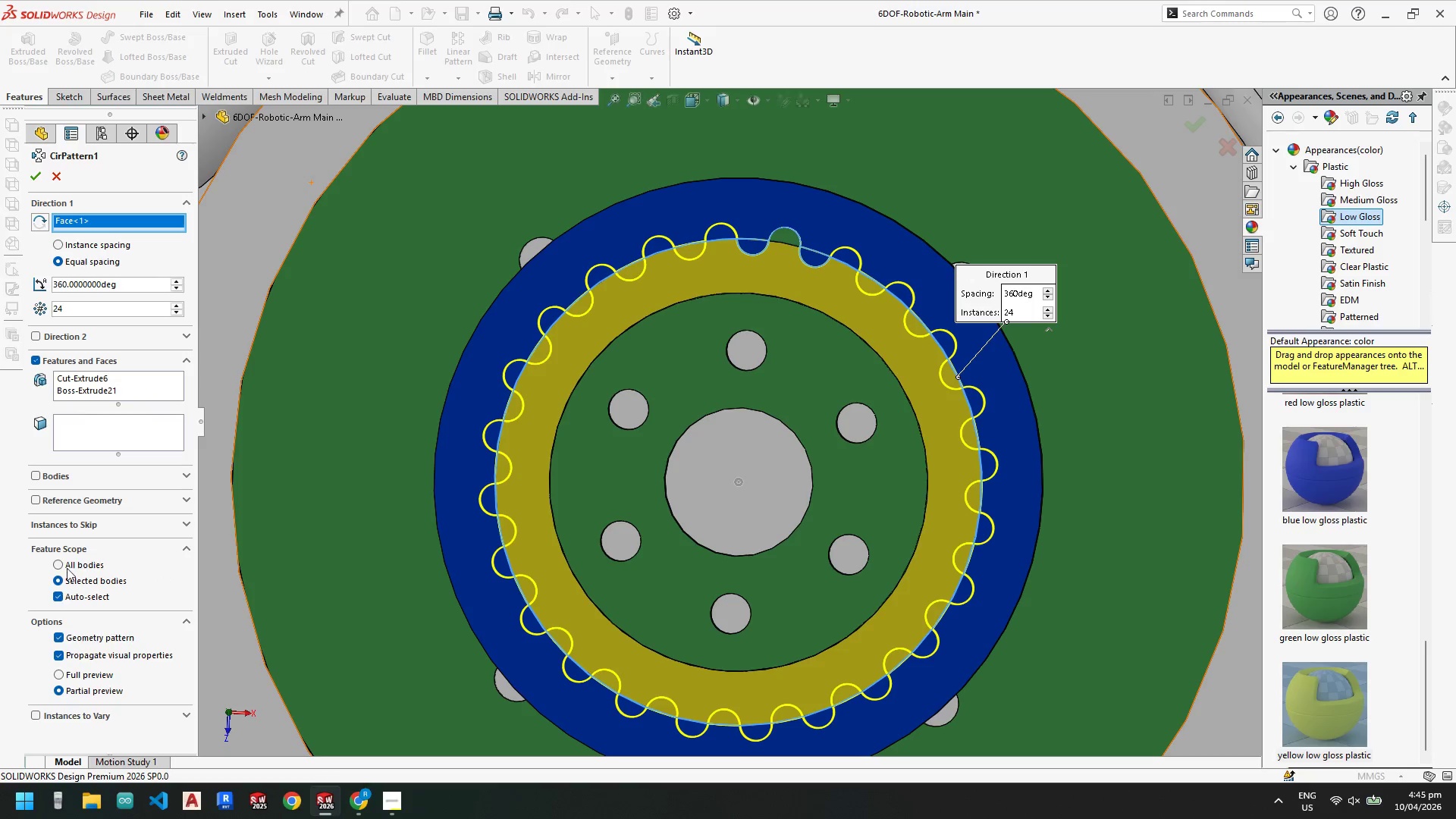 
left_click([58, 598])
 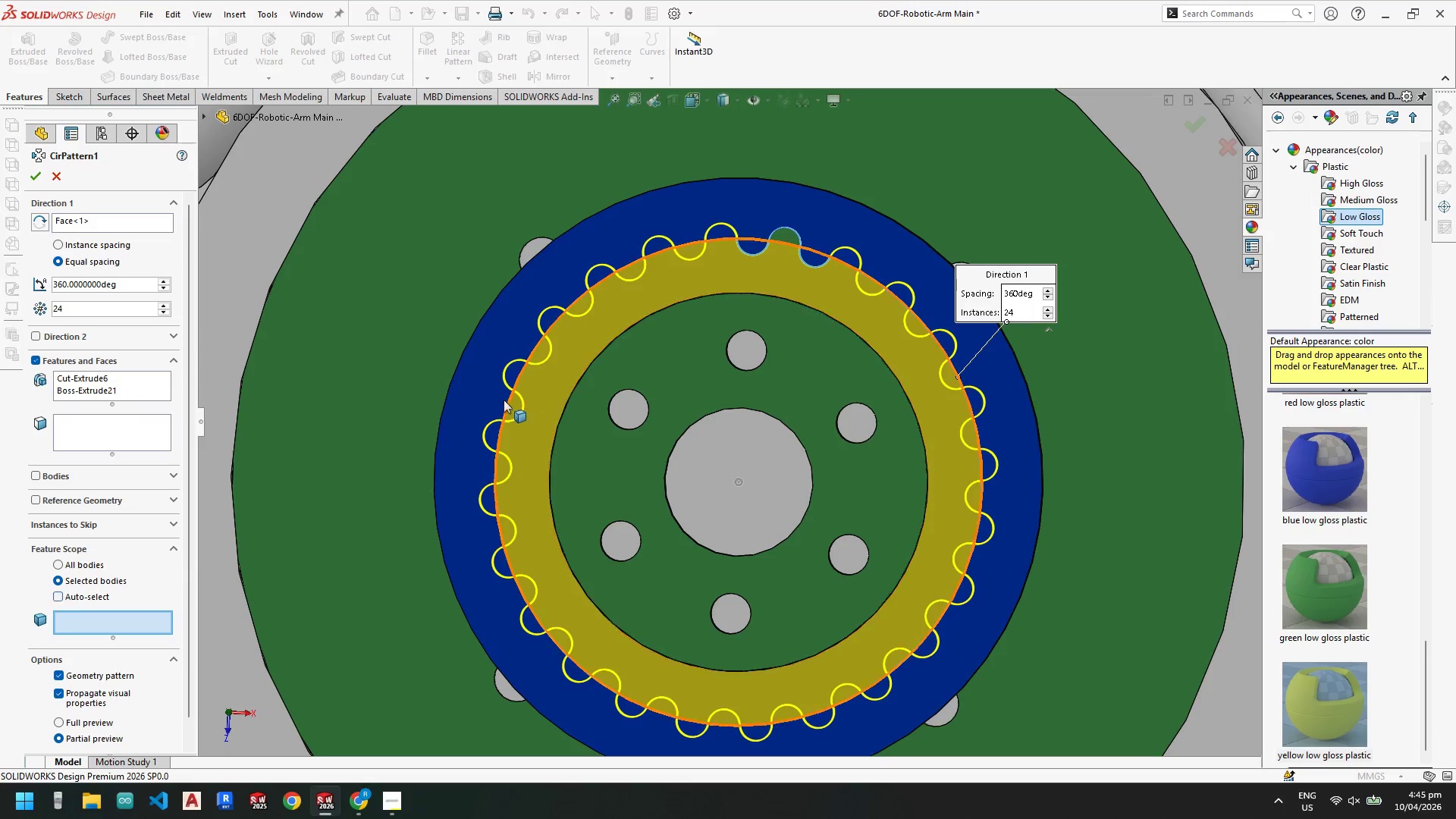 
left_click([485, 394])
 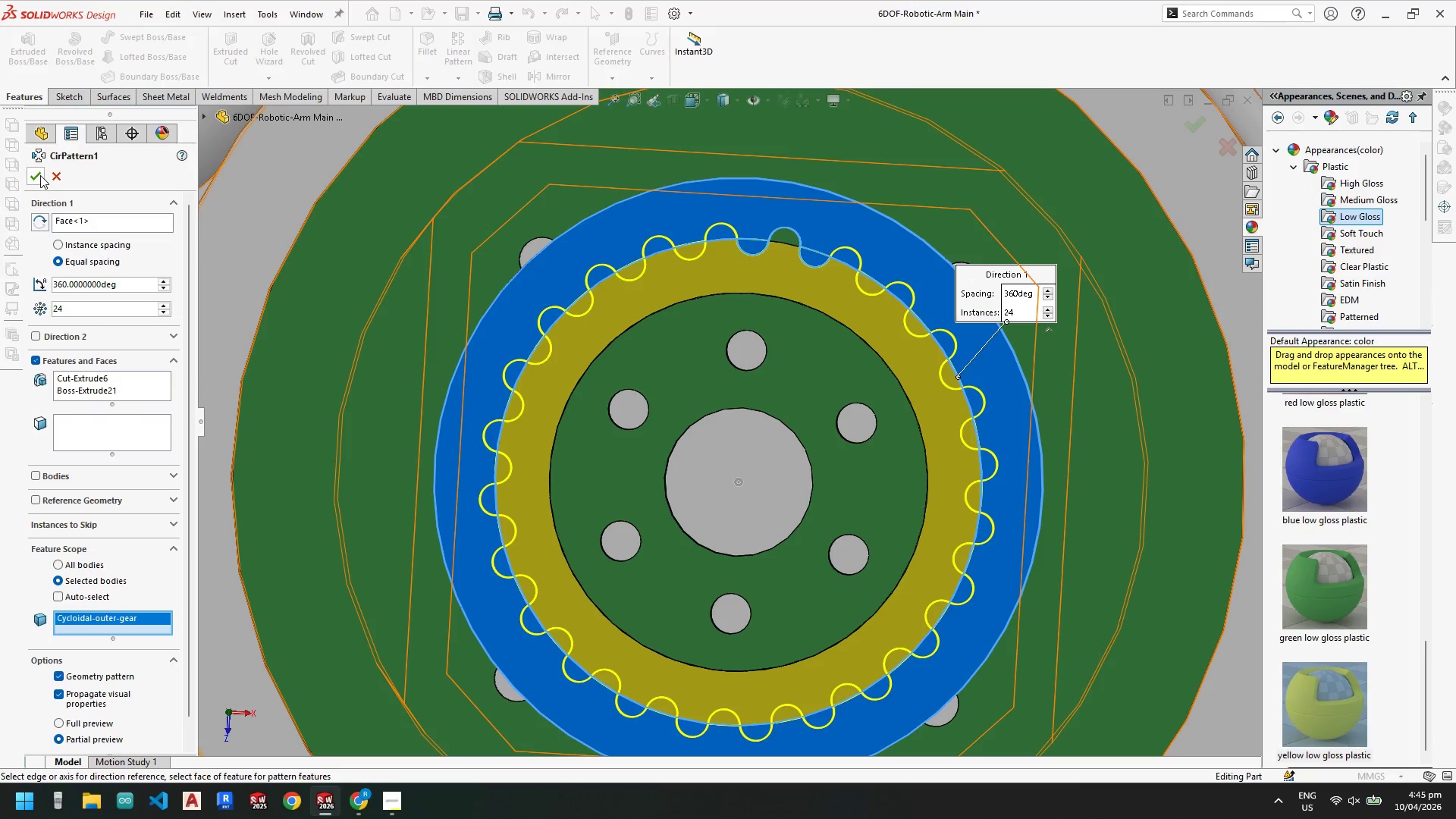 
left_click([39, 175])
 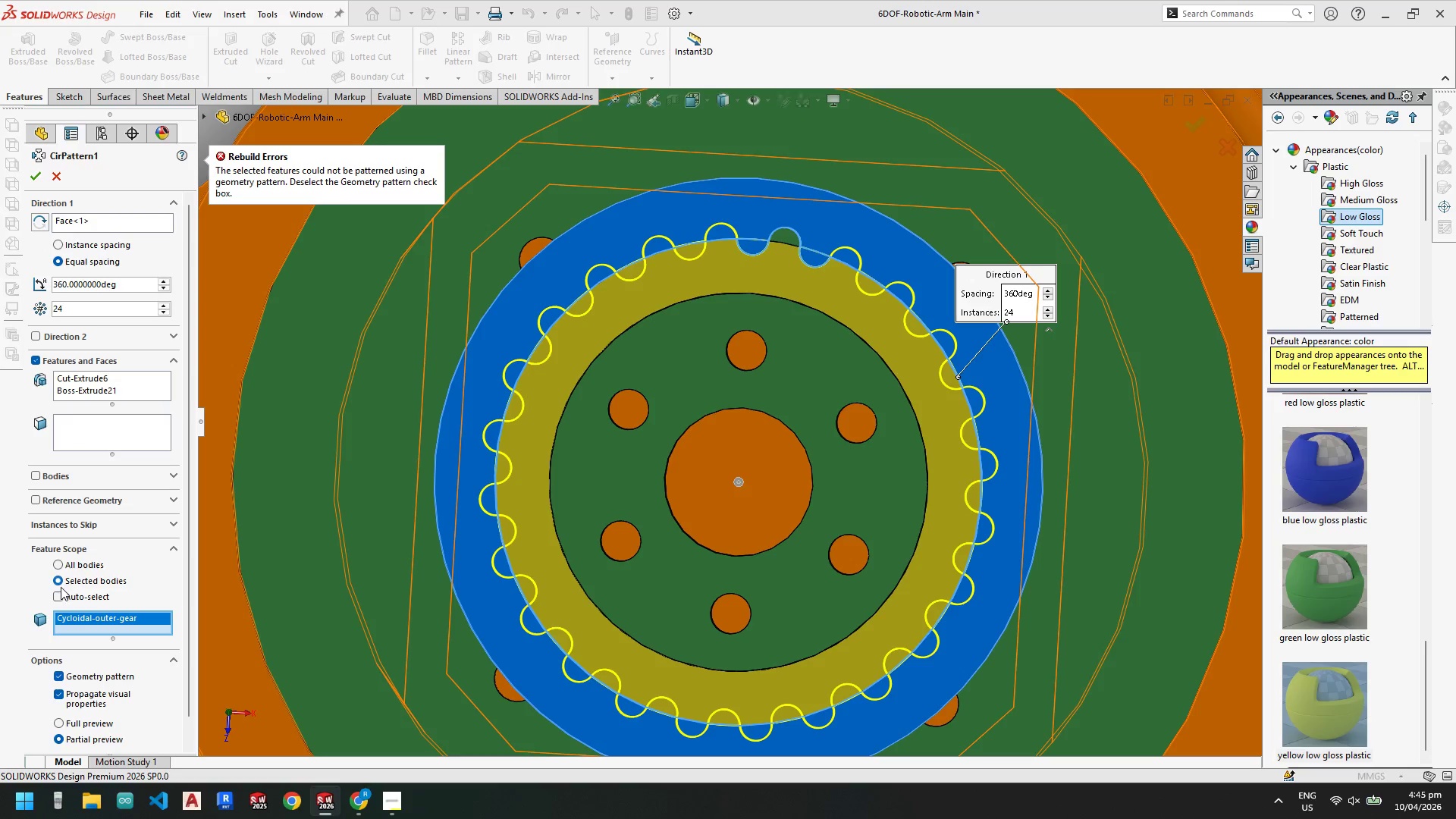 
wait(6.38)
 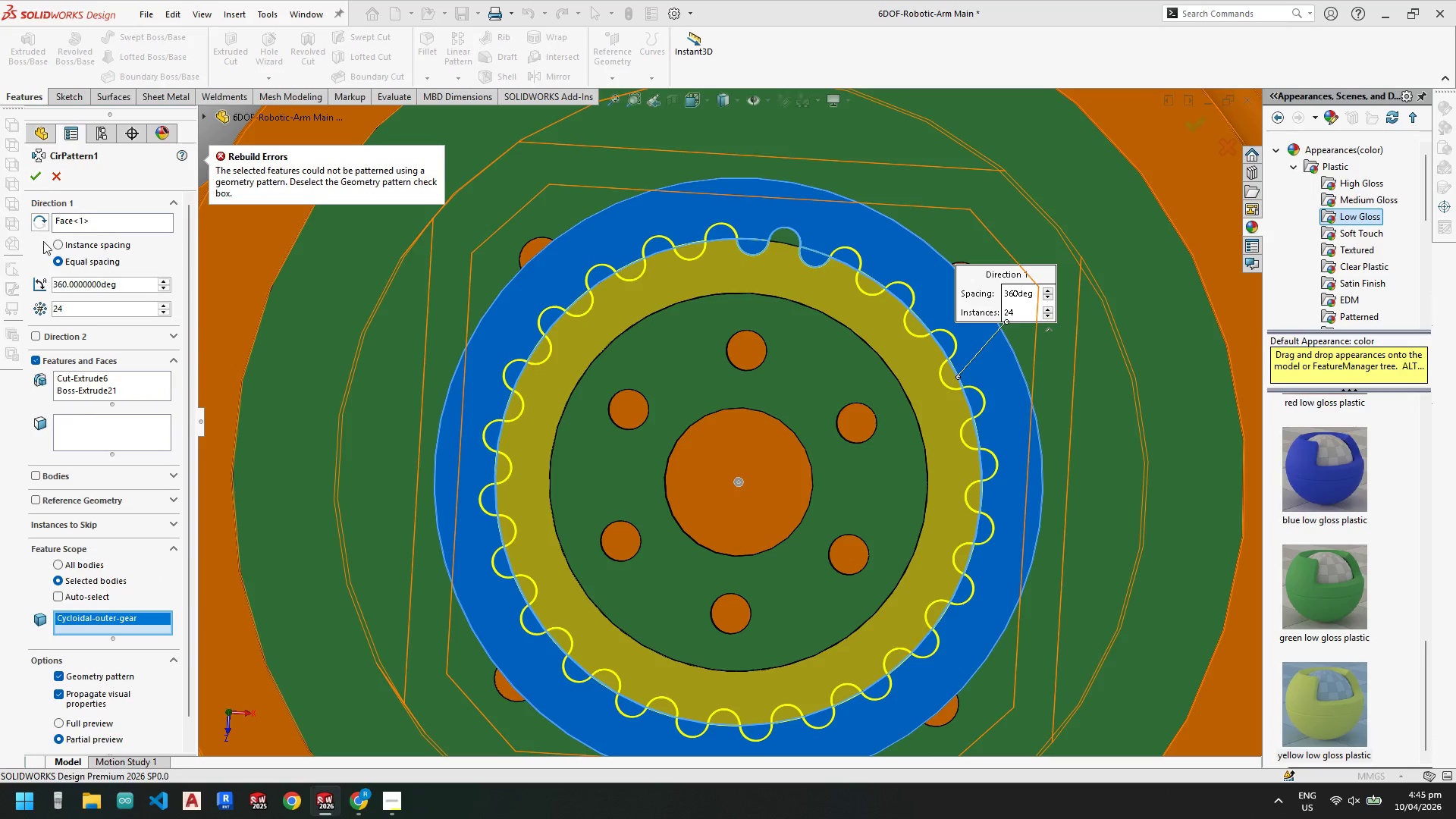 
left_click([58, 676])
 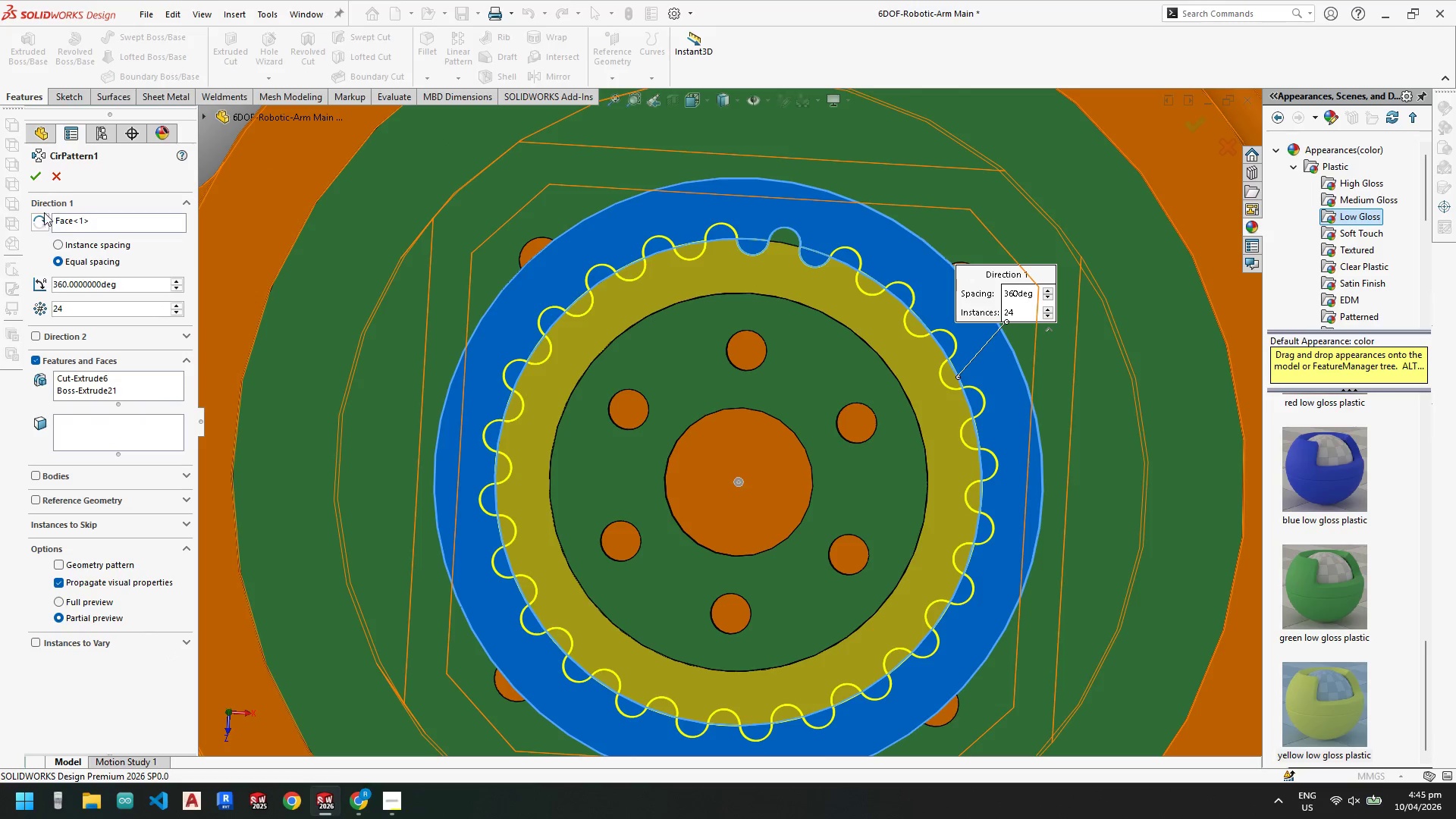 
left_click([38, 179])
 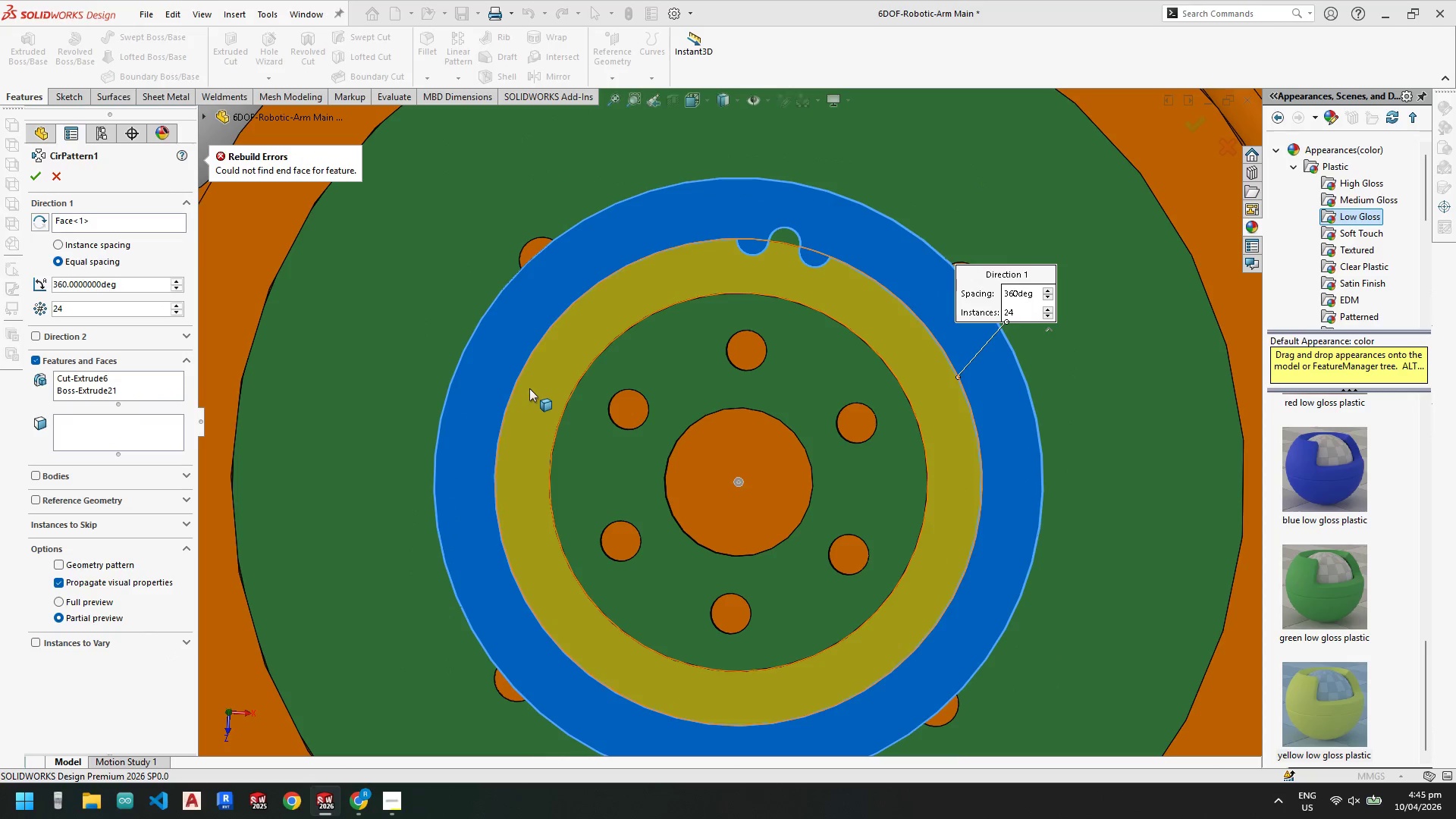 
key(Escape)
 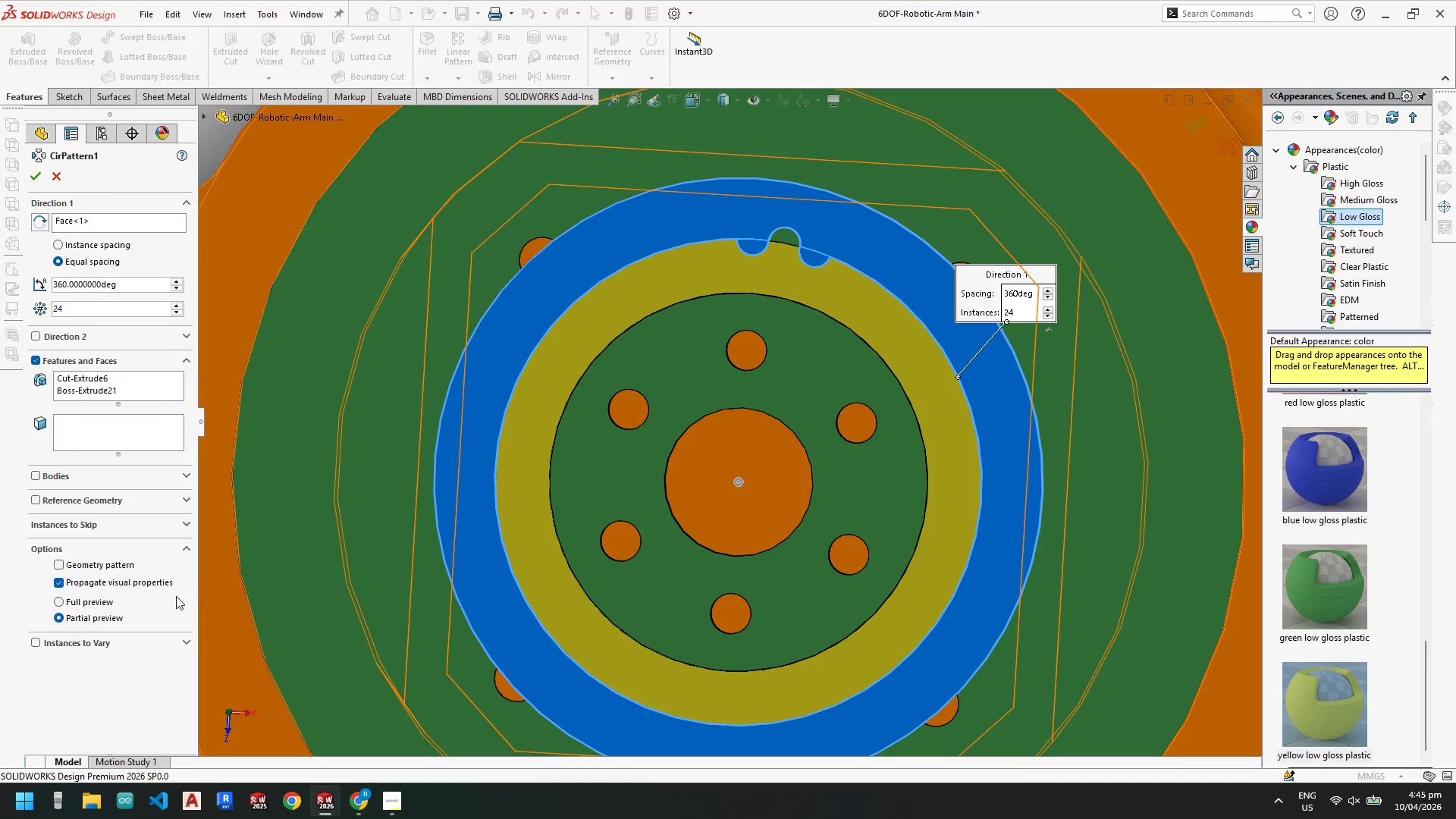 
key(Escape)
 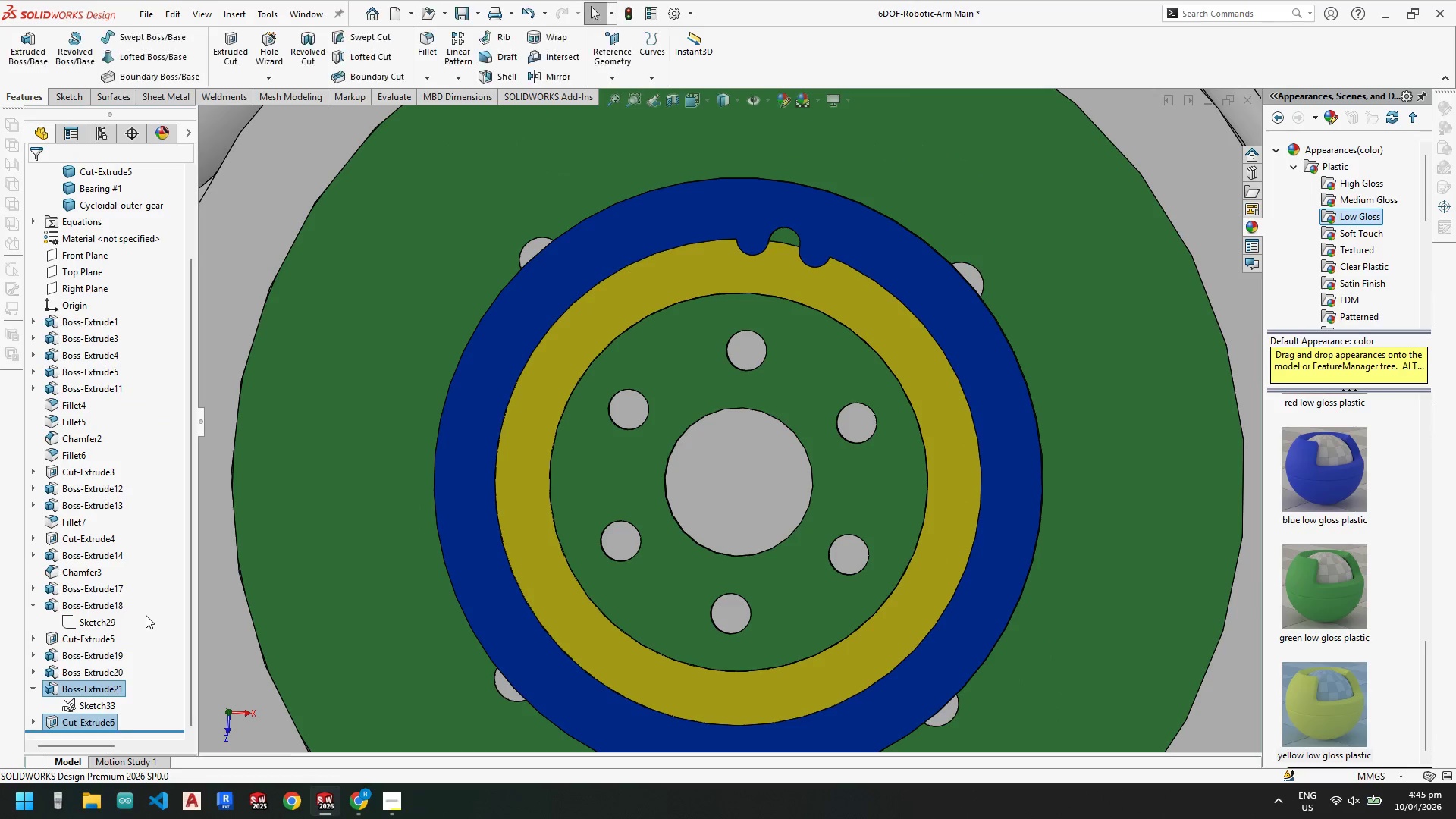 
key(Escape)
 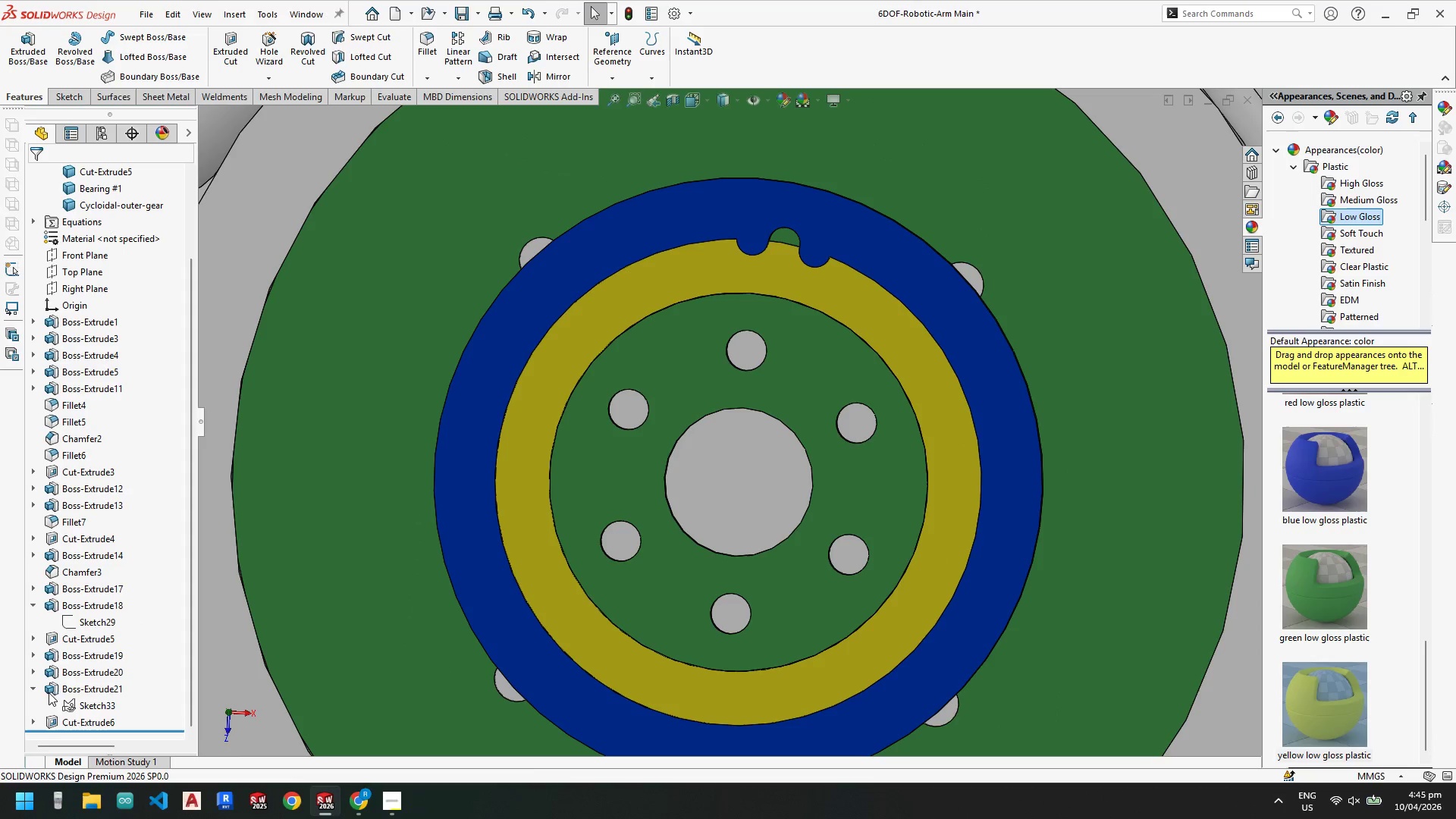 
left_click([36, 689])
 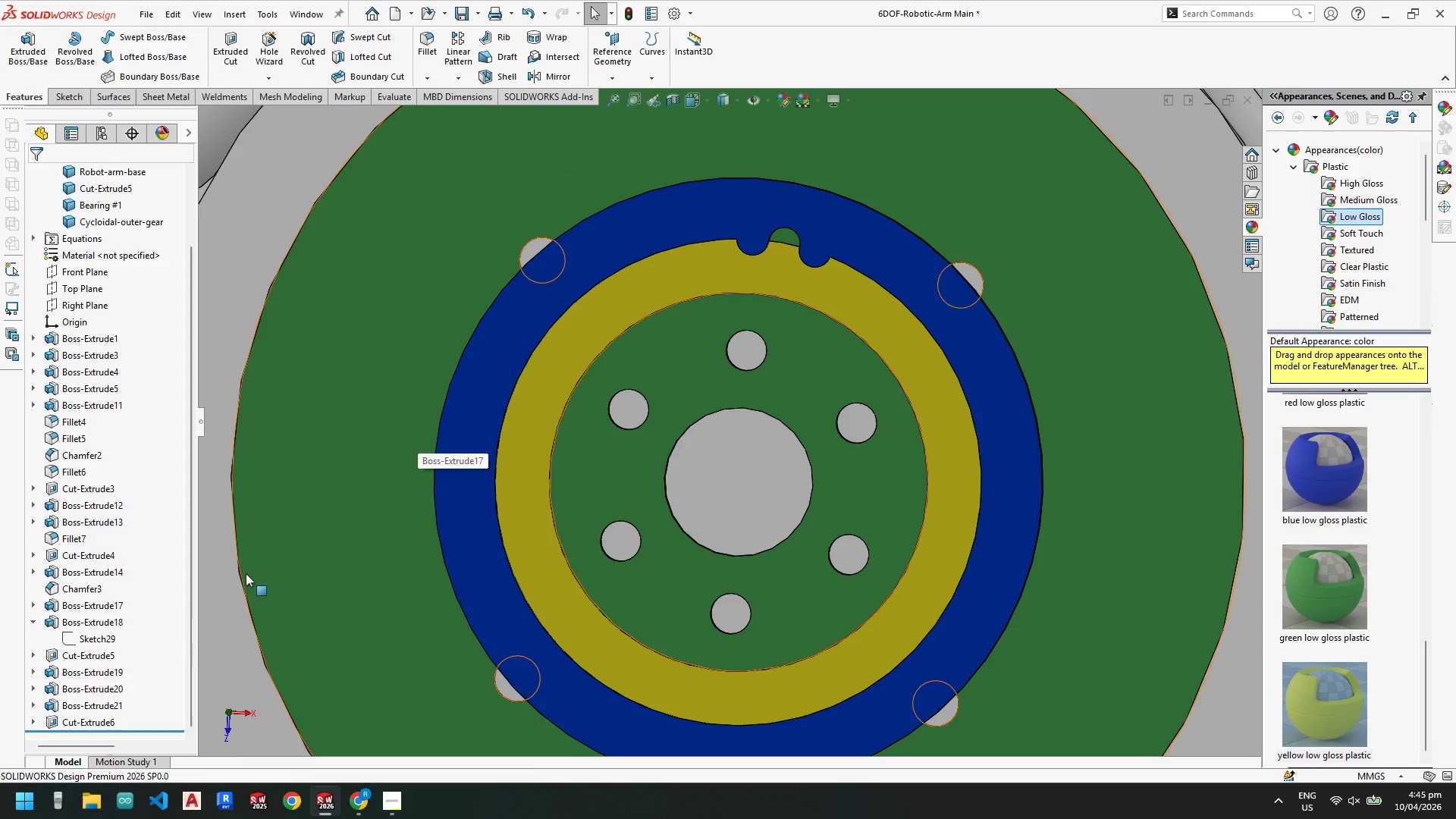 
left_click([90, 719])
 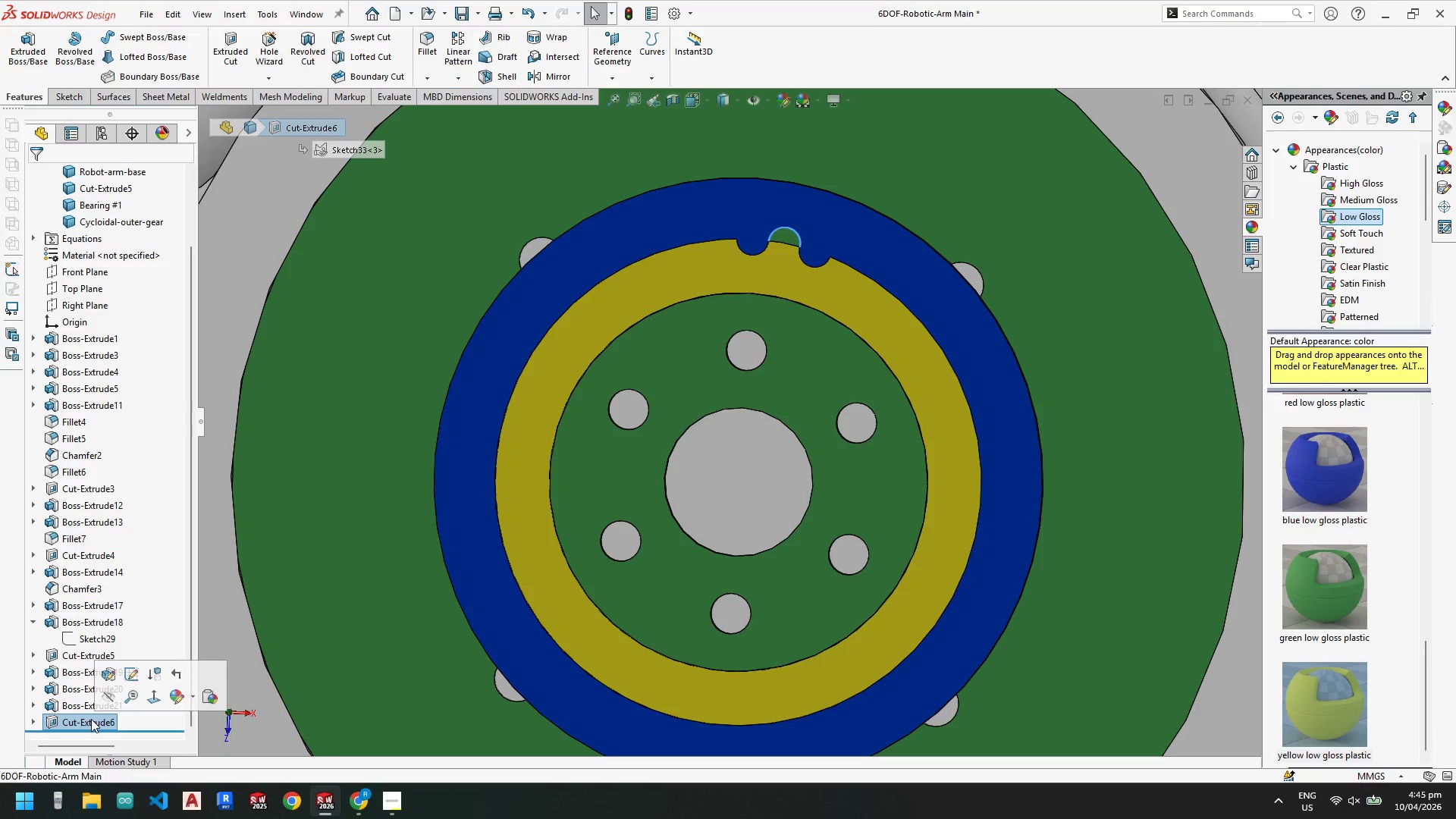 
left_click([91, 719])
 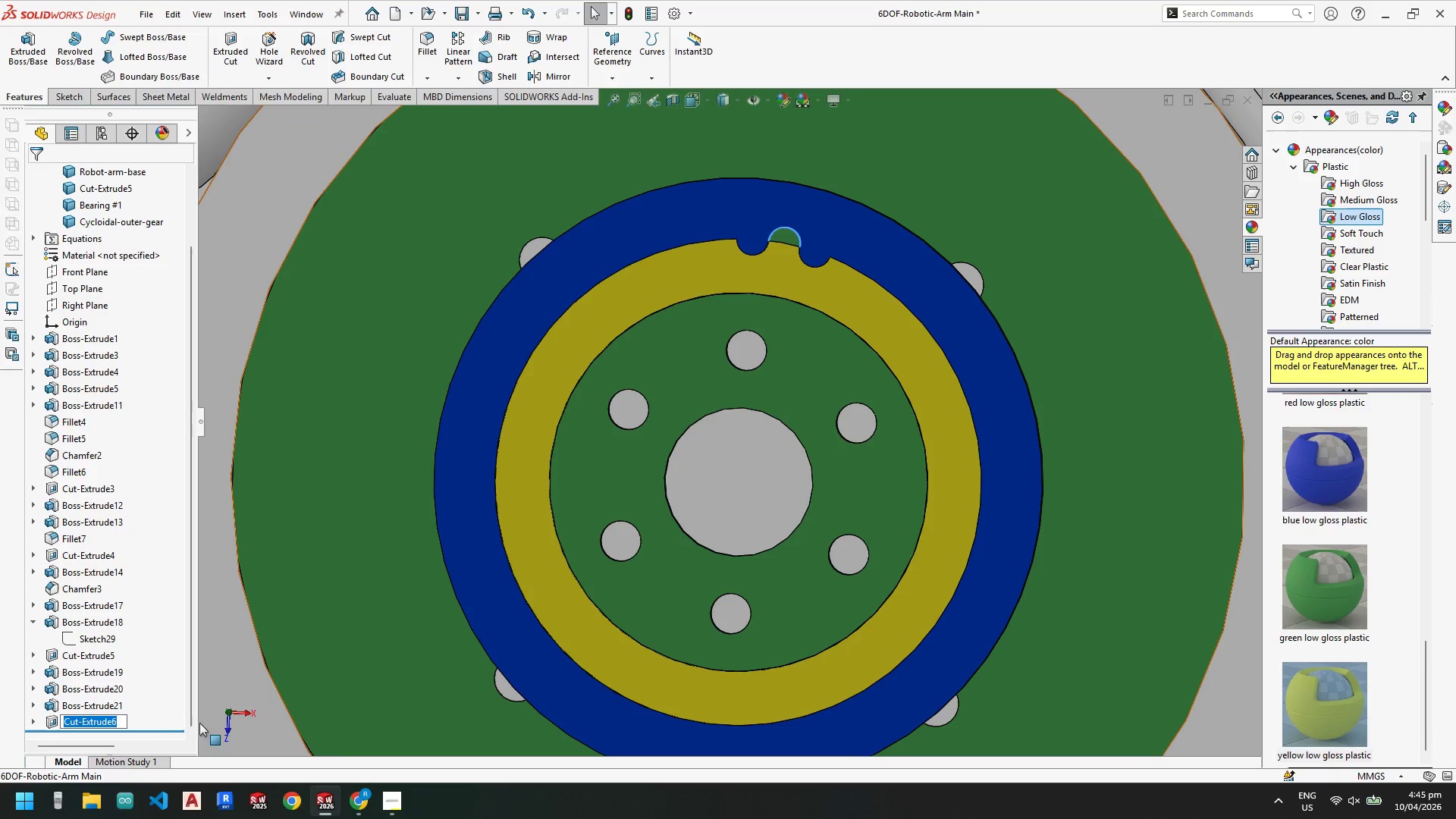 
left_click([158, 711])
 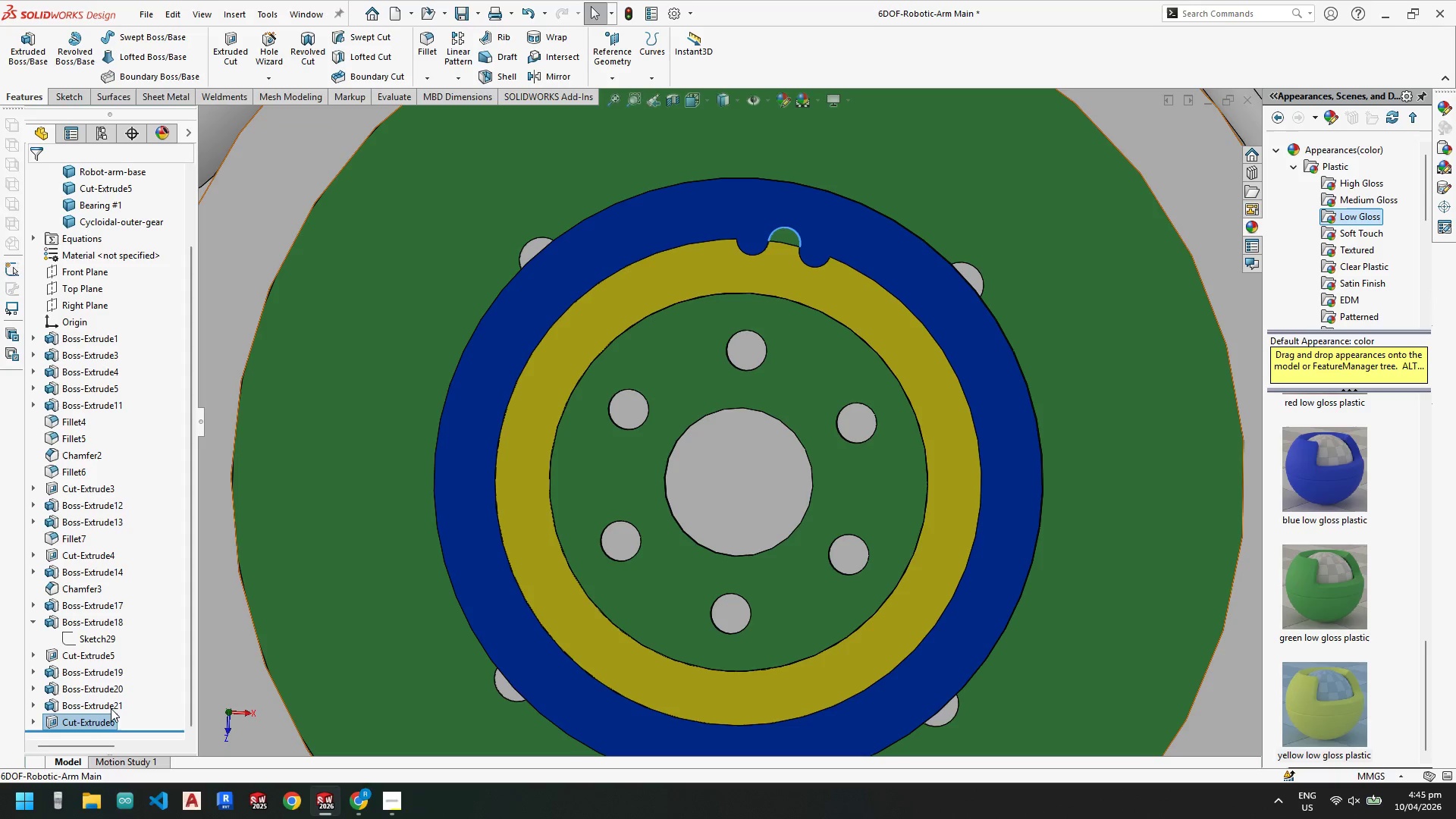 
left_click([109, 708])
 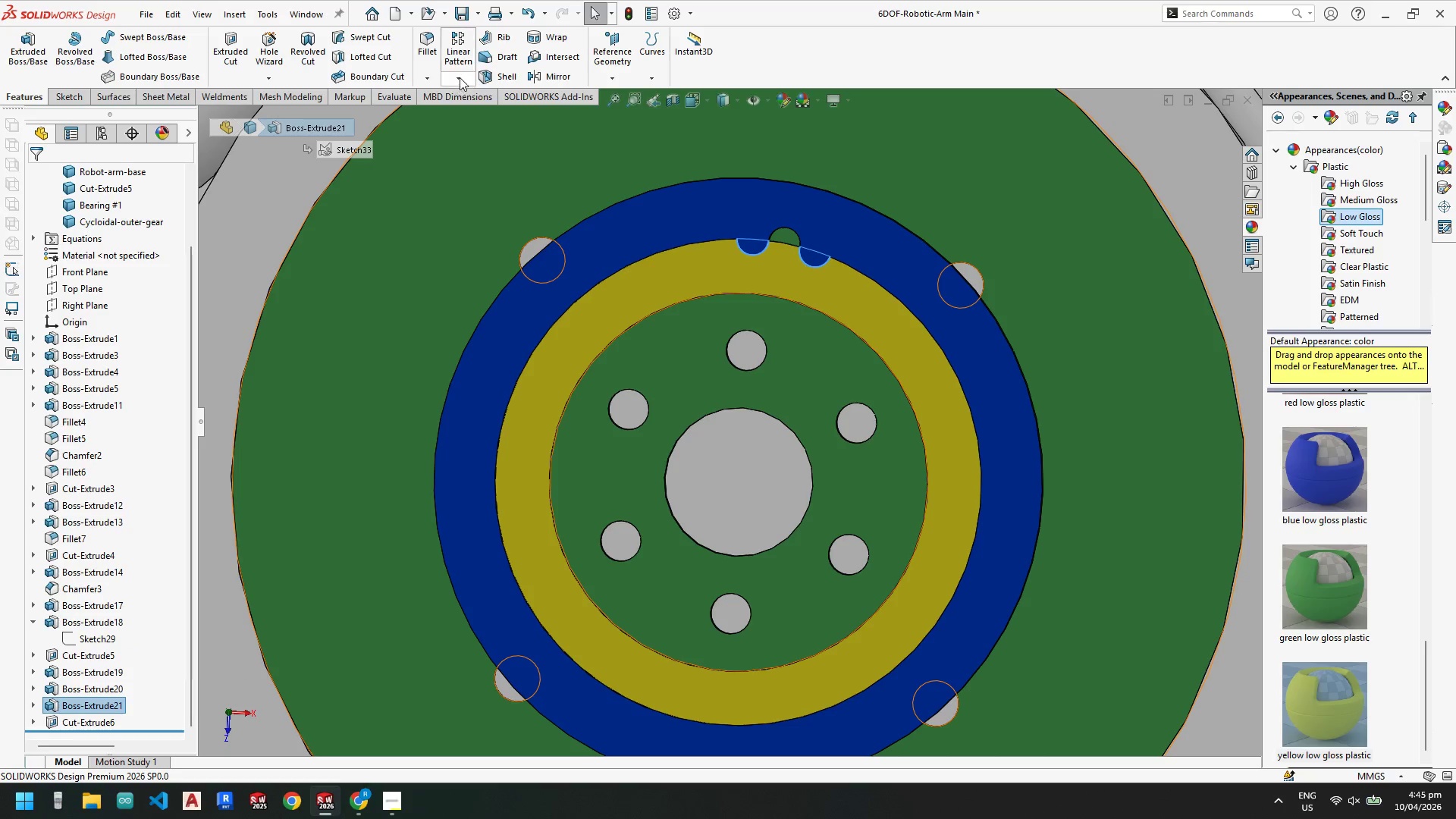 
double_click([482, 124])
 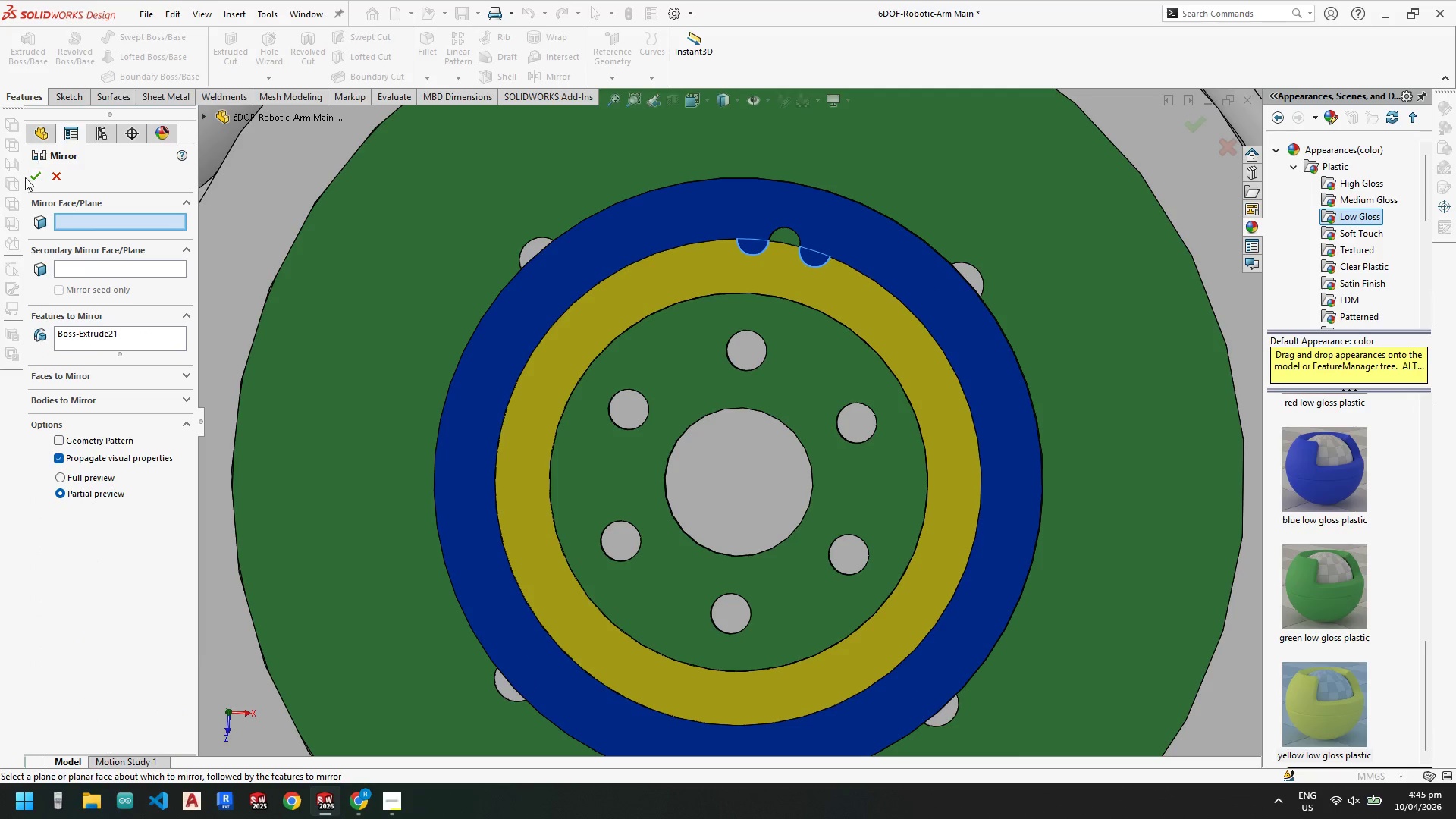 
left_click([57, 176])
 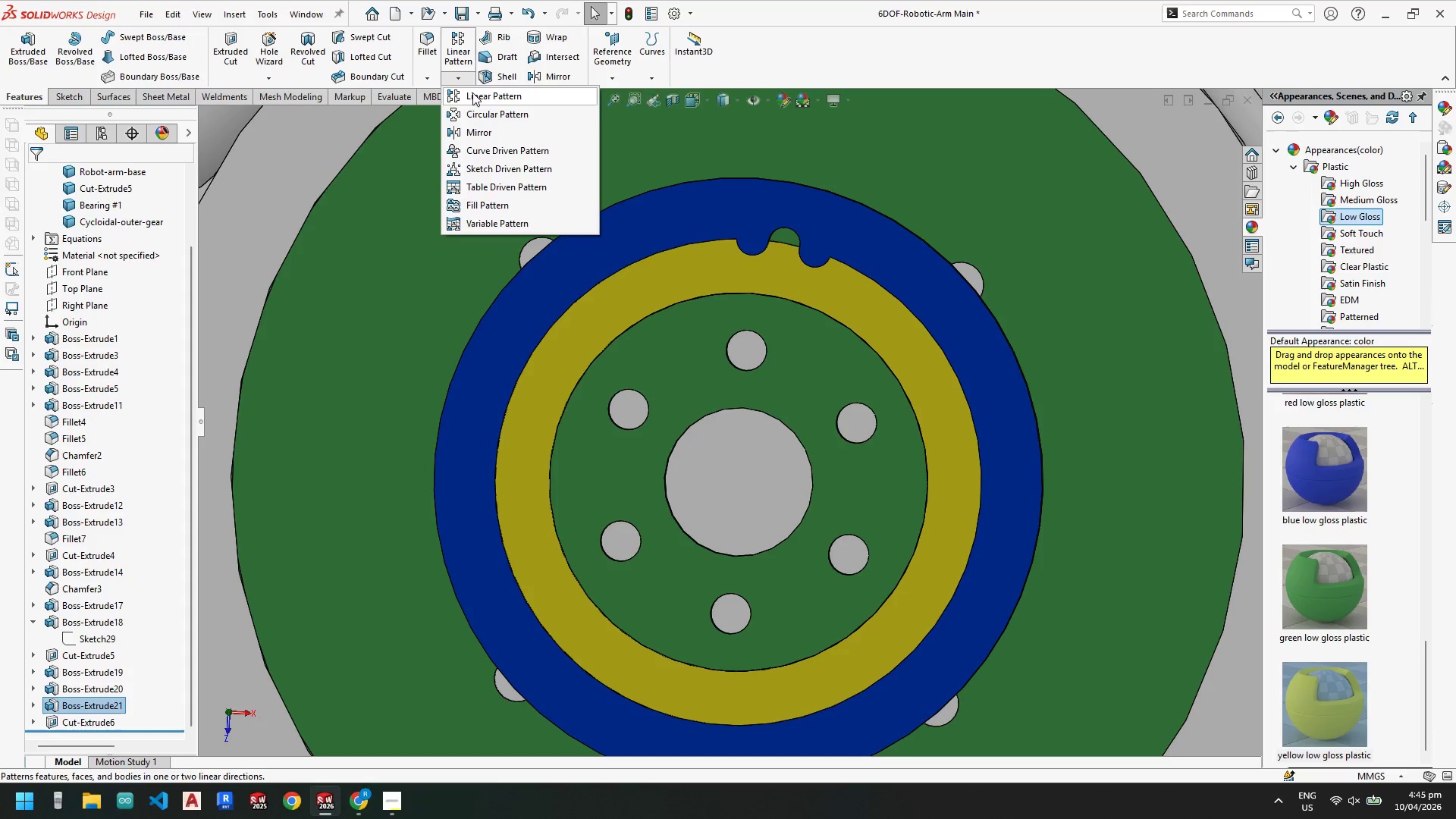 
double_click([495, 115])
 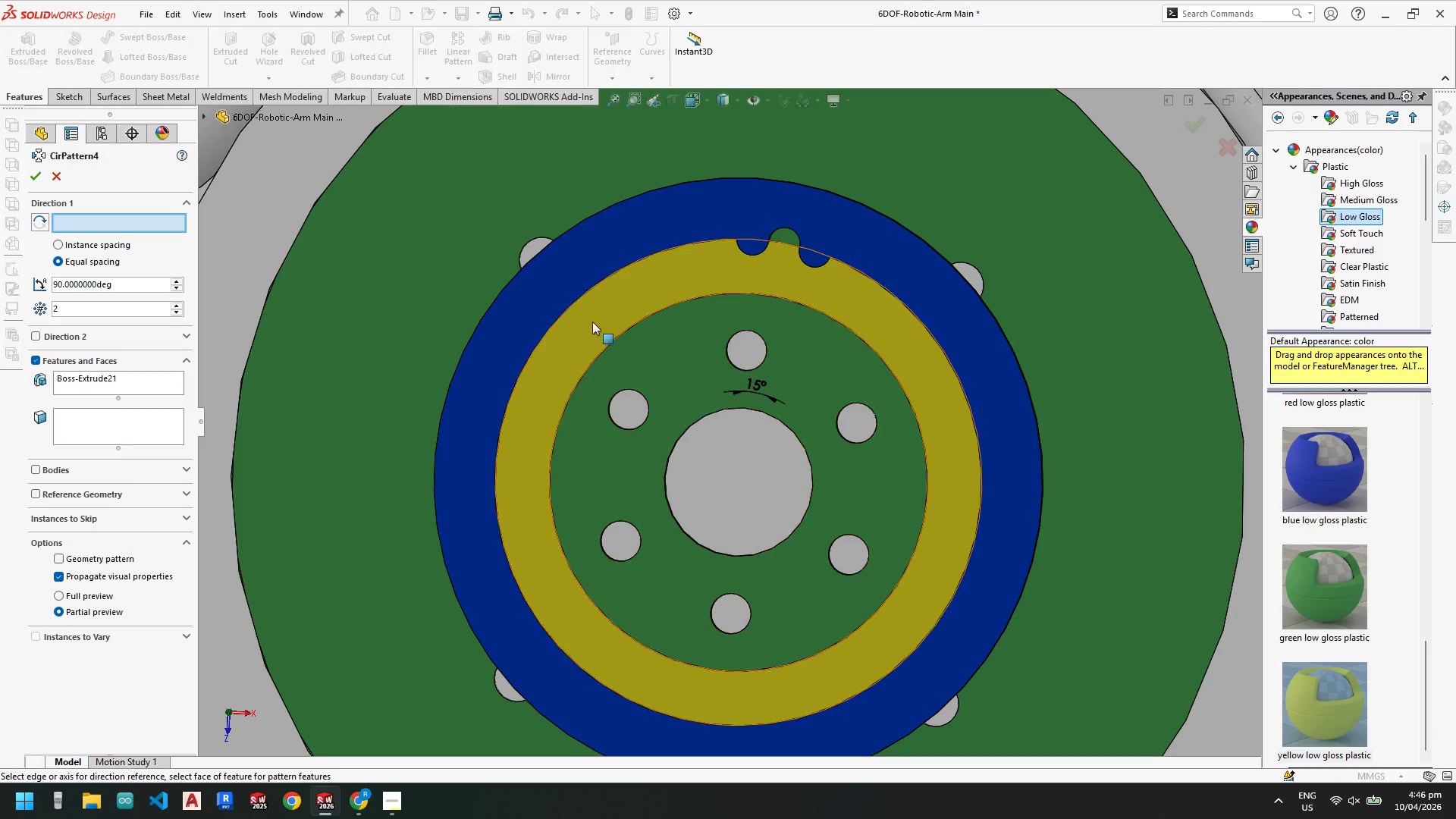 
scroll: coordinate [592, 322], scroll_direction: down, amount: 1.0
 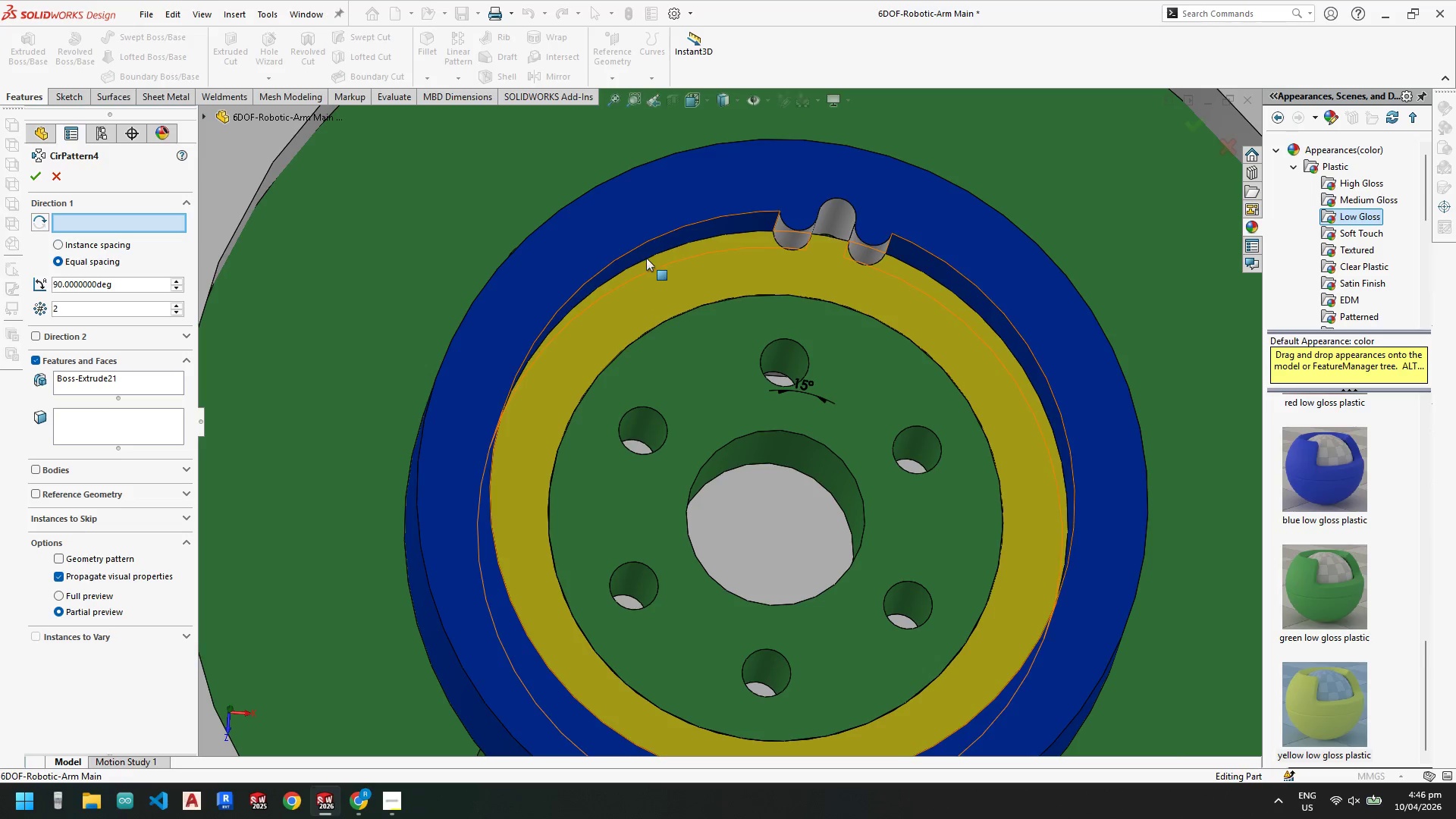 
left_click([648, 248])
 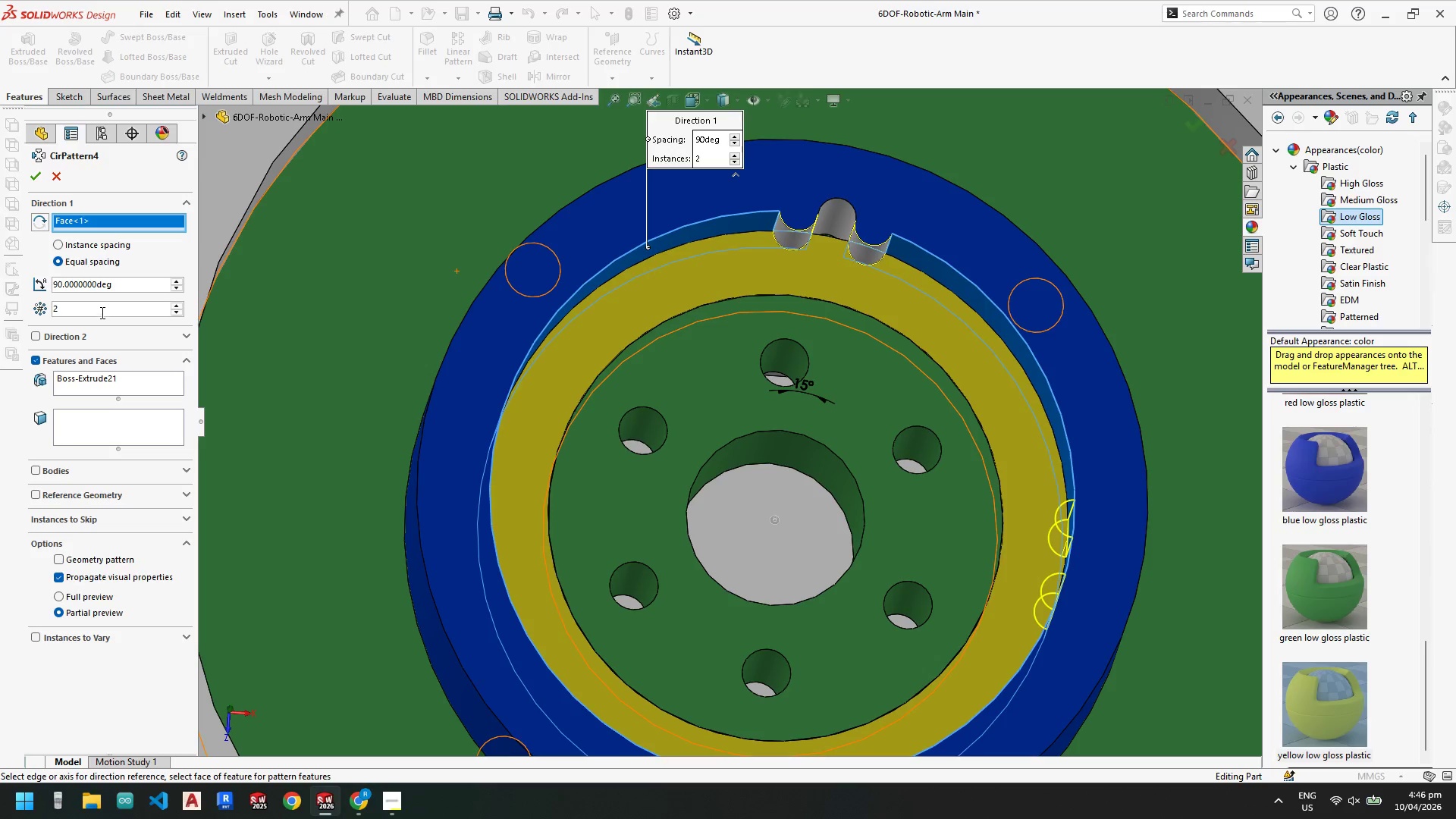 
left_click_drag(start_coordinate=[100, 309], to_coordinate=[12, 297])
 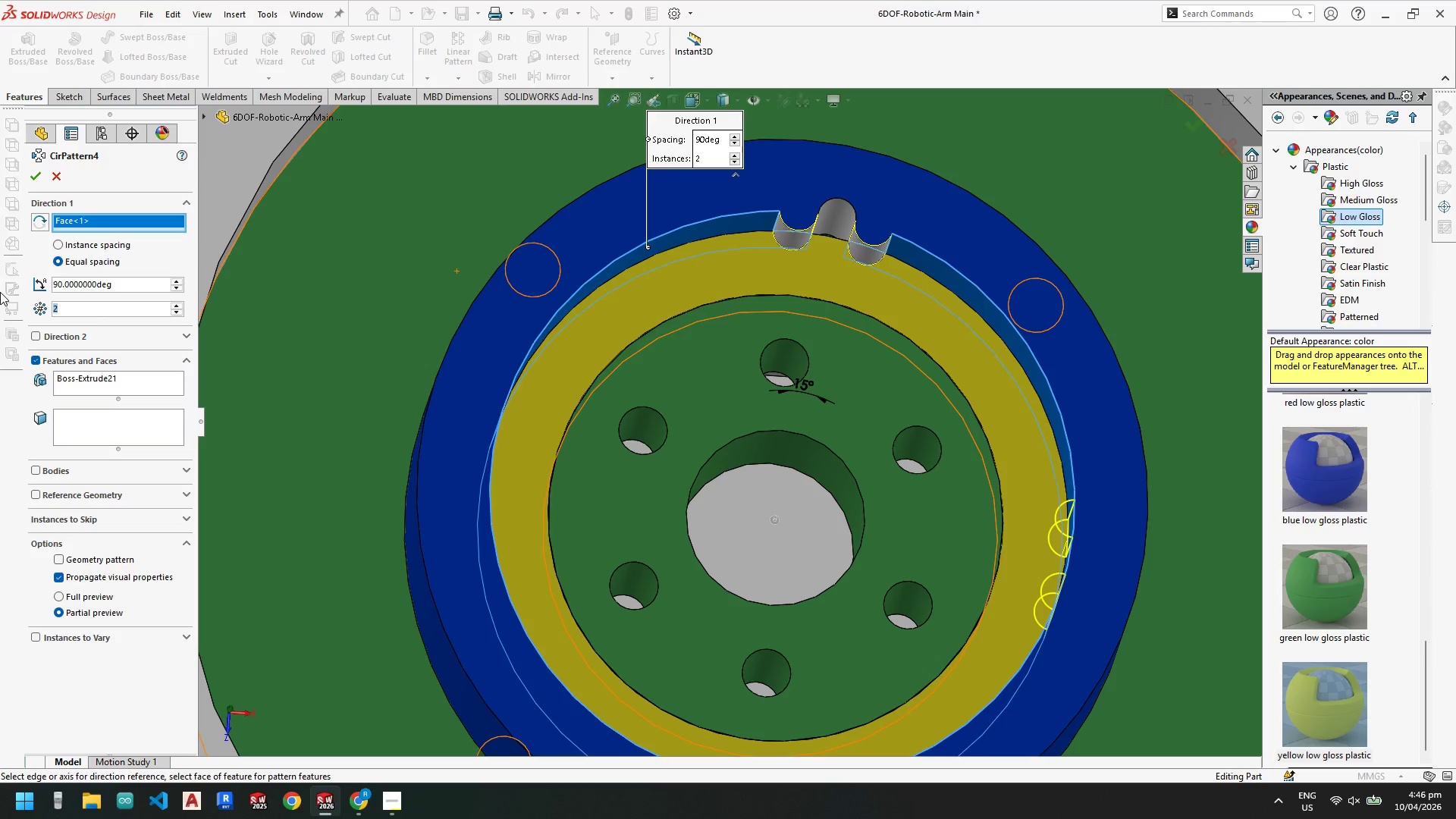 
key(Numpad3)
 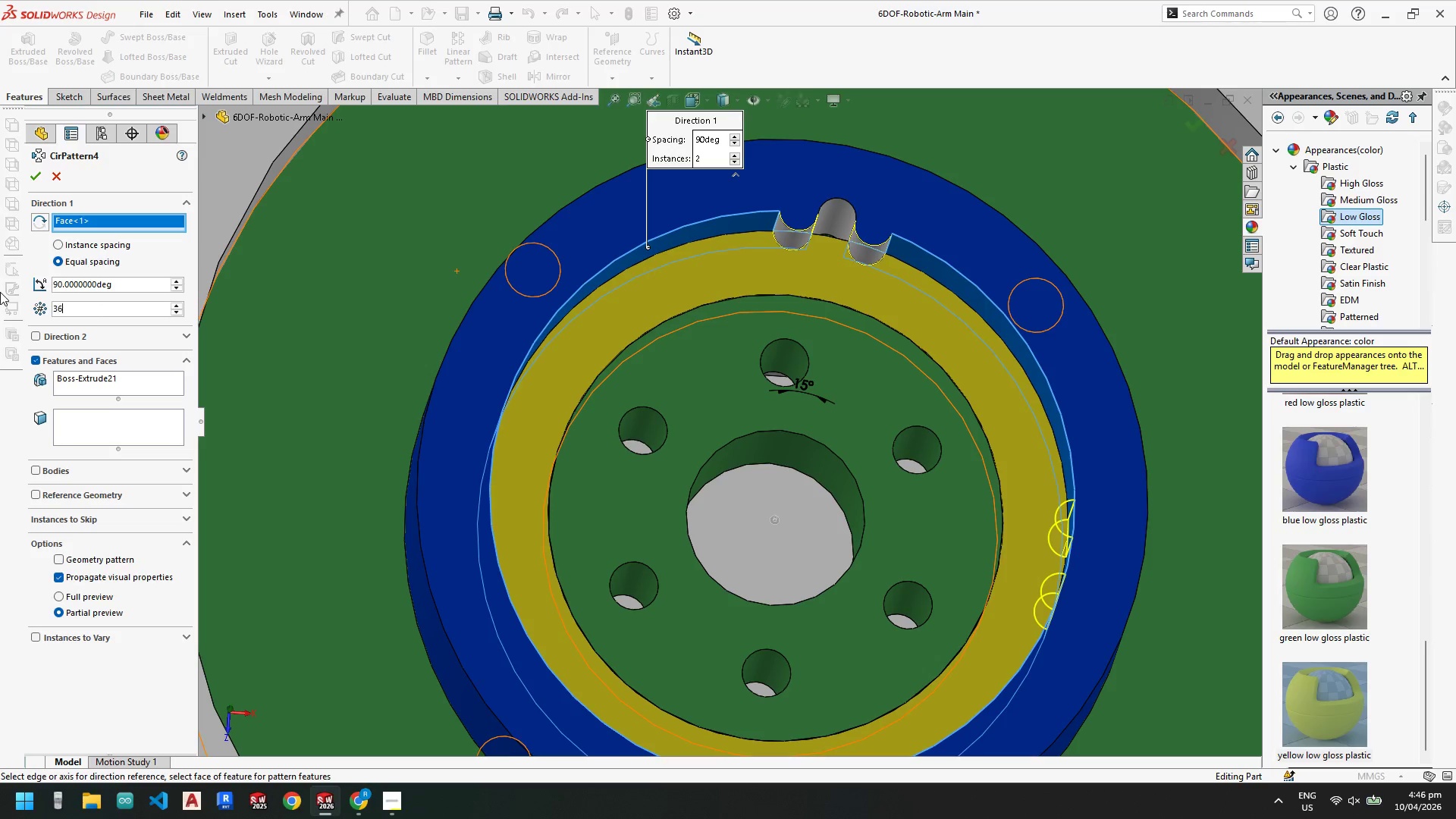 
key(Numpad6)
 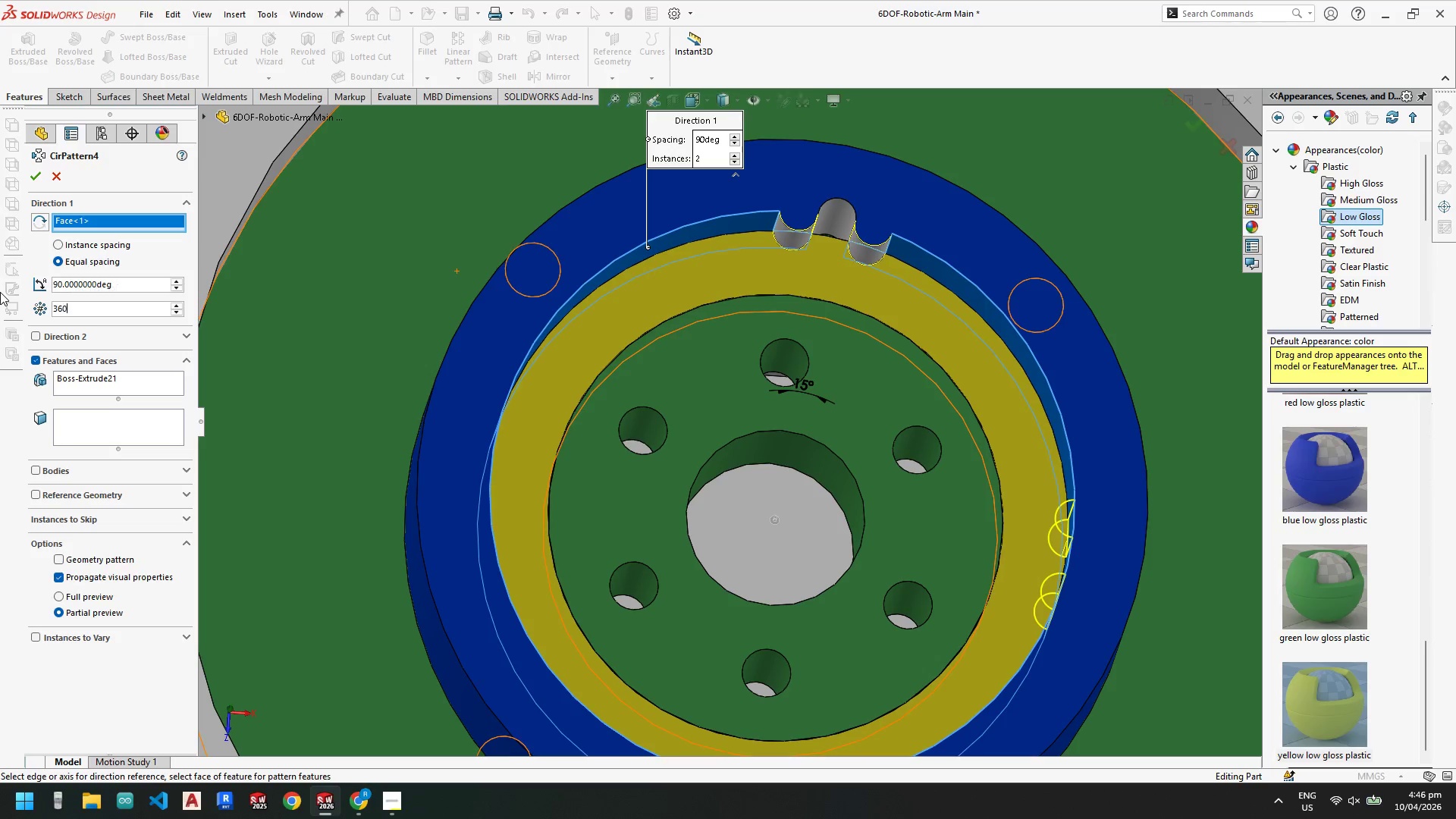 
key(Numpad0)
 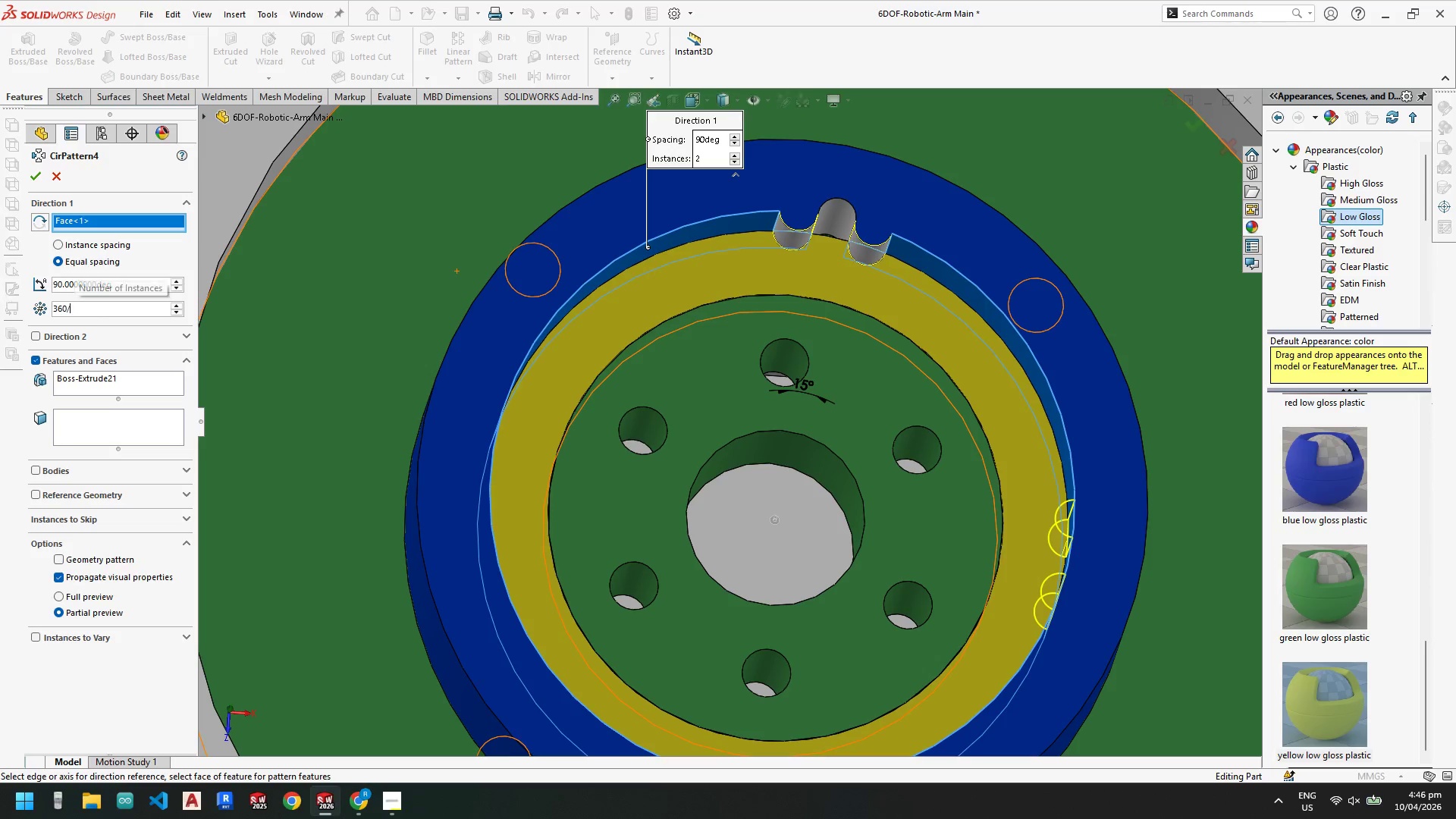 
key(NumpadDivide)
 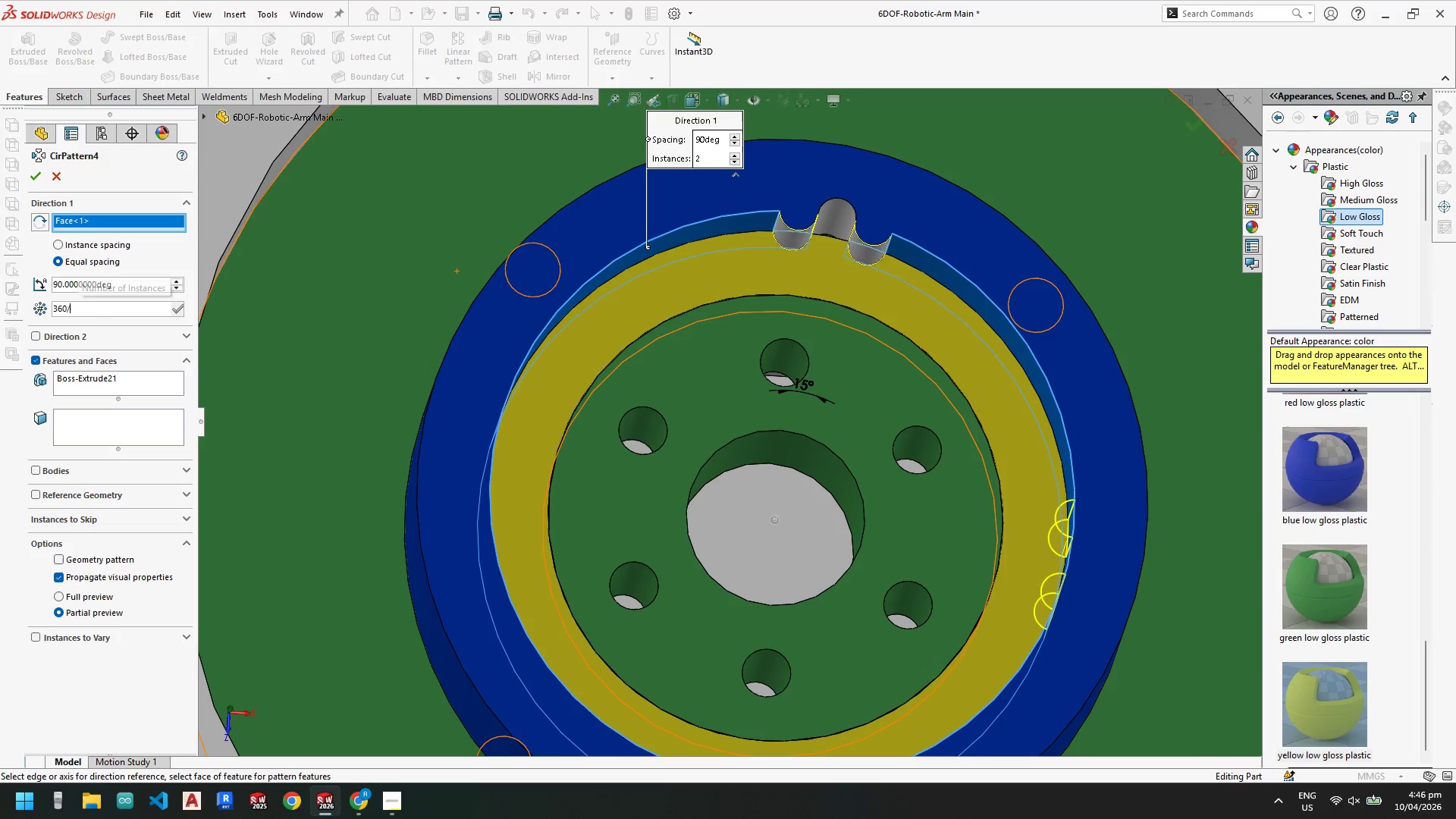 
key(Numpad1)
 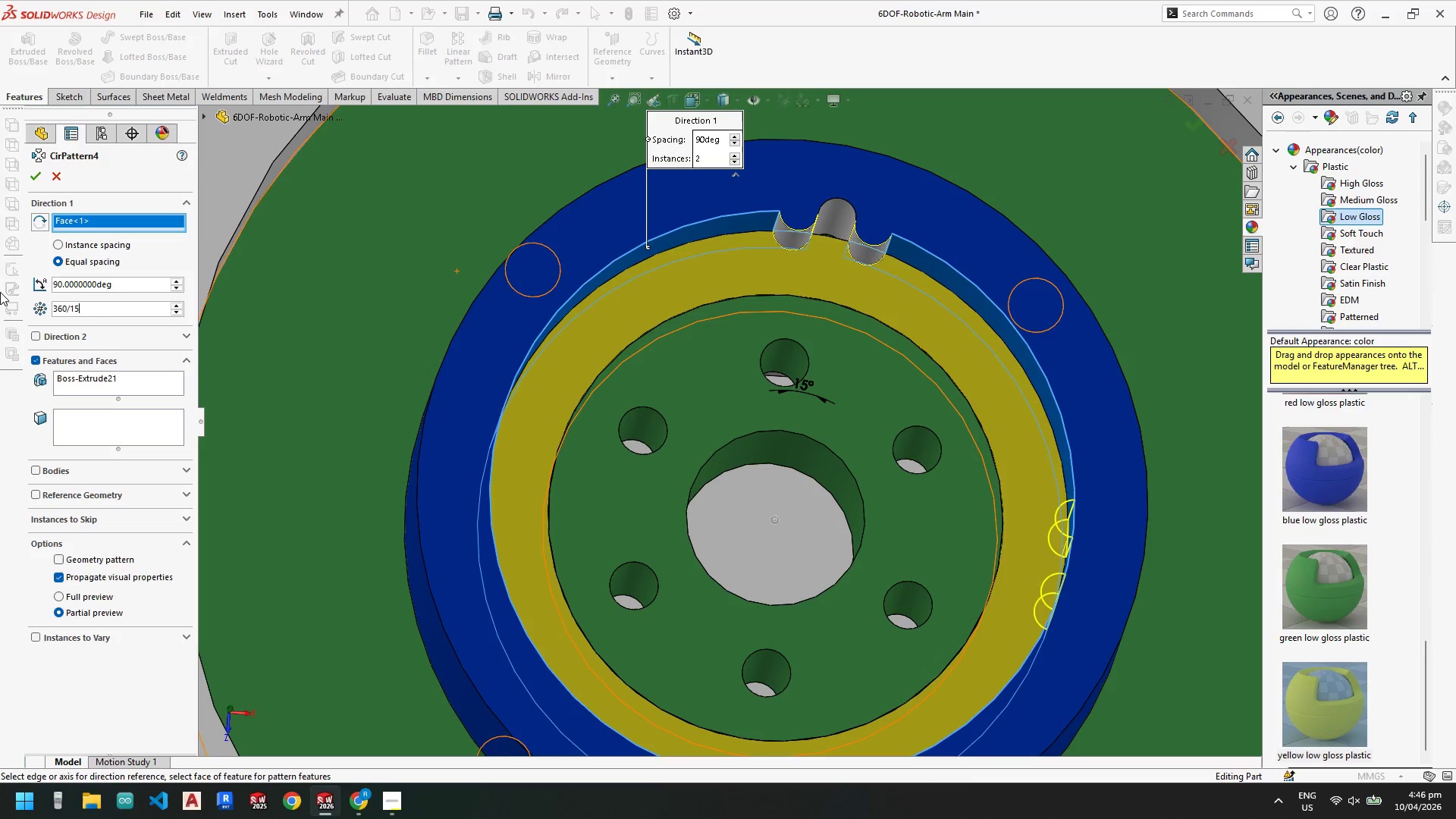 
key(Numpad5)
 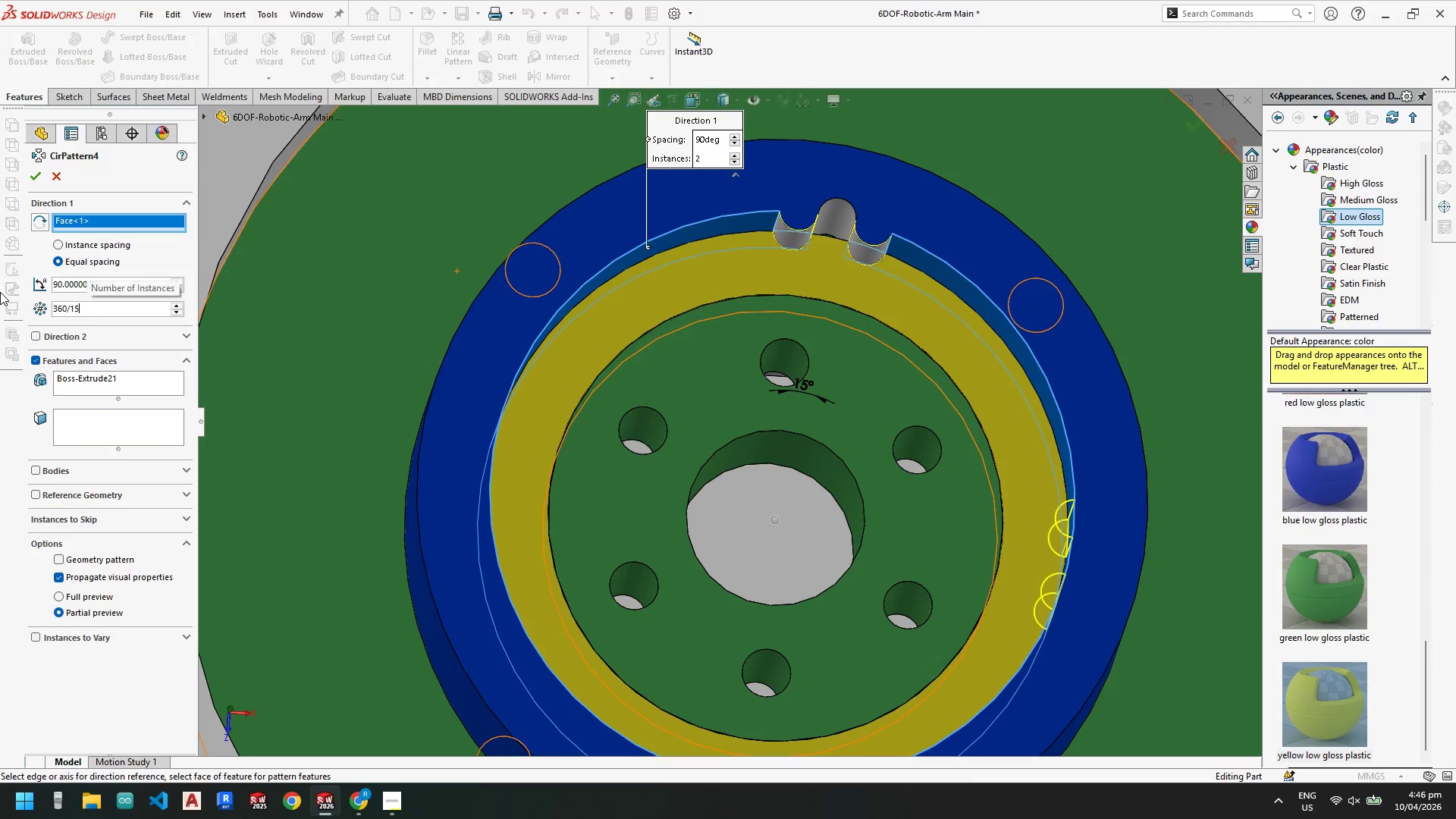 
key(NumpadEnter)
 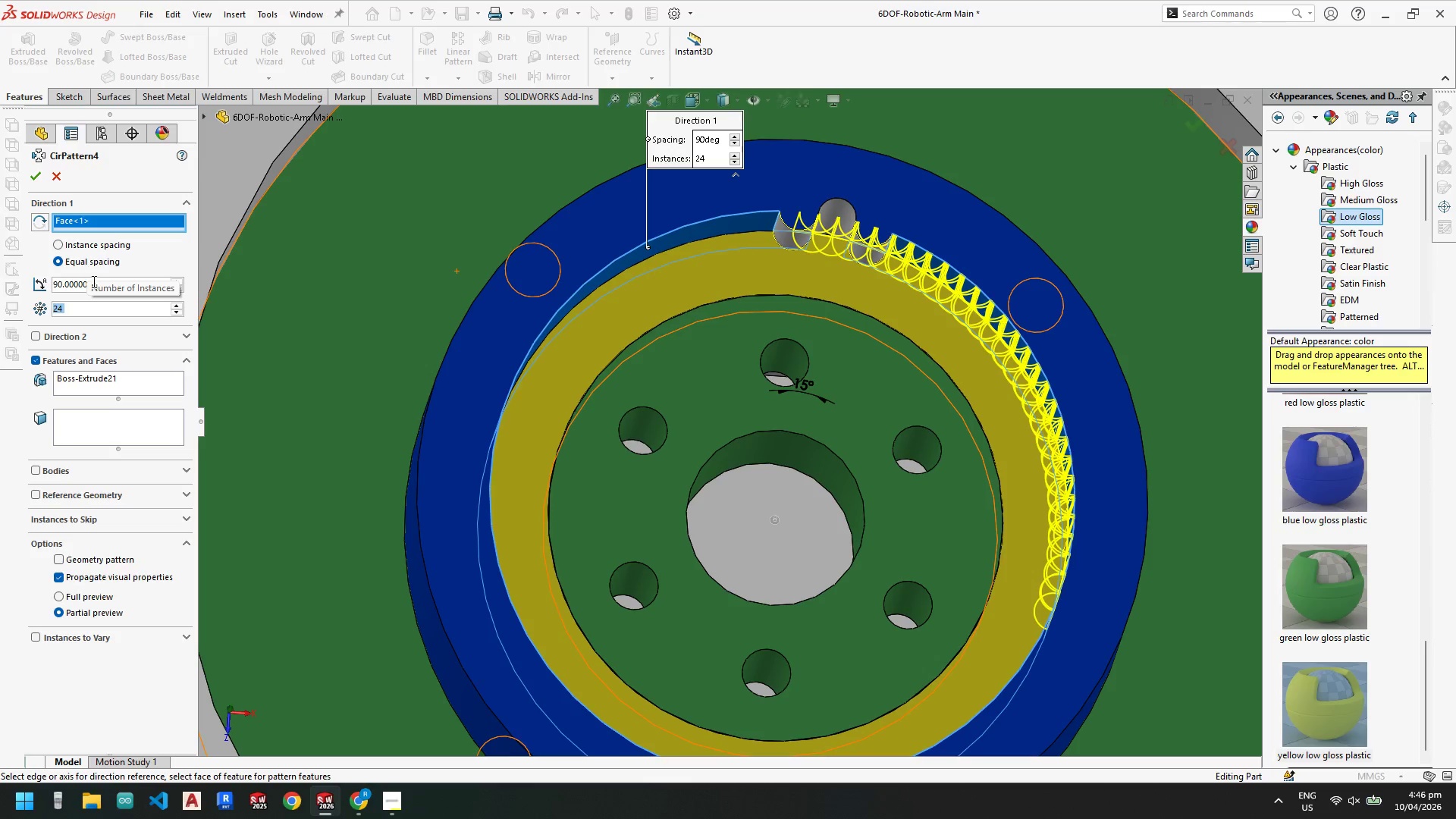 
left_click_drag(start_coordinate=[120, 281], to_coordinate=[0, 286])
 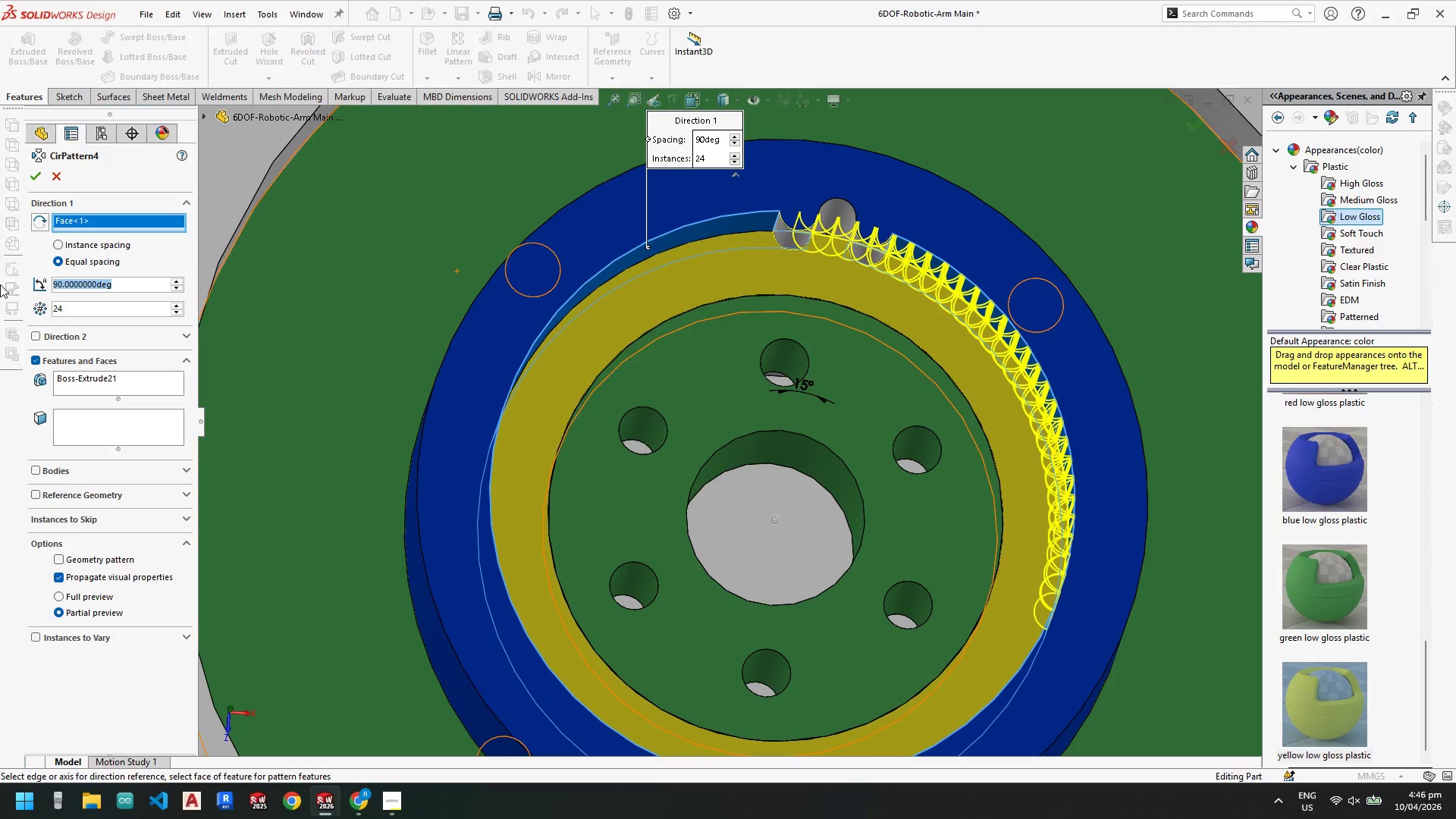 
key(Numpad3)
 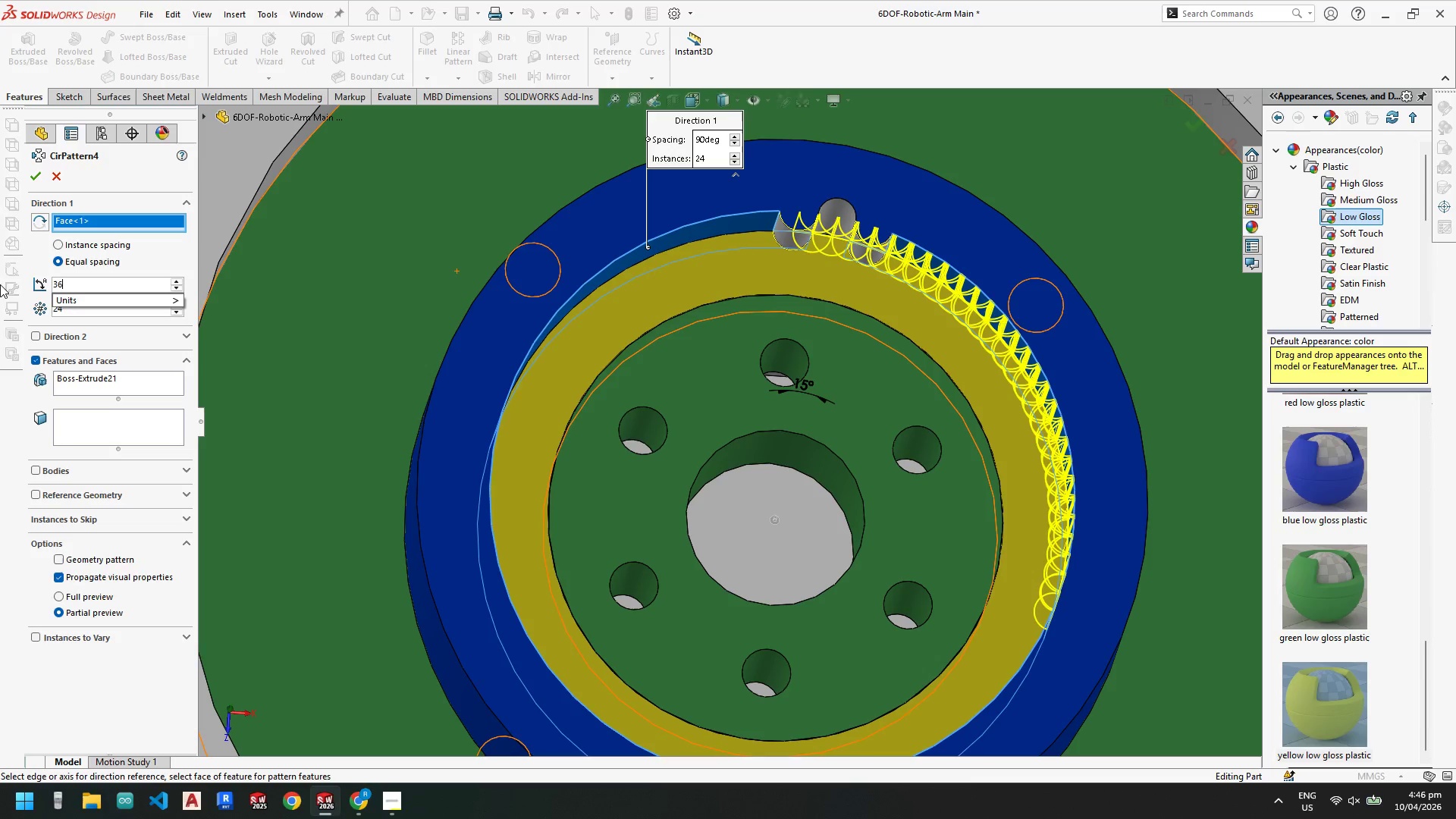 
key(Numpad6)
 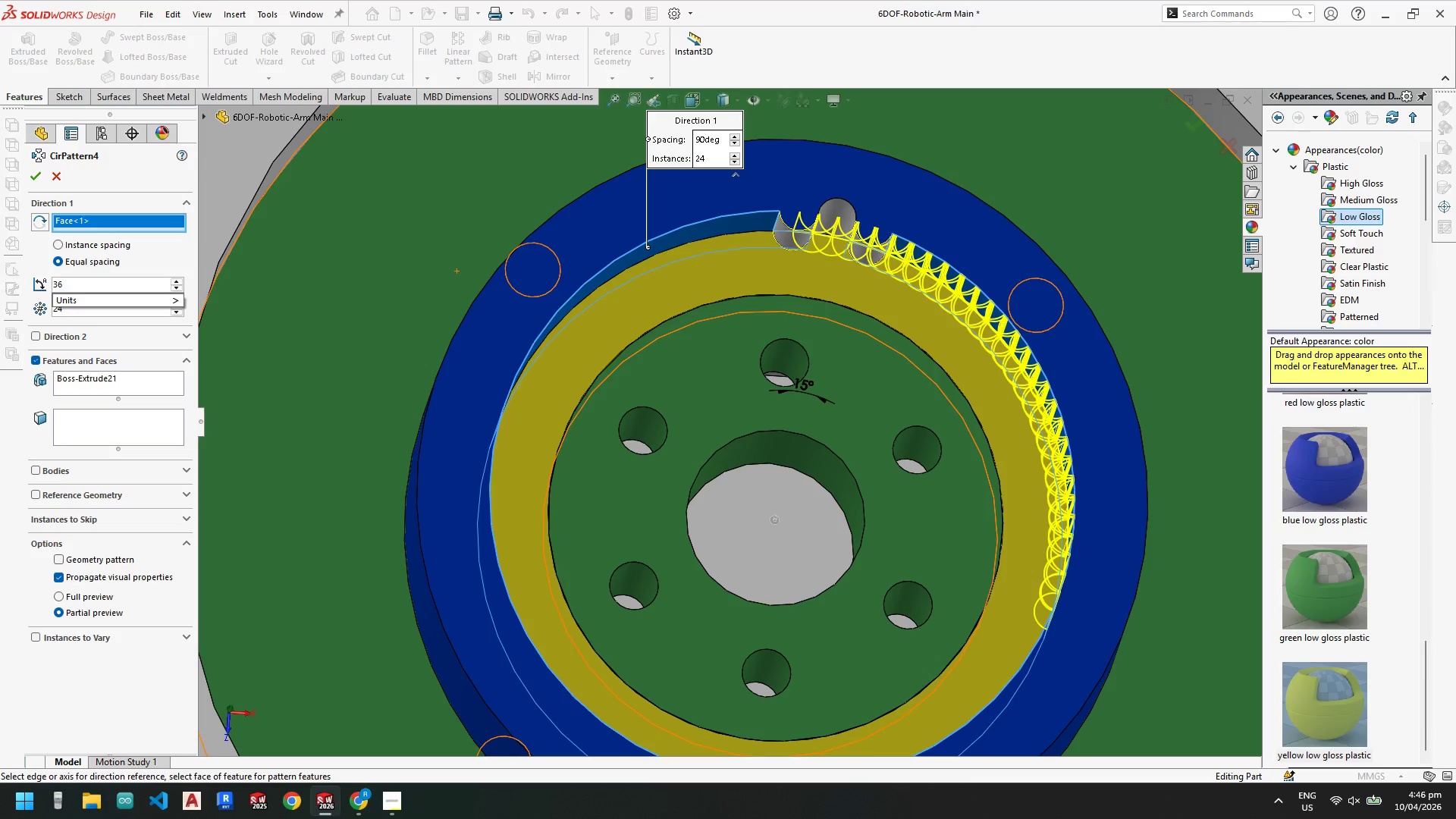 
key(Numpad0)
 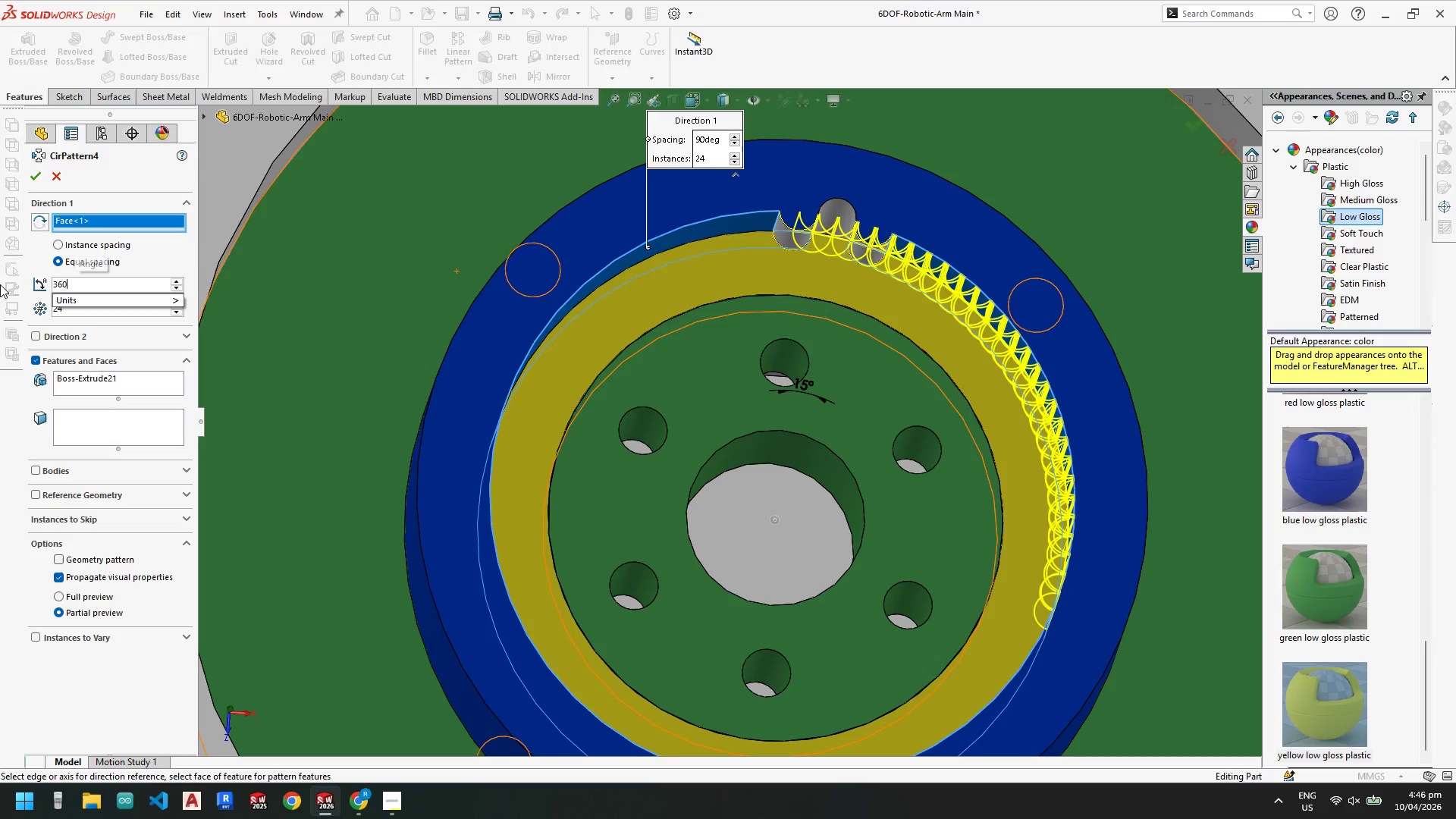 
key(NumpadEnter)
 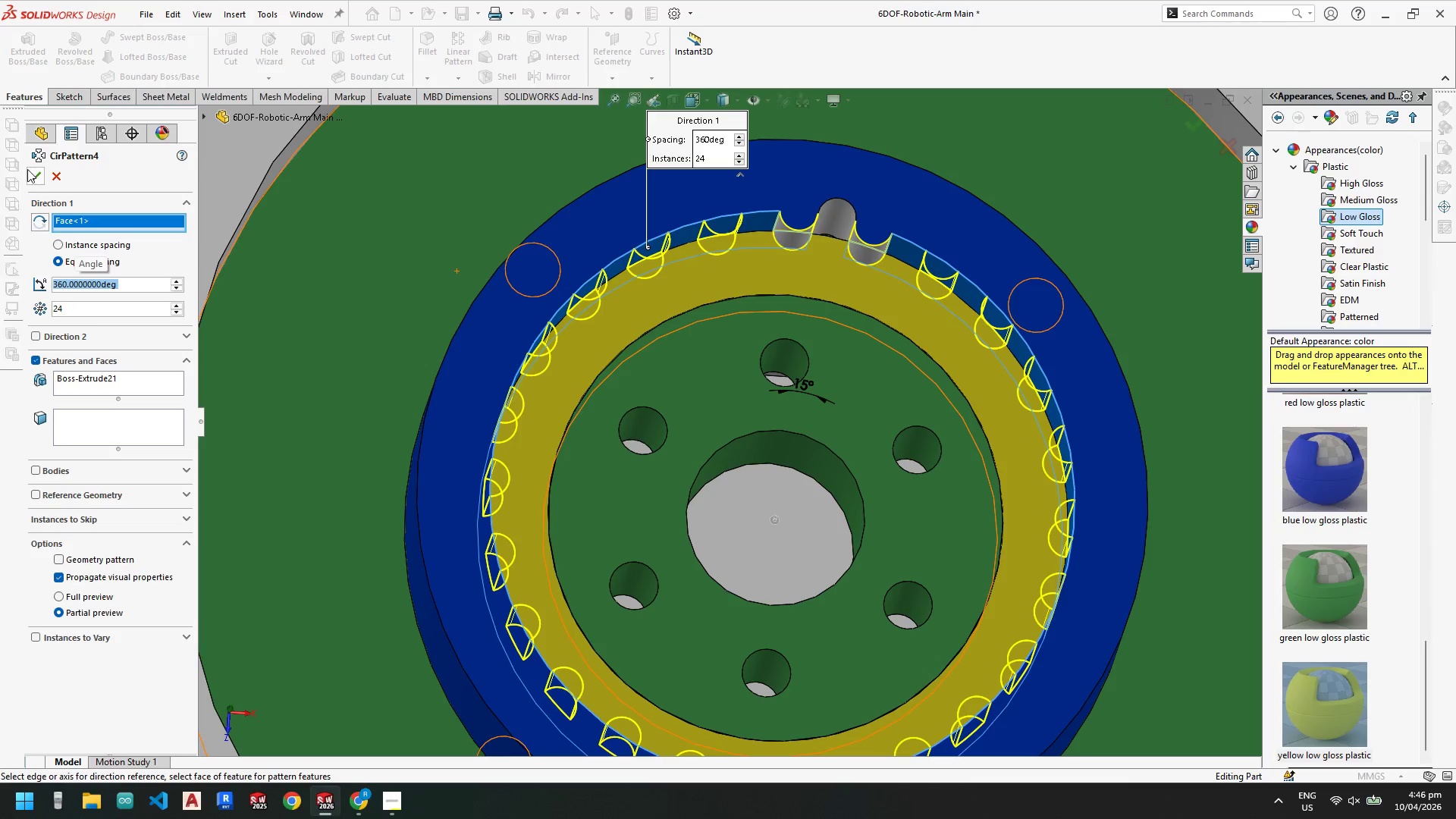 
left_click([36, 180])
 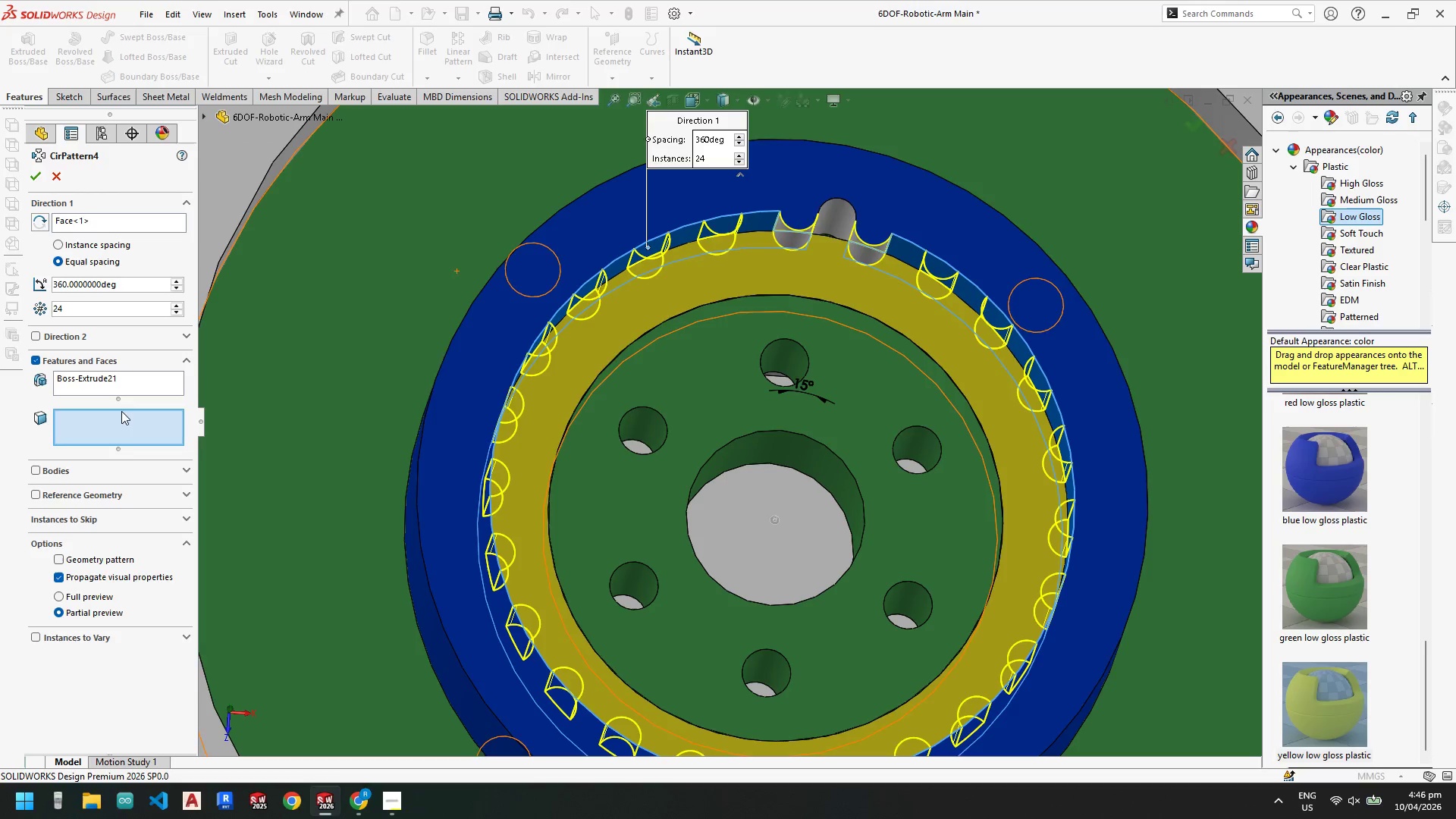 
left_click([780, 193])
 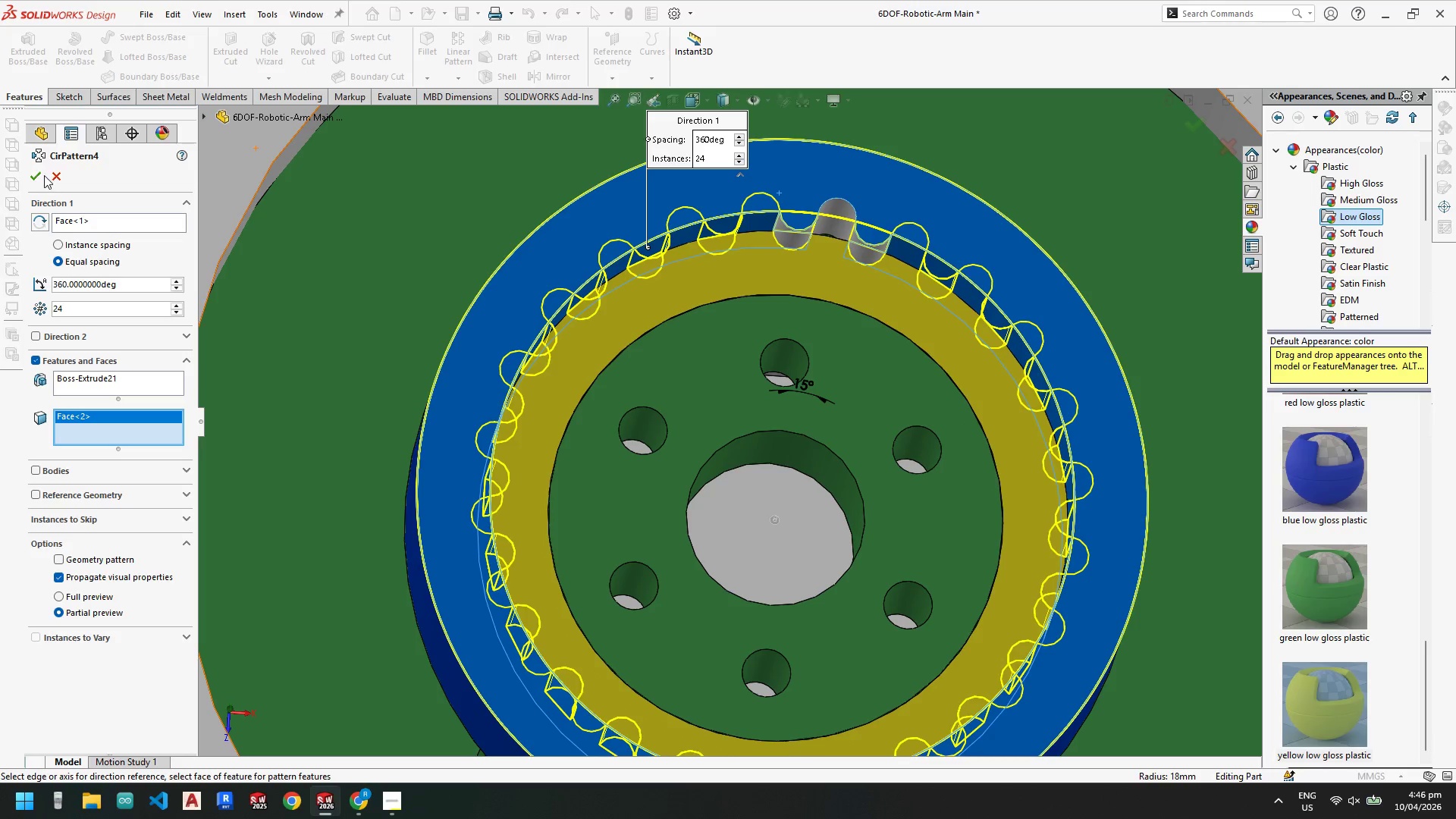 
left_click([32, 175])
 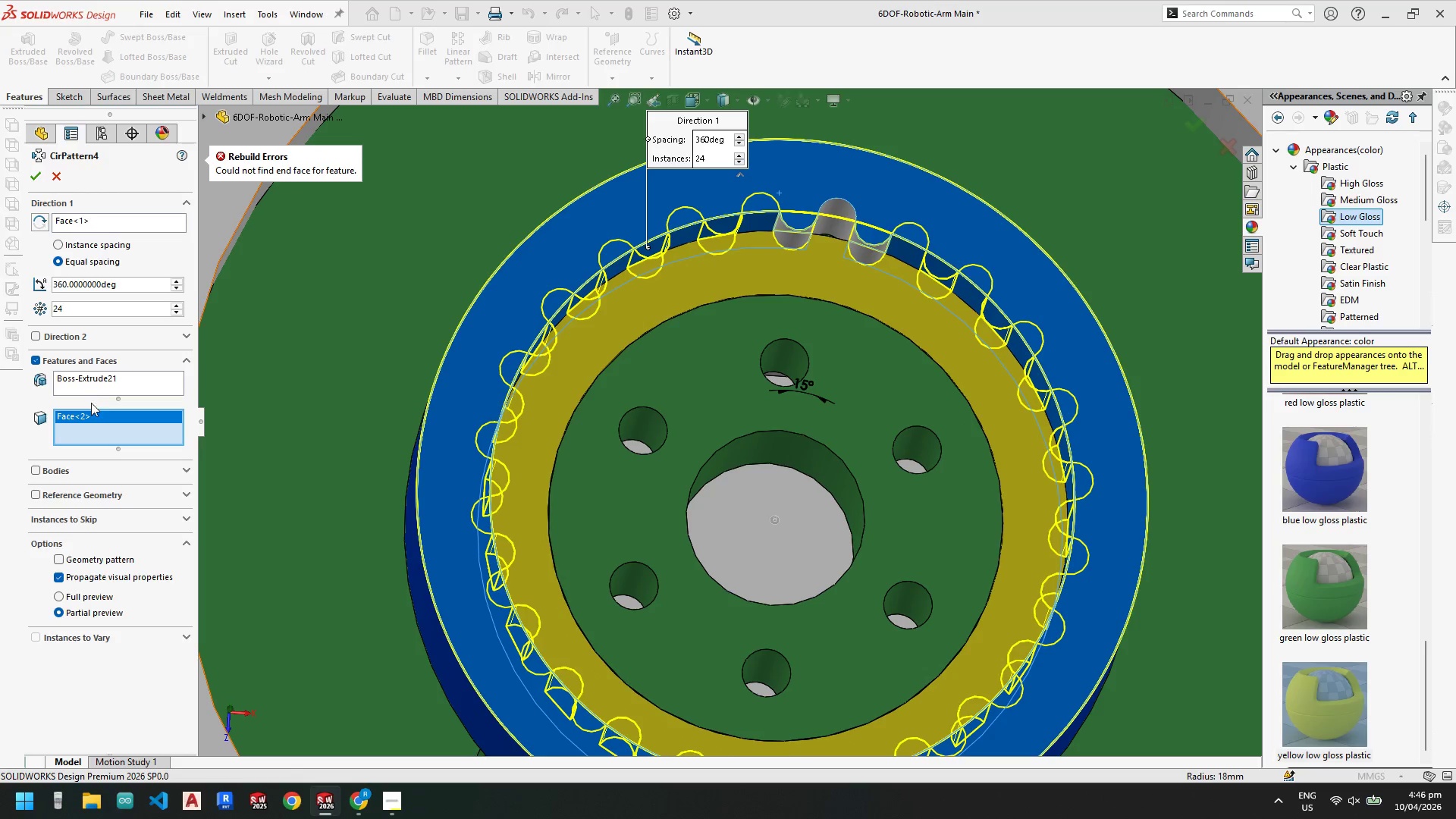 
right_click([92, 414])
 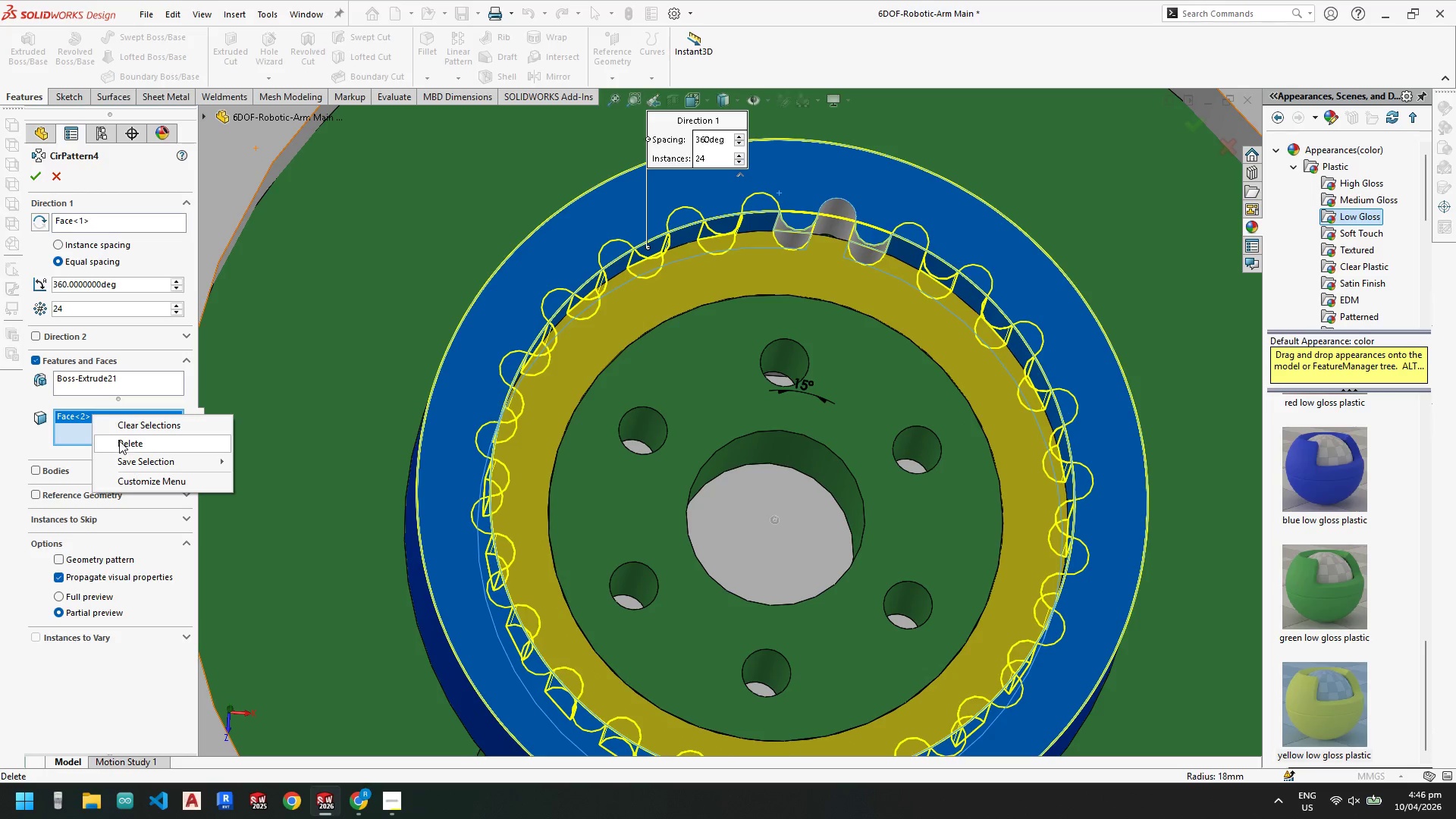 
left_click([121, 441])
 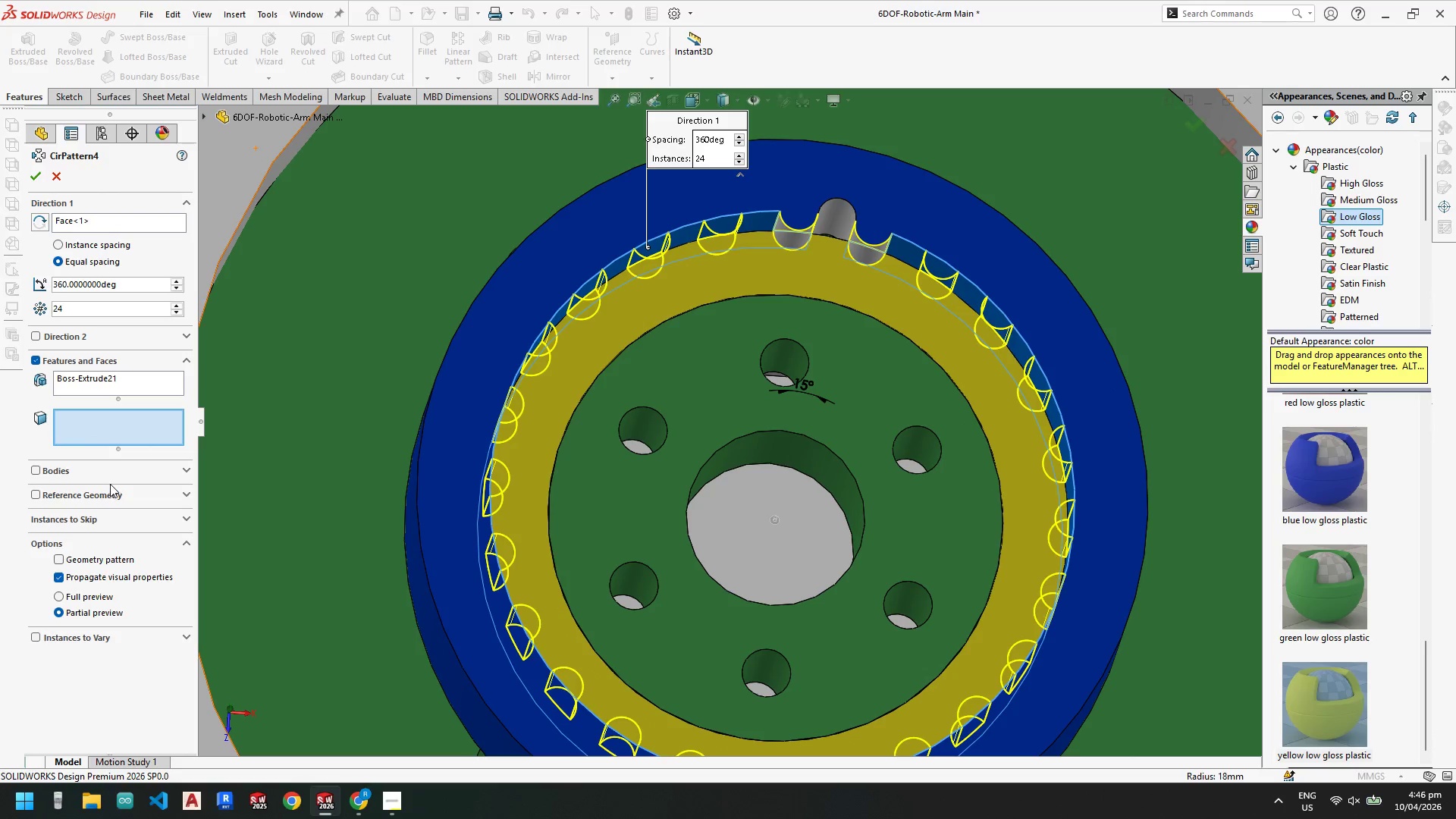 
key(Escape)
 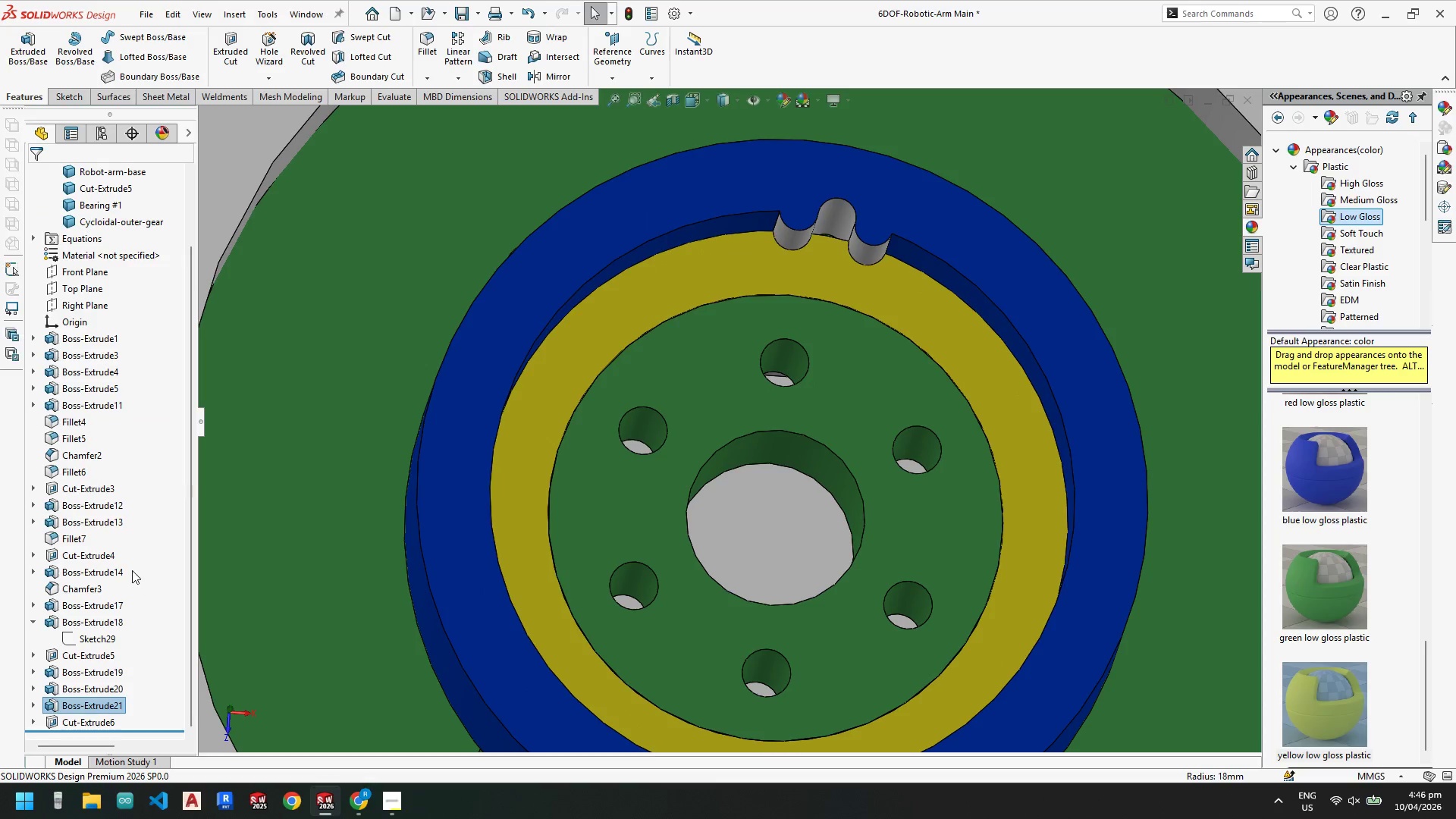 
key(Escape)
 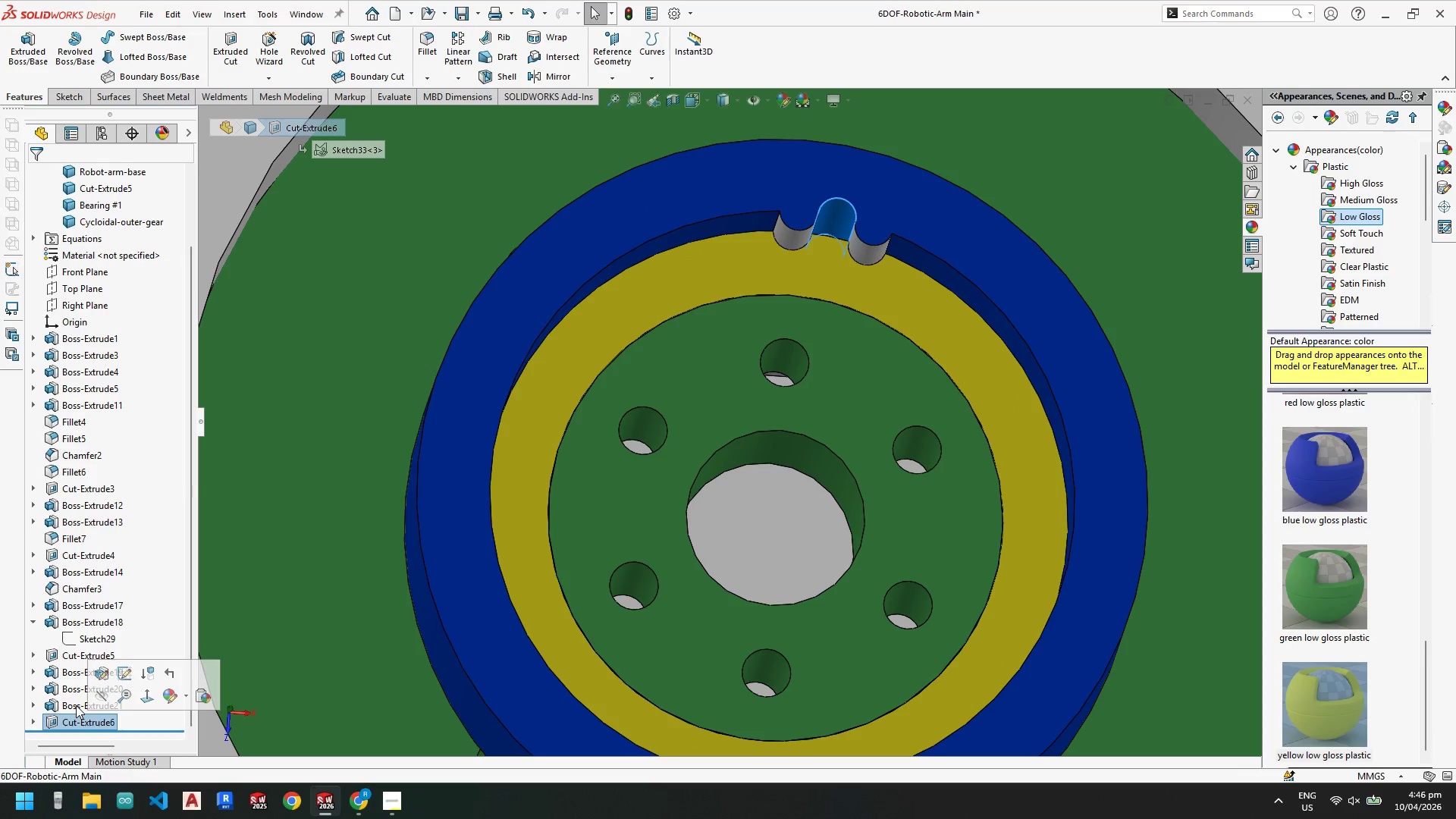 
left_click([78, 706])
 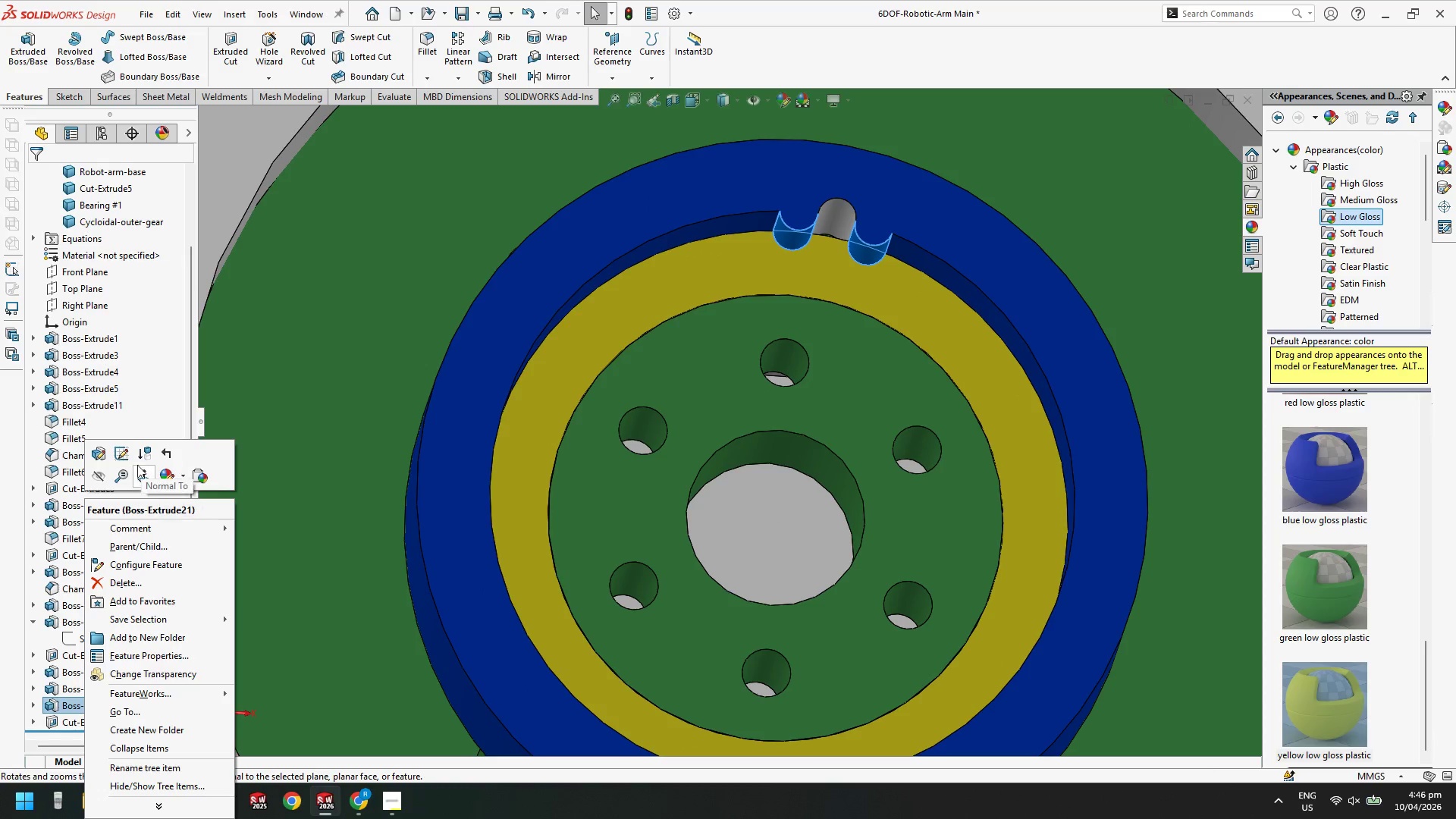 
left_click([127, 453])
 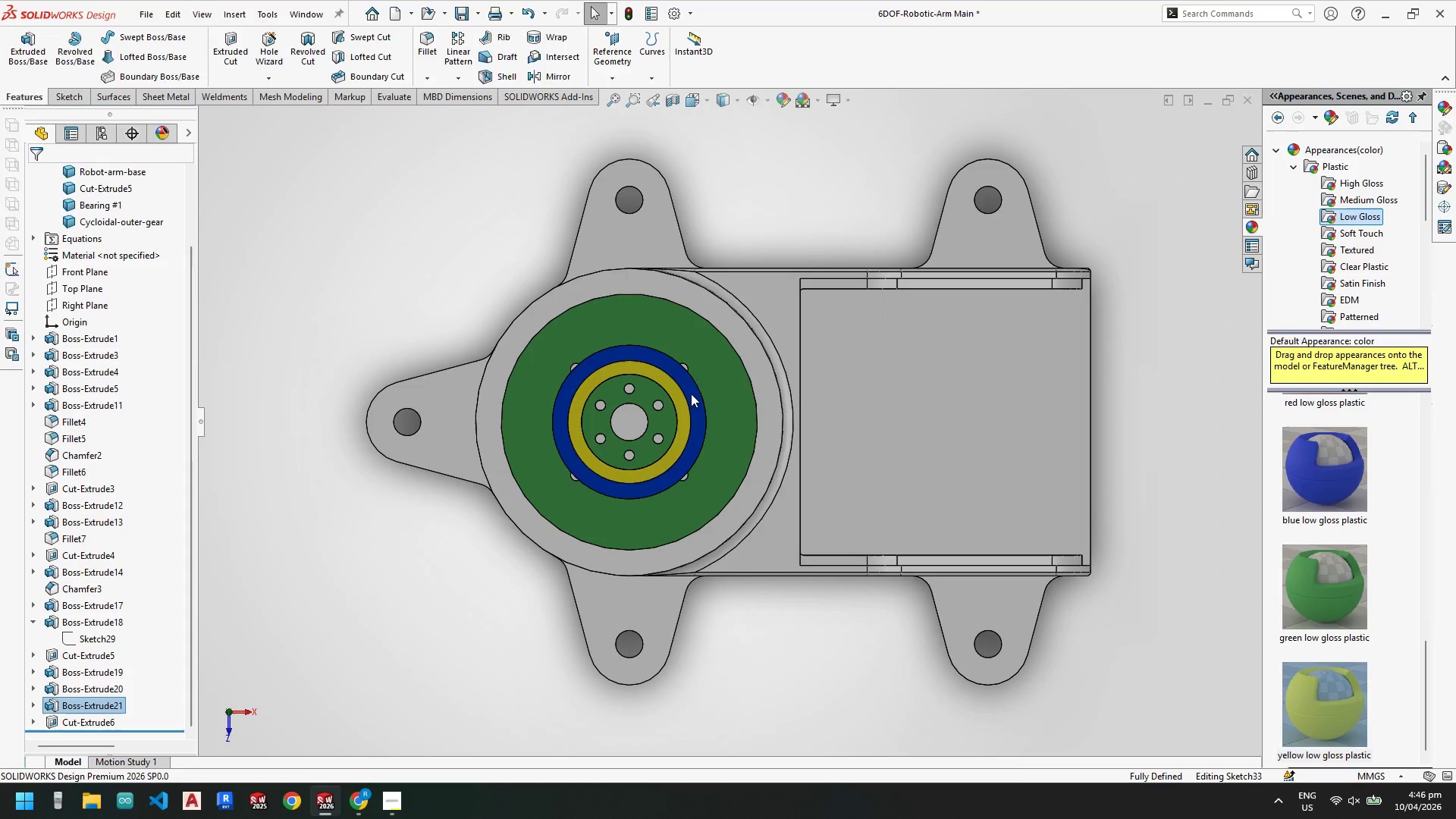 
scroll: coordinate [639, 375], scroll_direction: down, amount: 8.0
 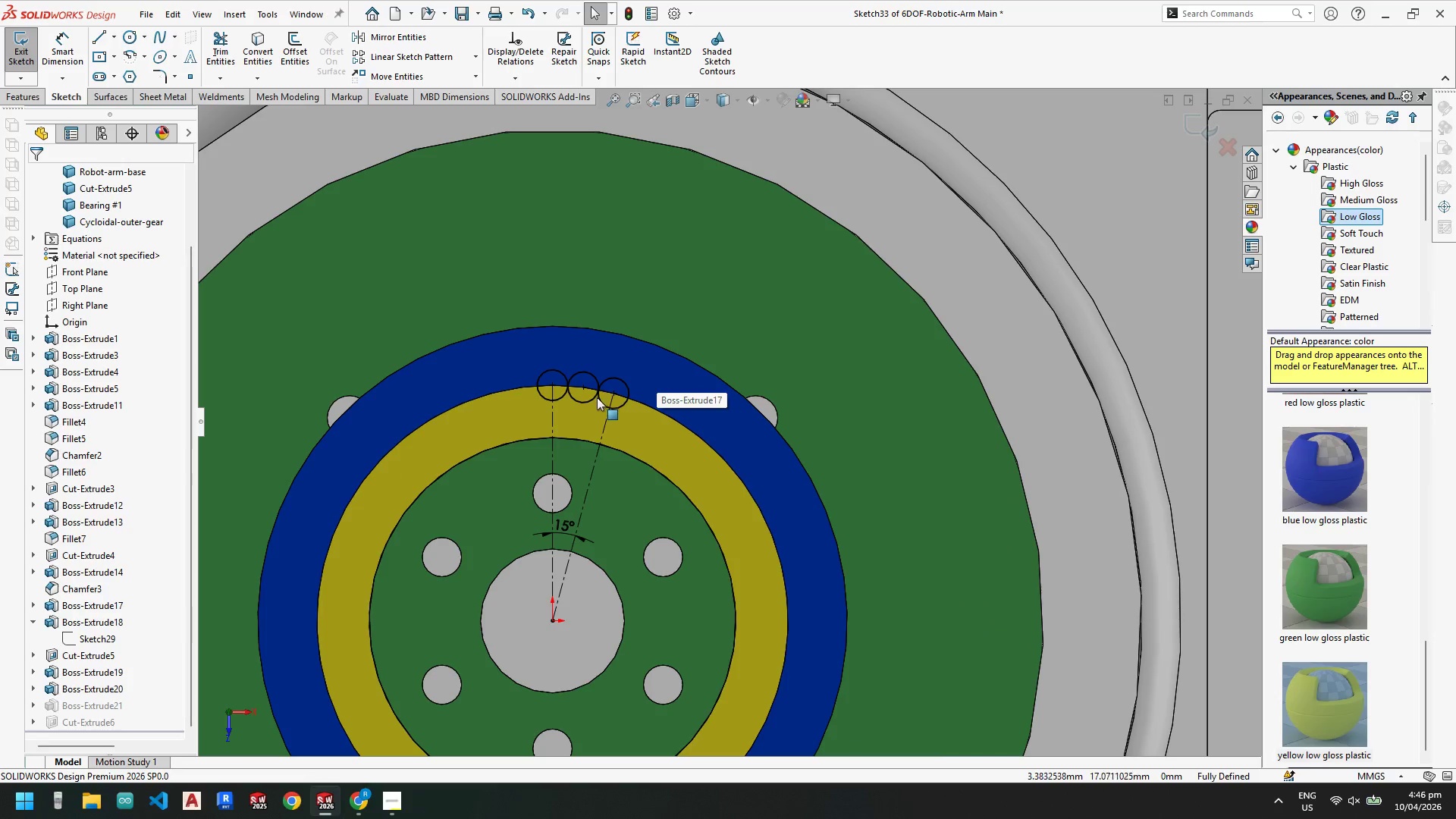 
key(Escape)
 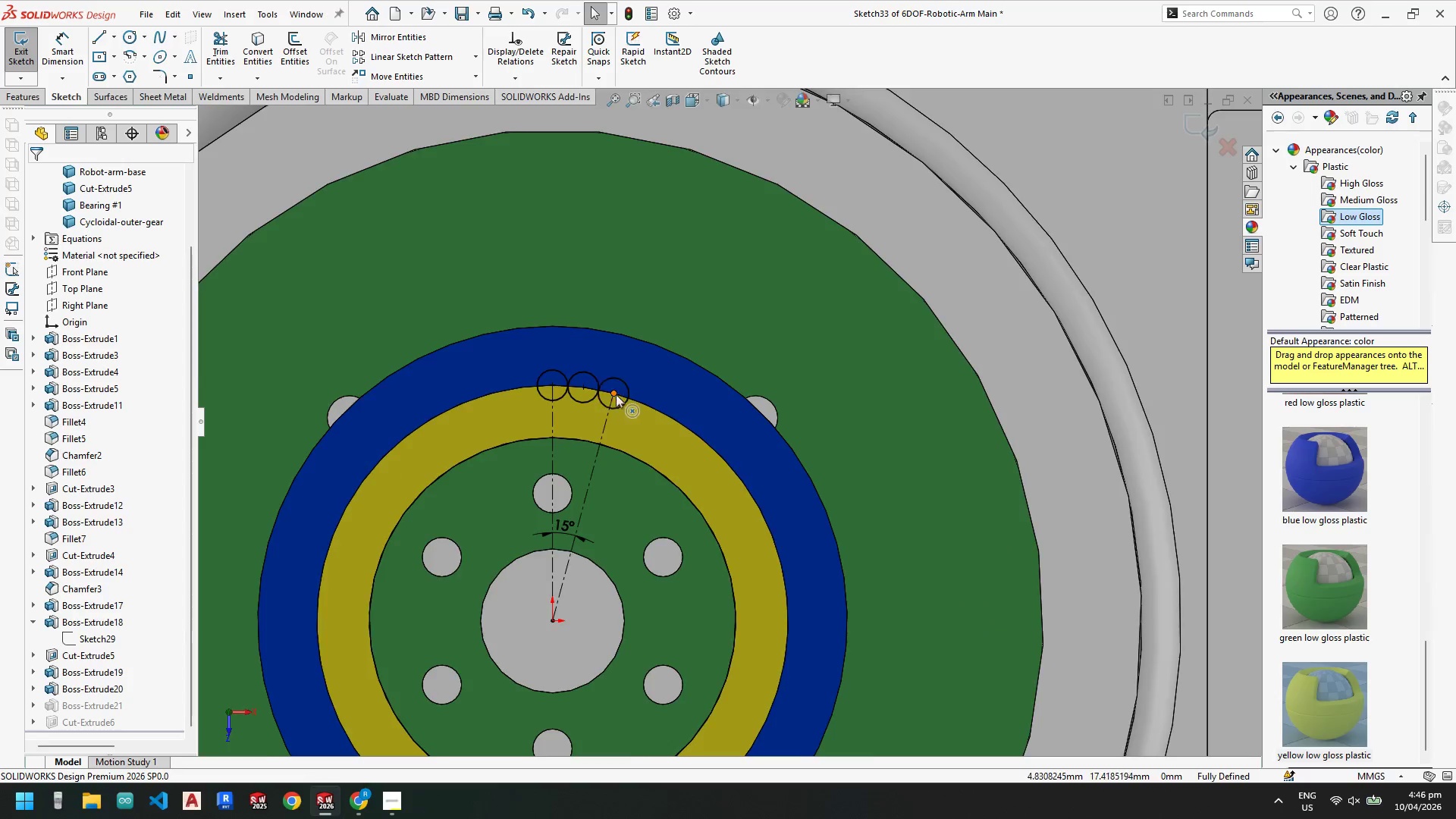 
scroll: coordinate [599, 387], scroll_direction: down, amount: 7.0
 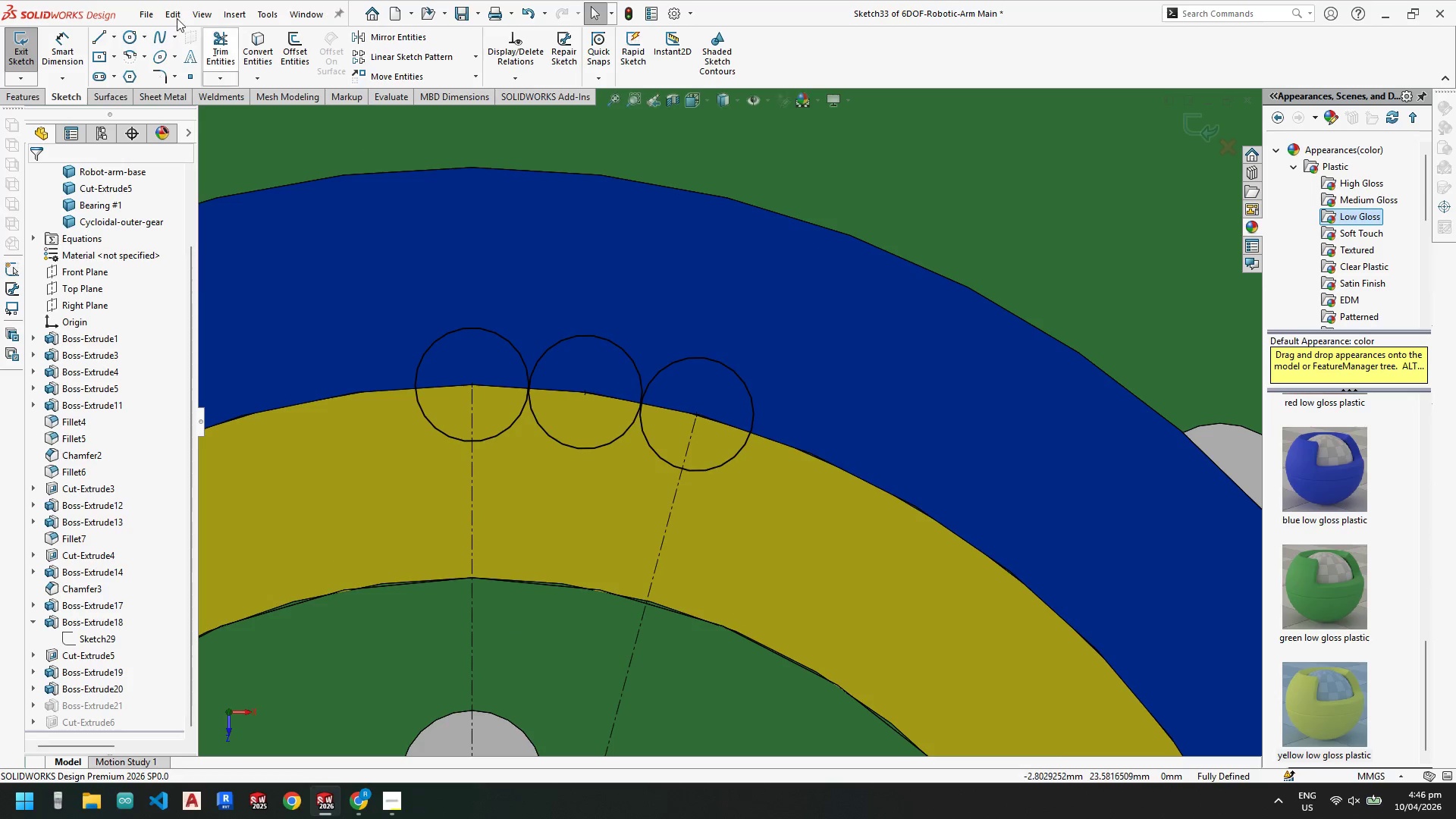 
key(Escape)
 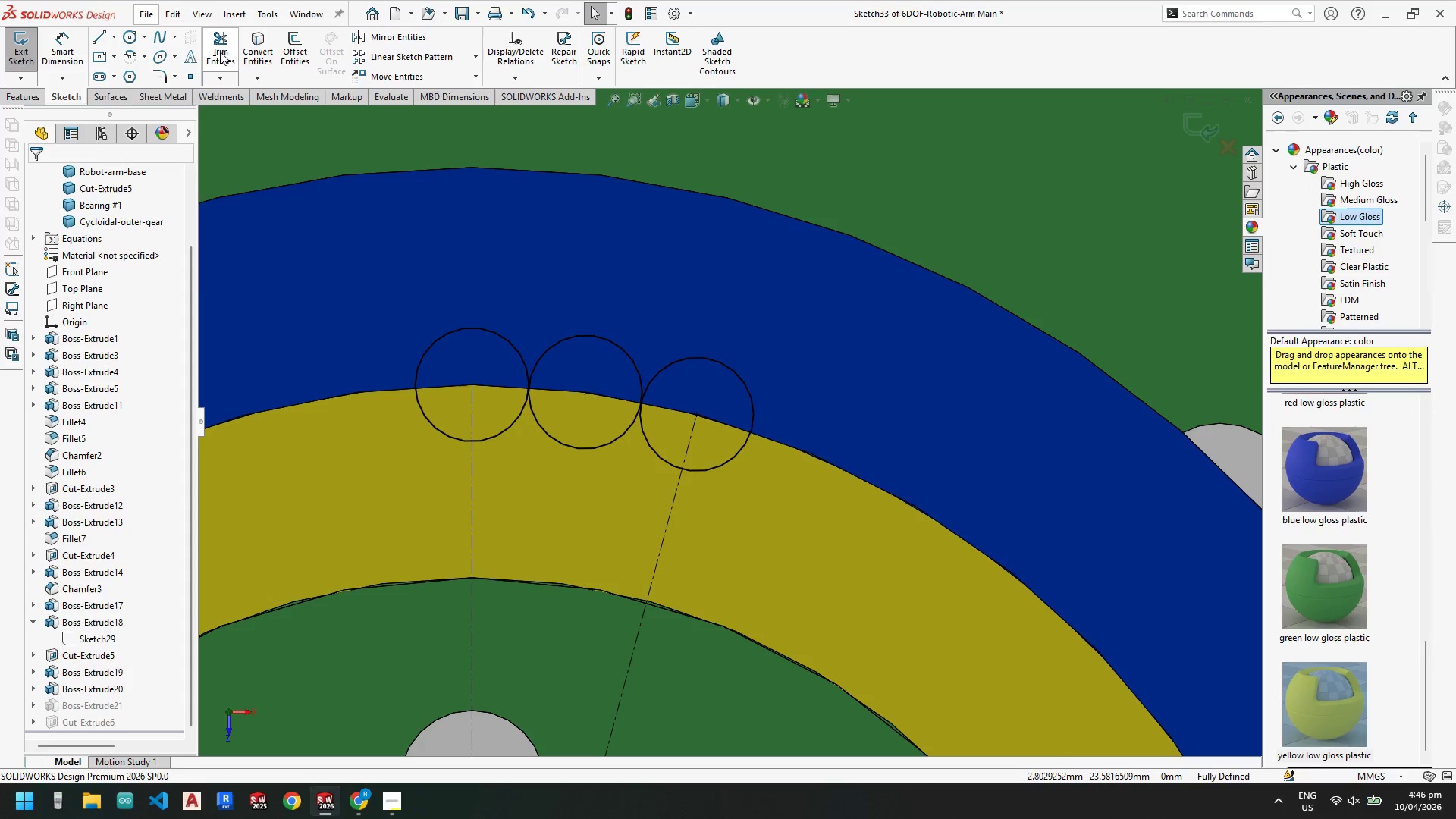 
key(Escape)
 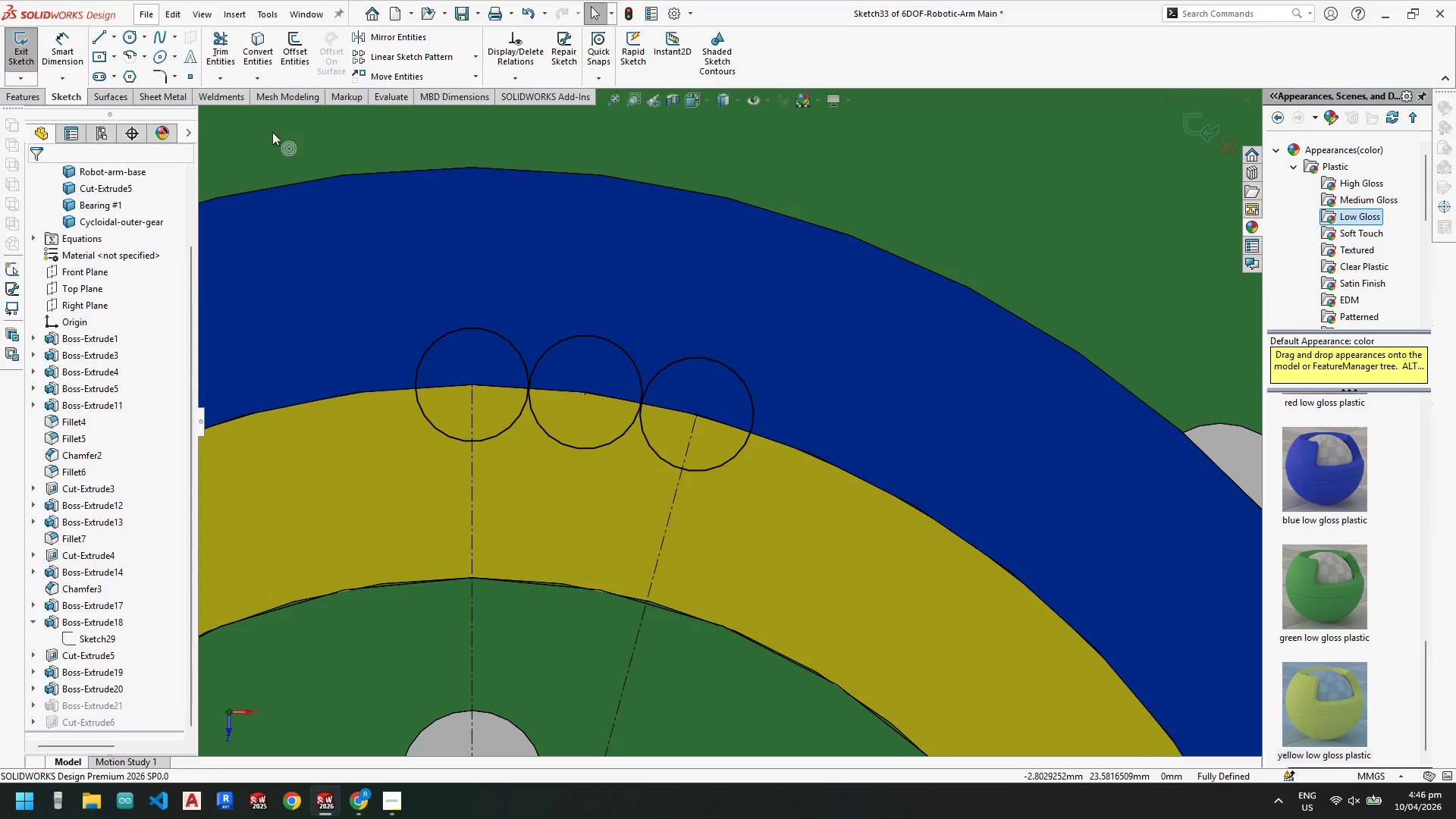 
key(Escape)
 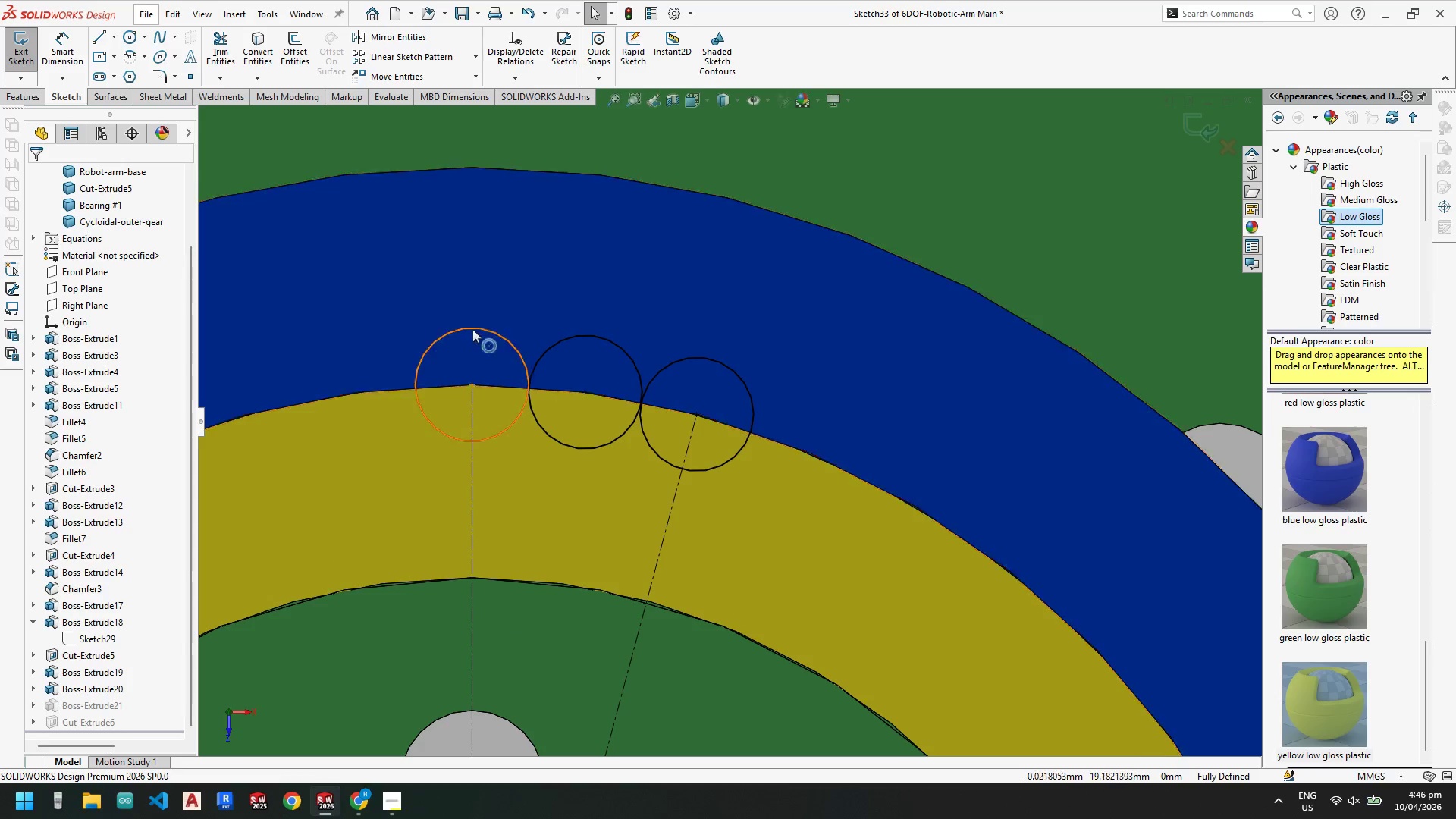 
key(Escape)
 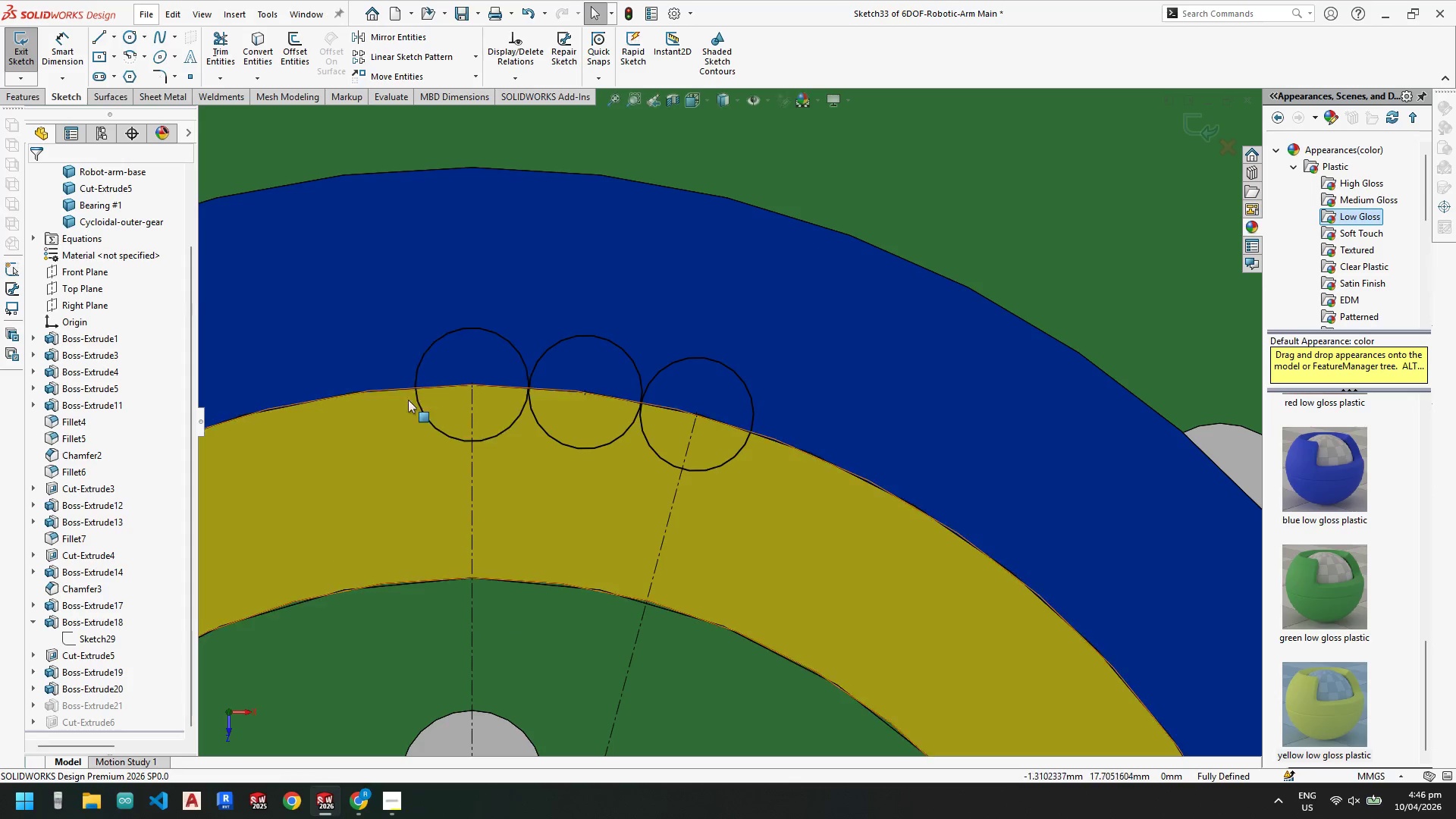 
scroll: coordinate [409, 419], scroll_direction: up, amount: 4.0
 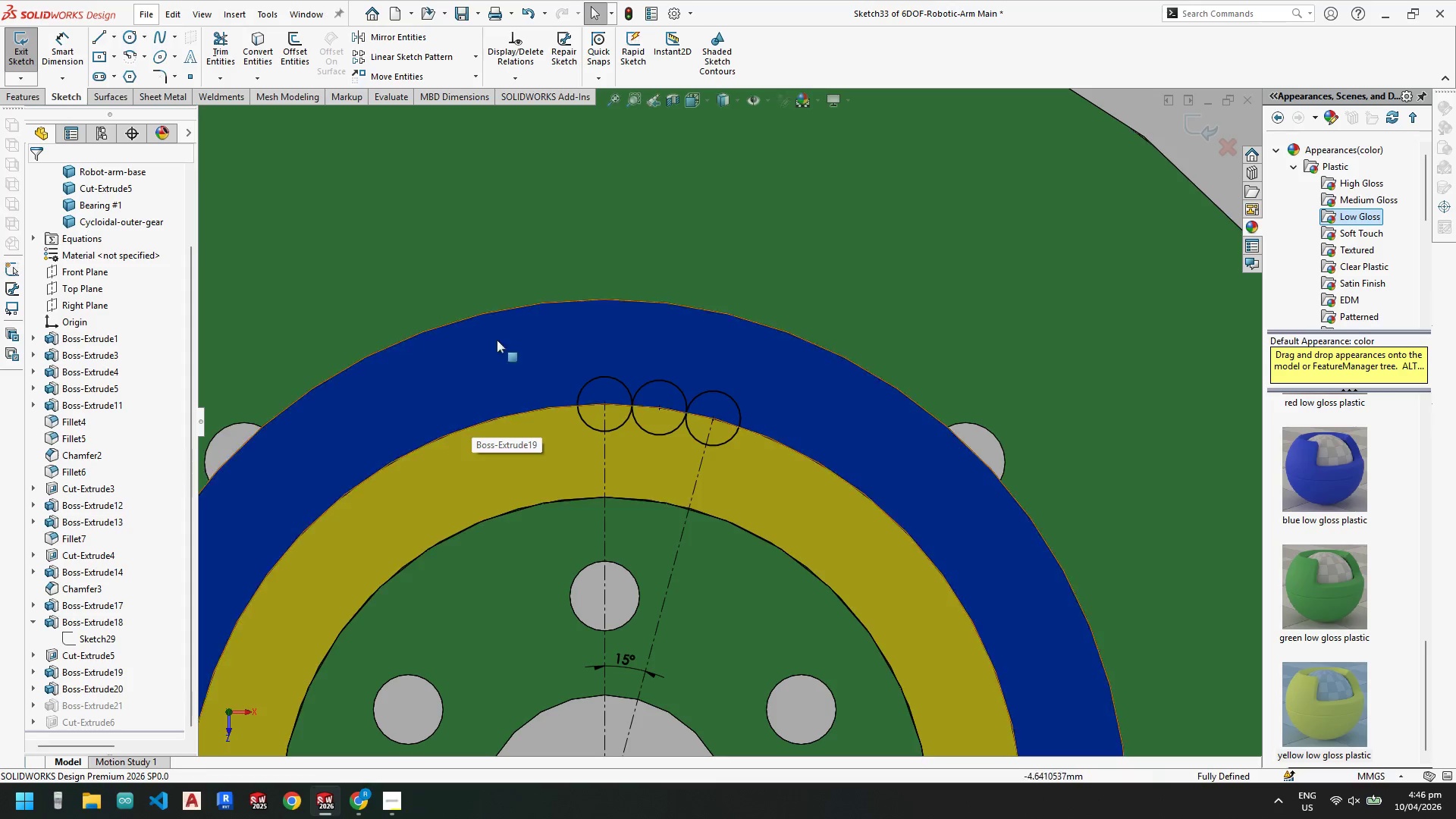 
key(Escape)
 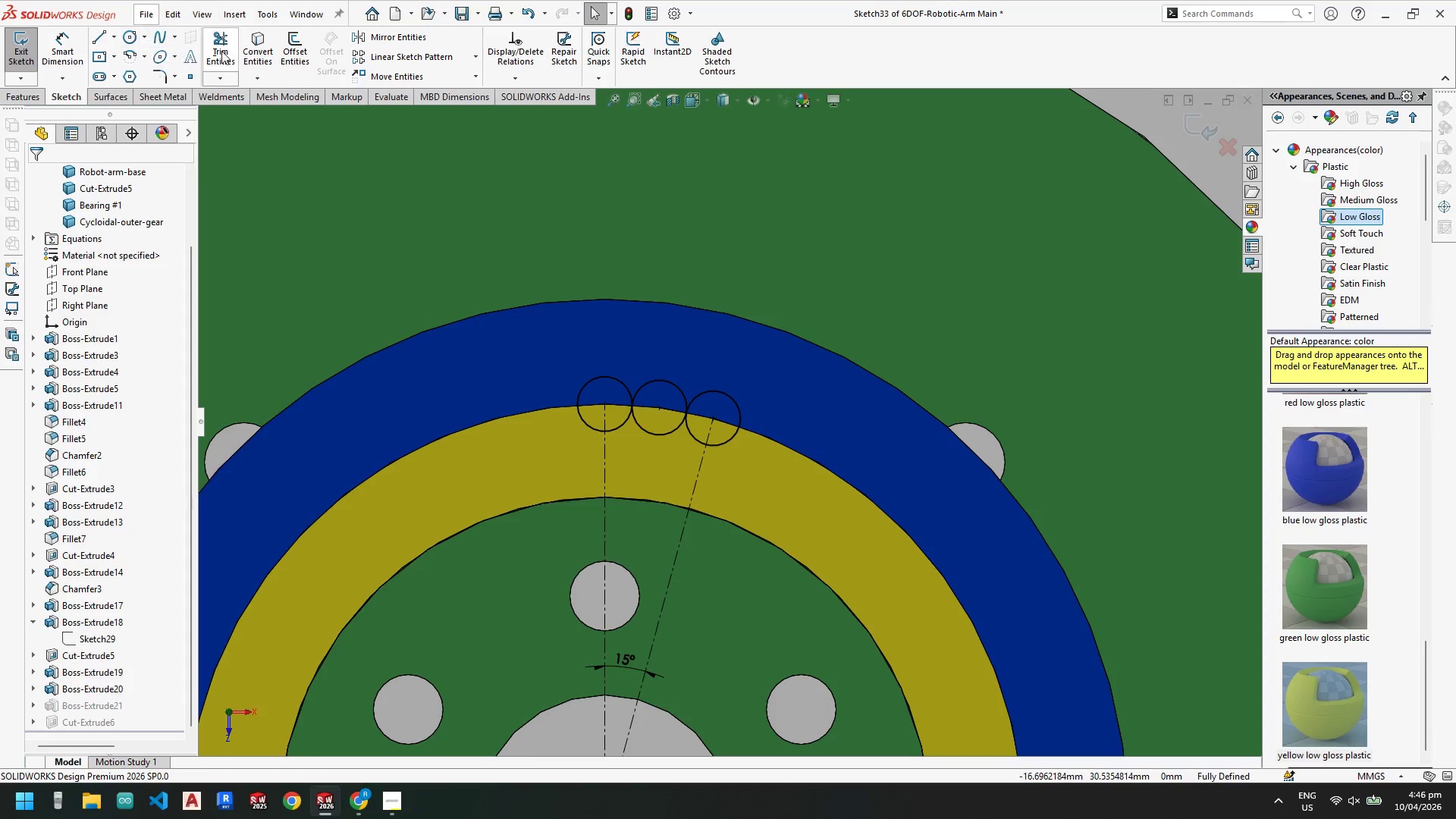 
key(Escape)
 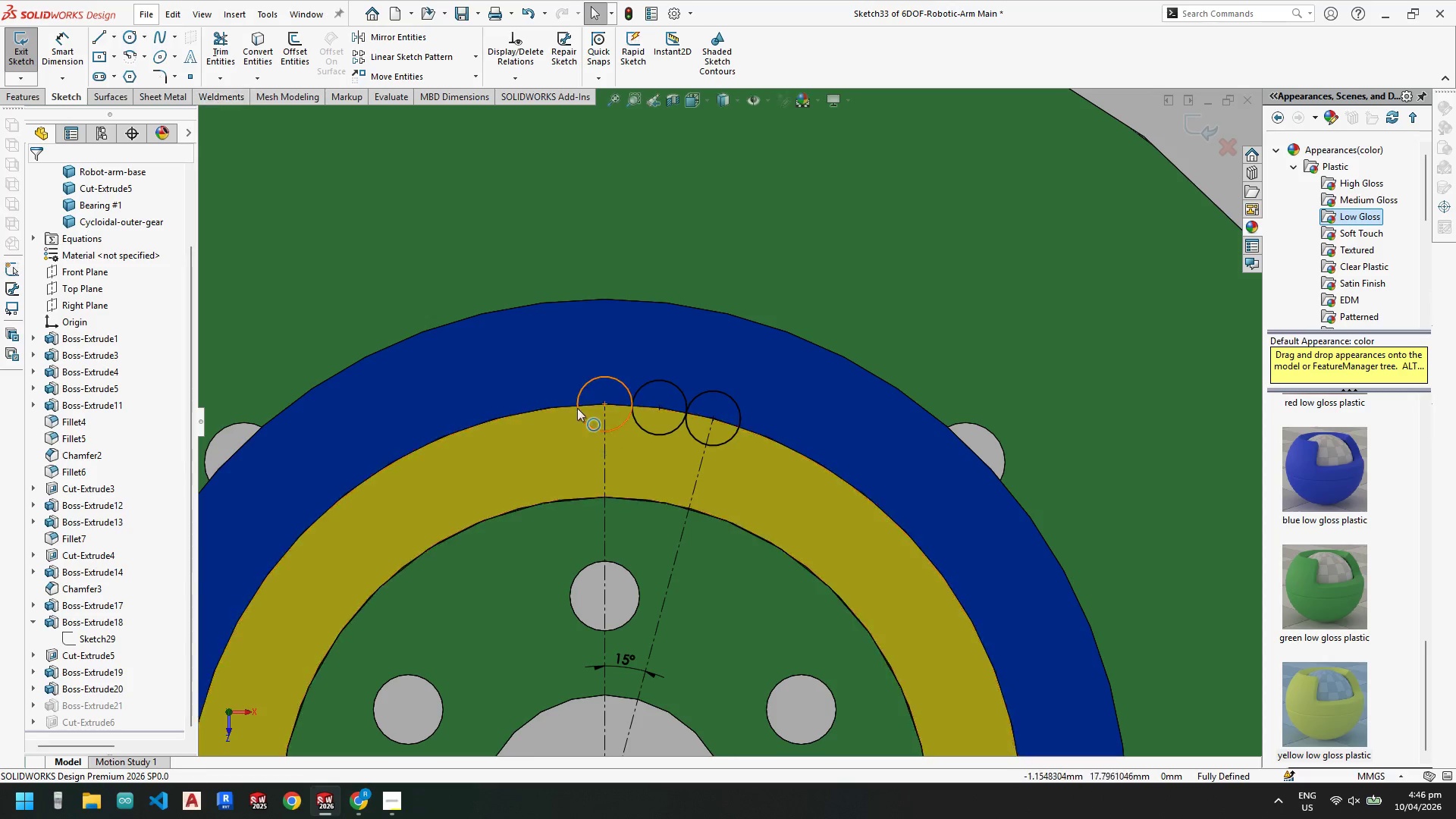 
scroll: coordinate [576, 411], scroll_direction: down, amount: 3.0
 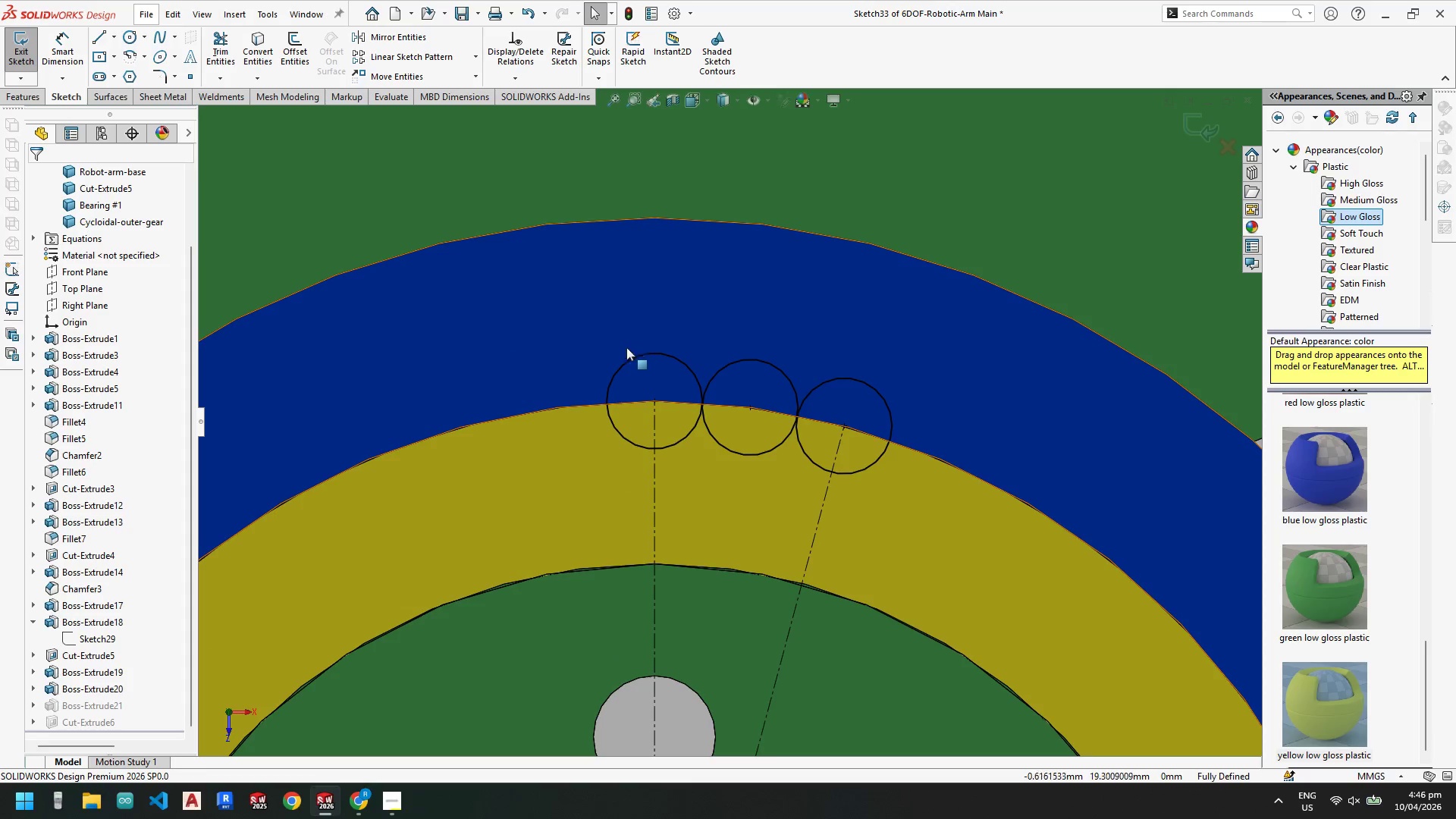 
key(Escape)
 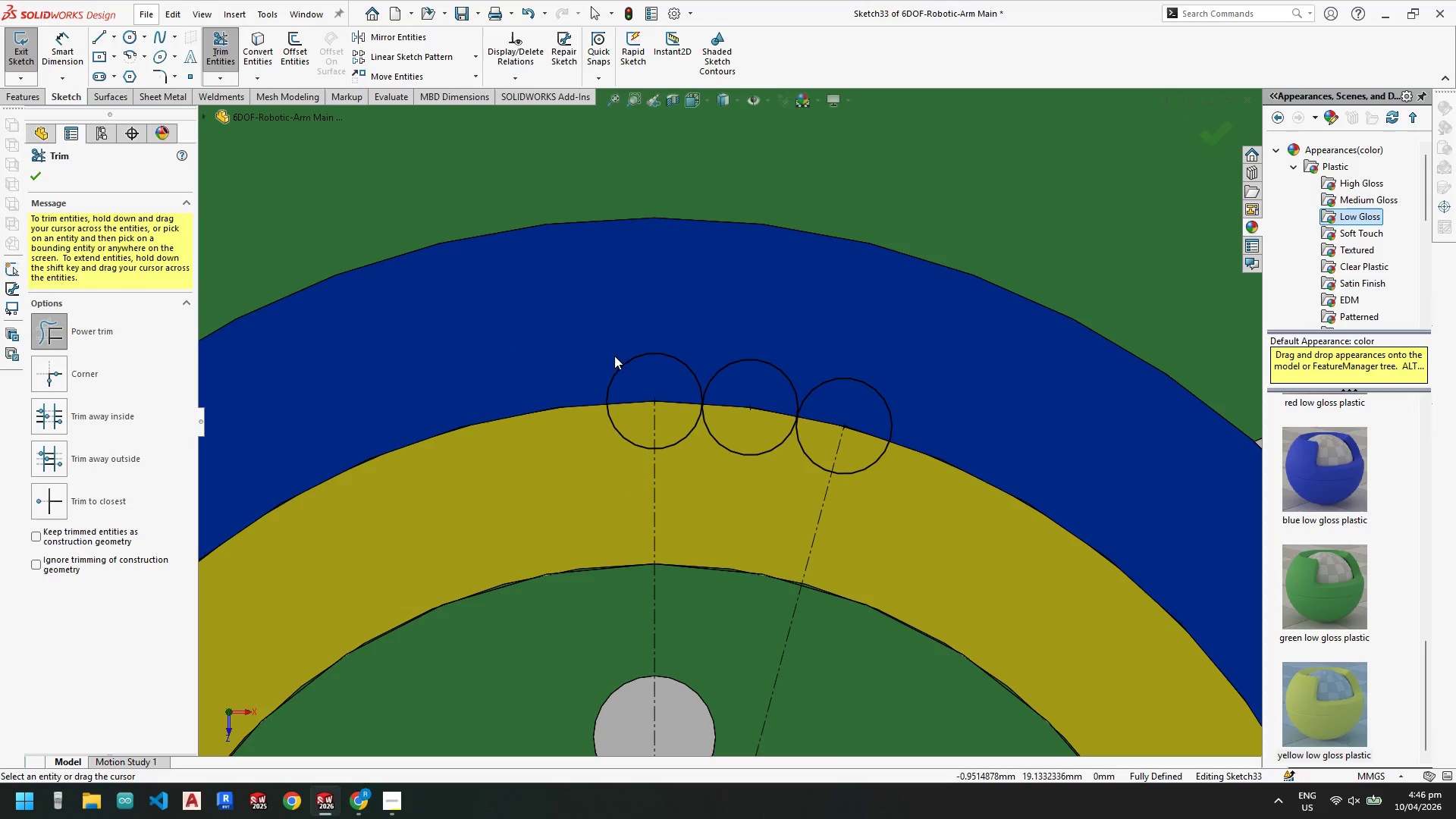 
left_click_drag(start_coordinate=[600, 362], to_coordinate=[676, 378])
 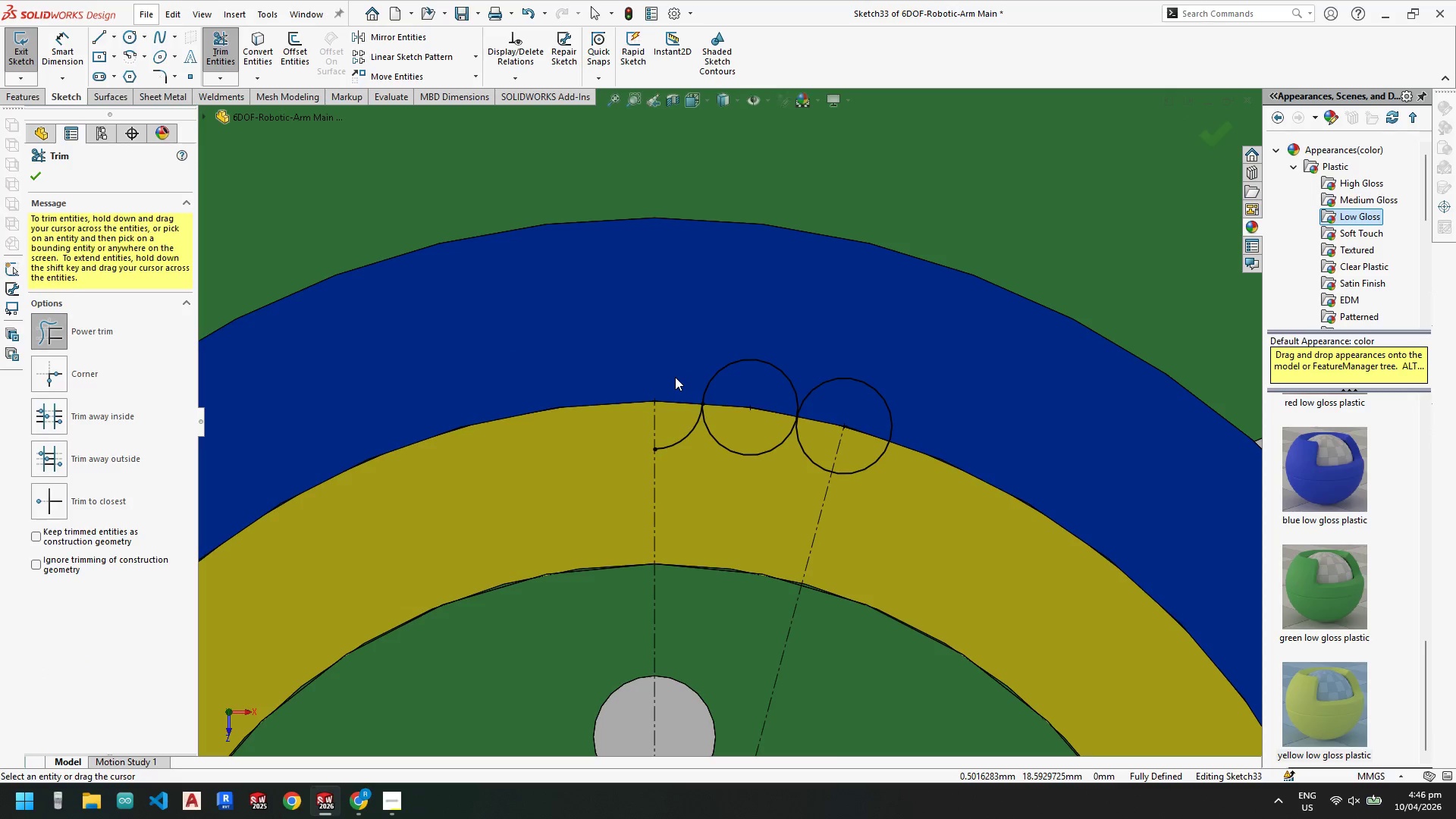 
key(Control+Z)
 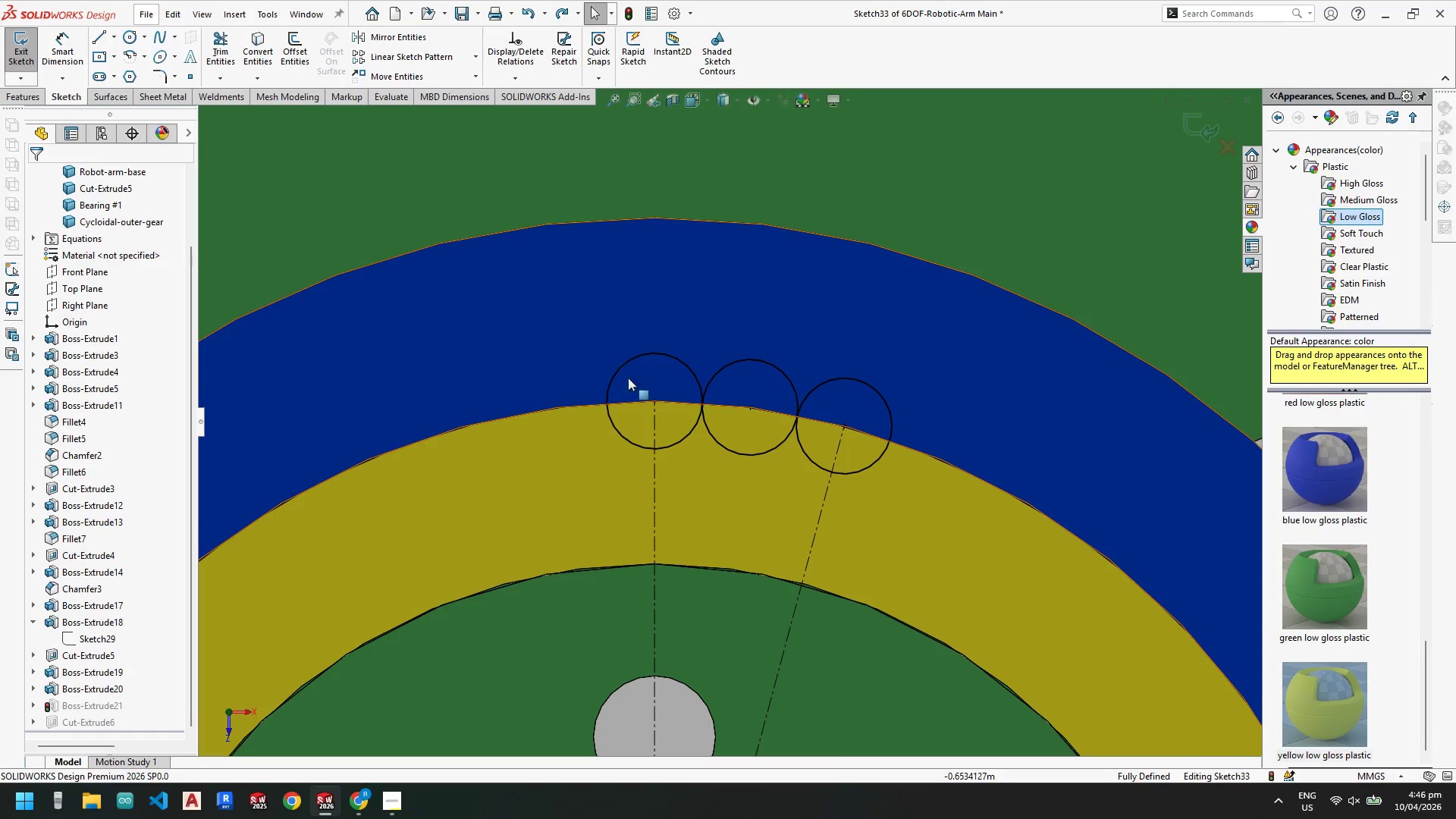 
key(Escape)
 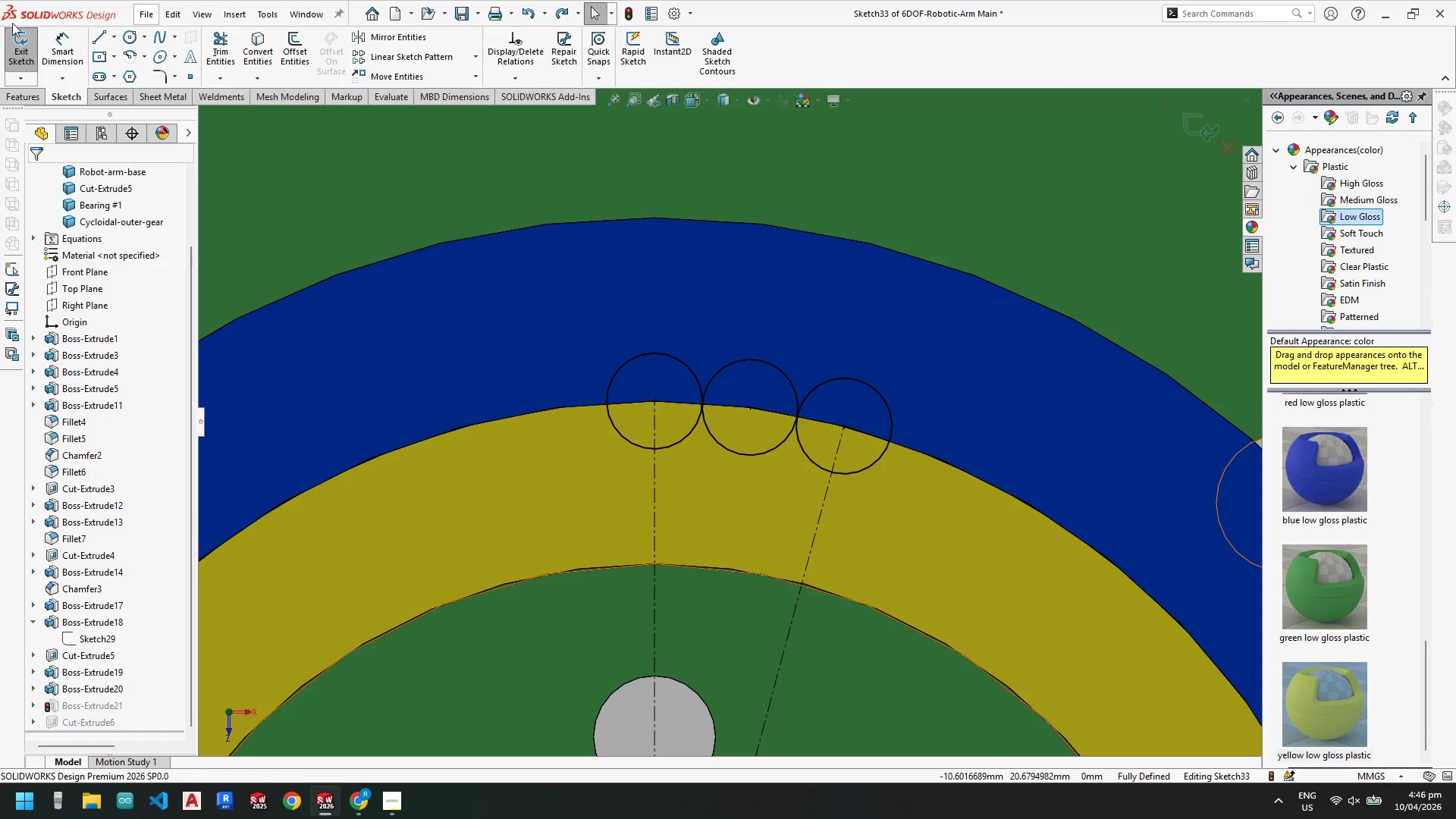 
left_click([14, 46])
 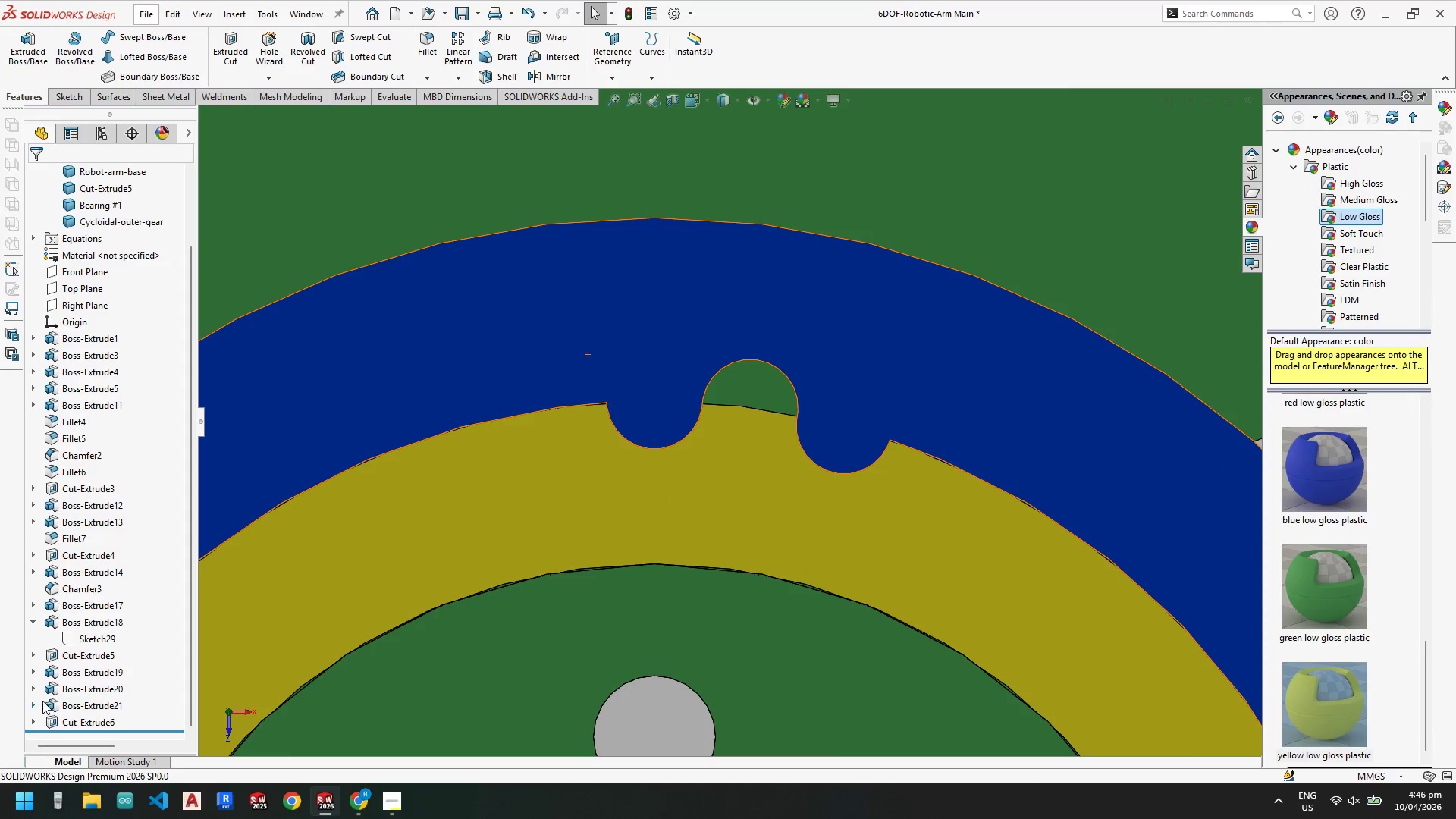 
double_click([93, 717])
 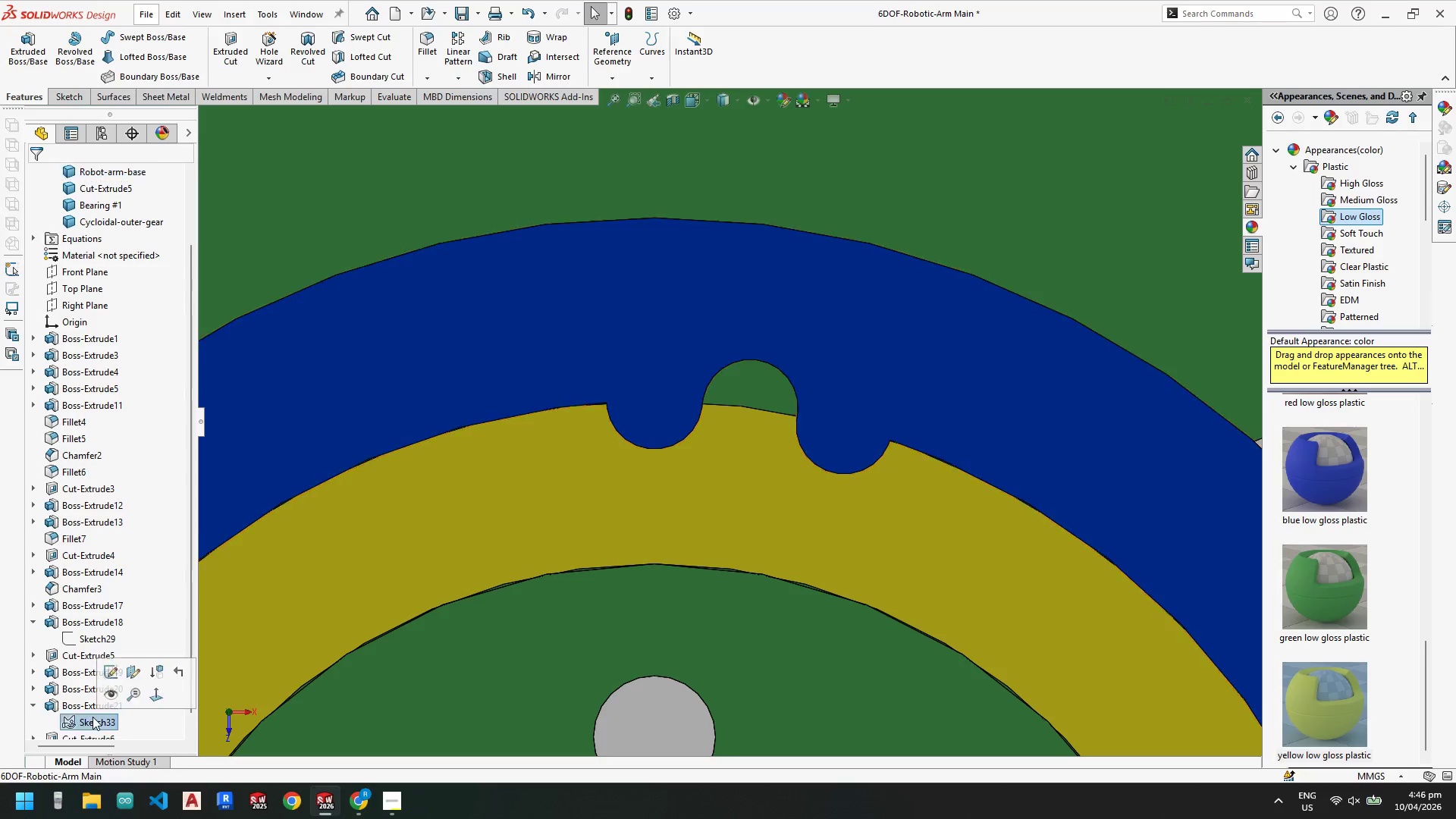 
right_click([93, 717])
 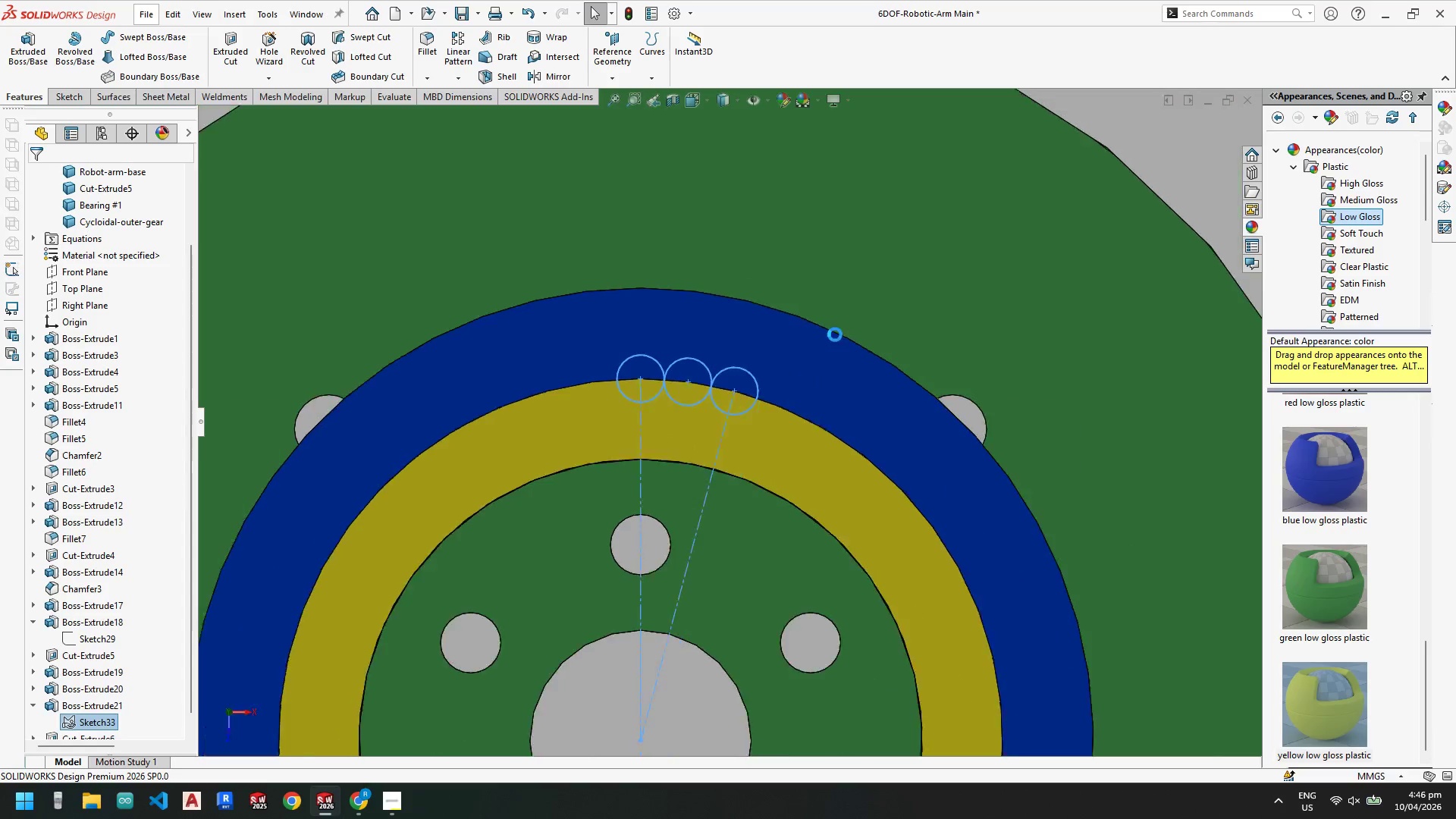 
scroll: coordinate [597, 356], scroll_direction: down, amount: 14.0
 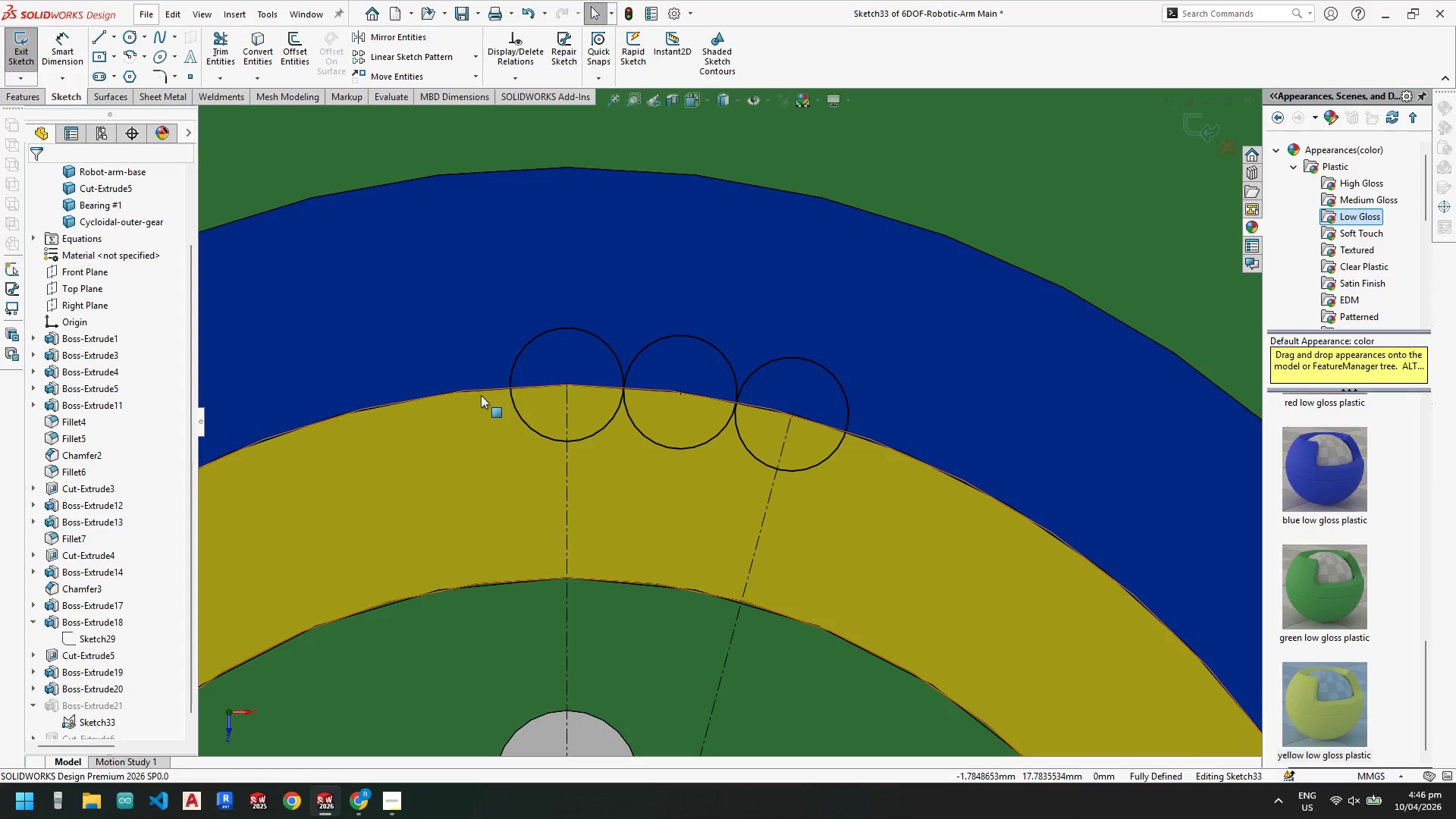 
scroll: coordinate [494, 398], scroll_direction: up, amount: 2.0
 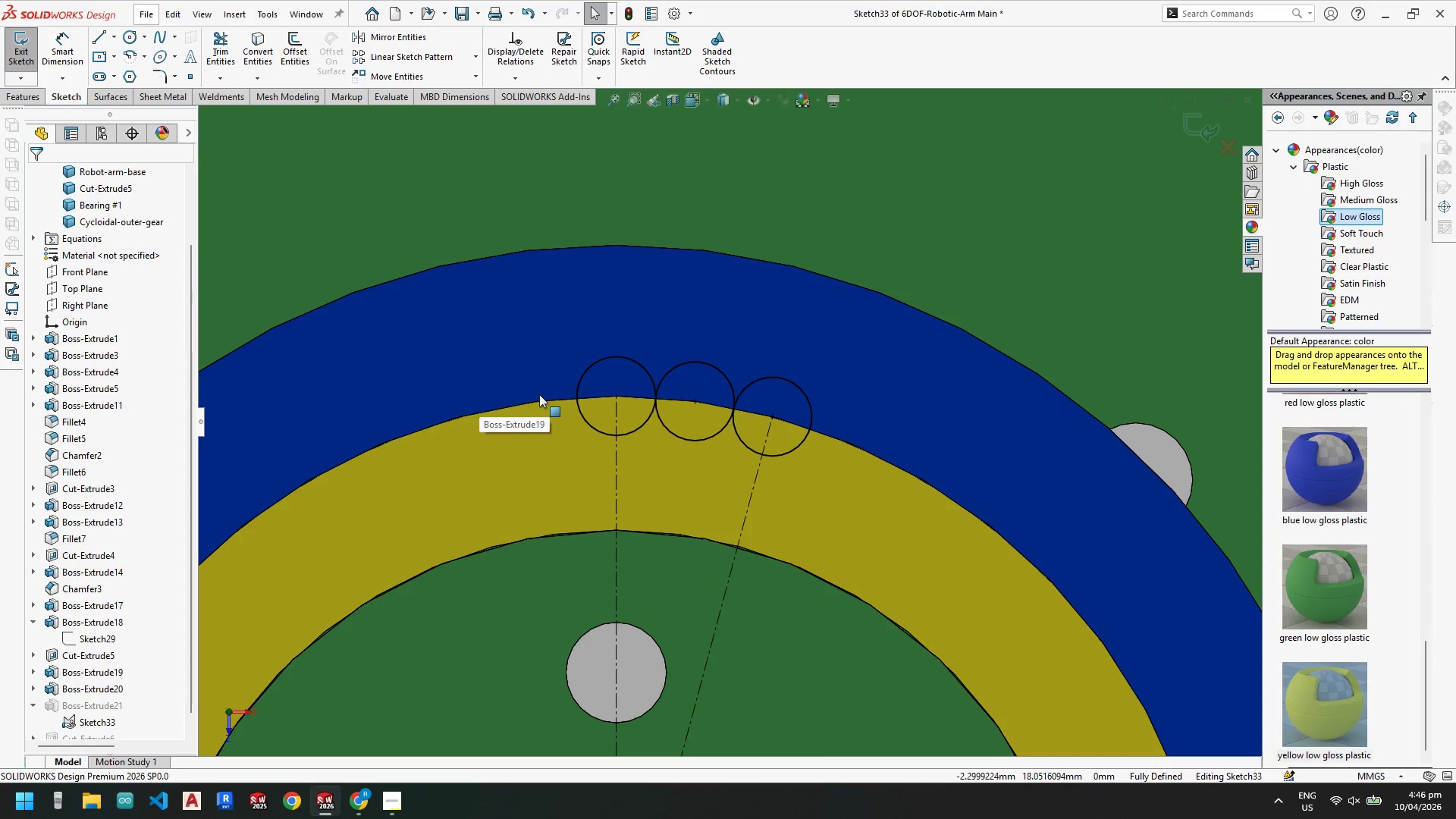 
key(Escape)
 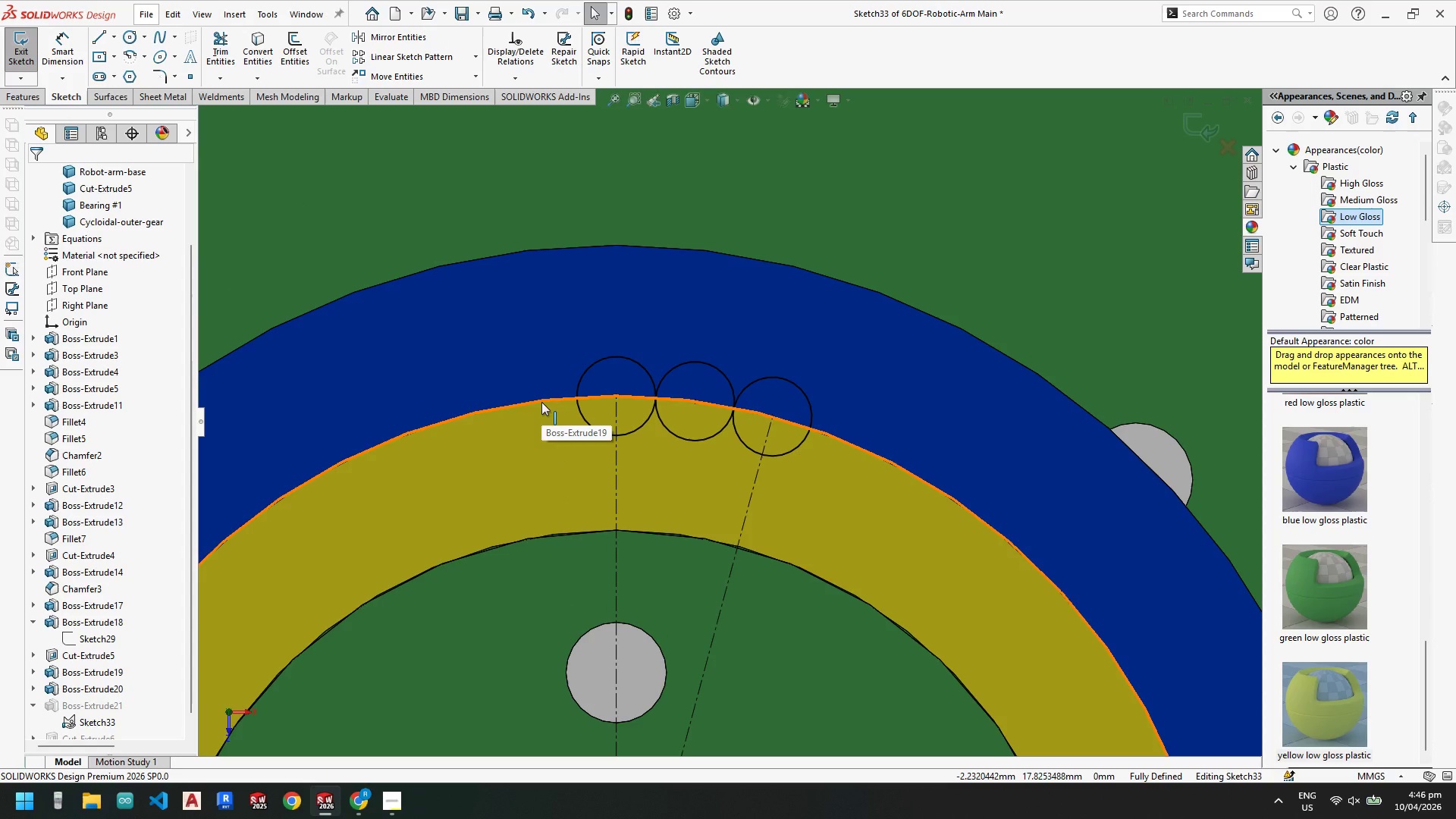 
left_click([541, 402])
 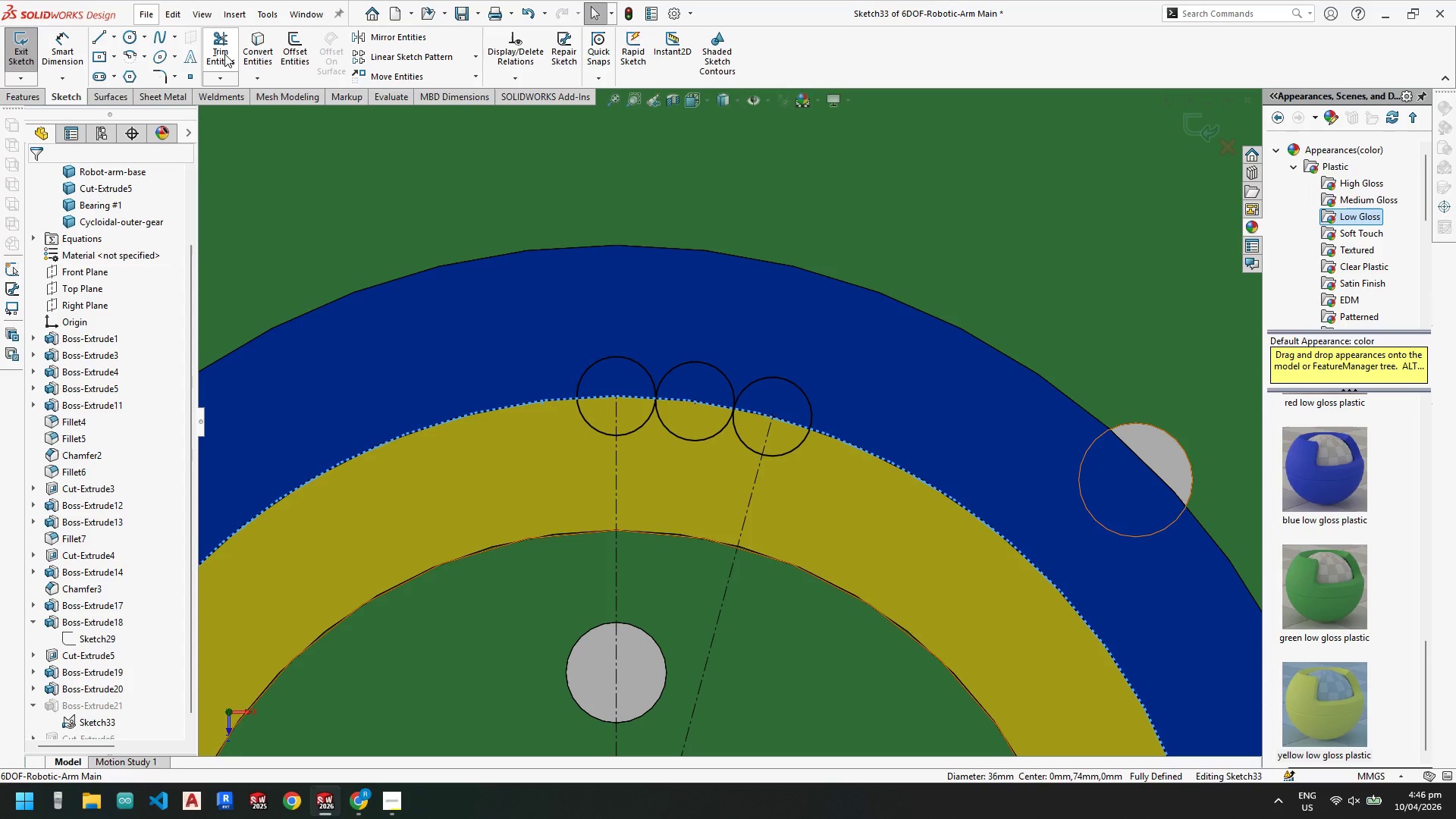 
left_click([259, 50])
 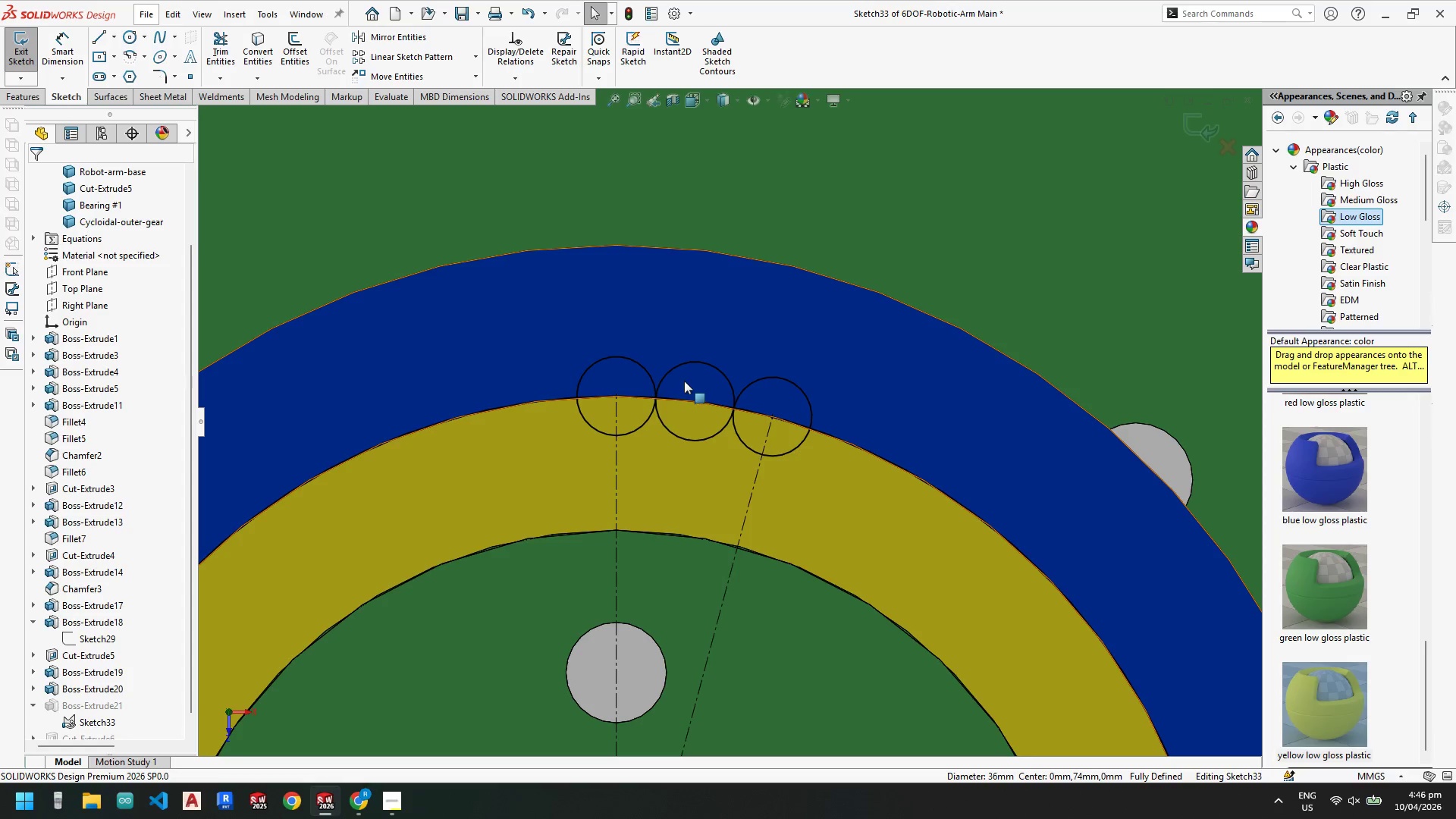 
key(Escape)
 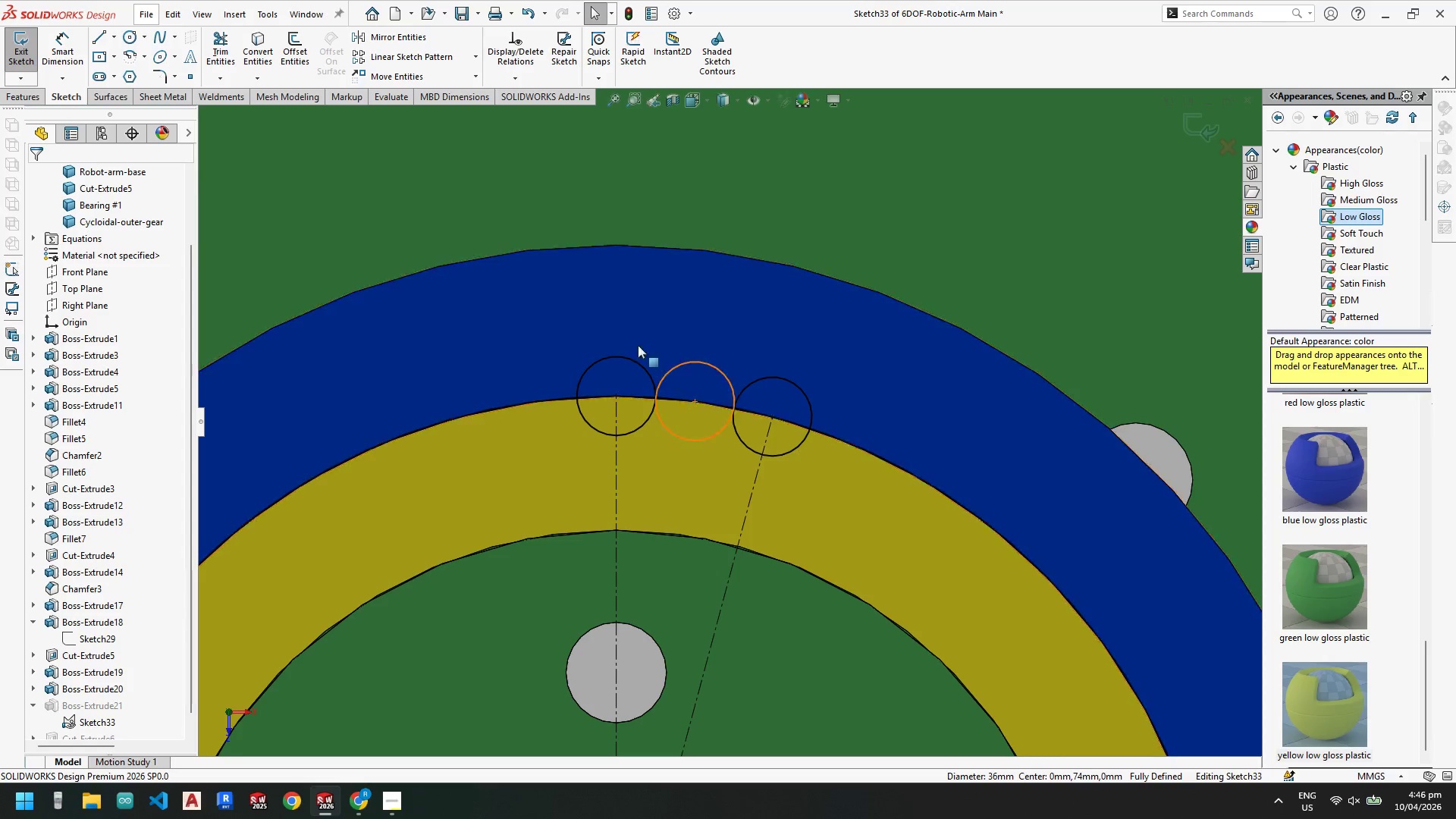 
key(Escape)
 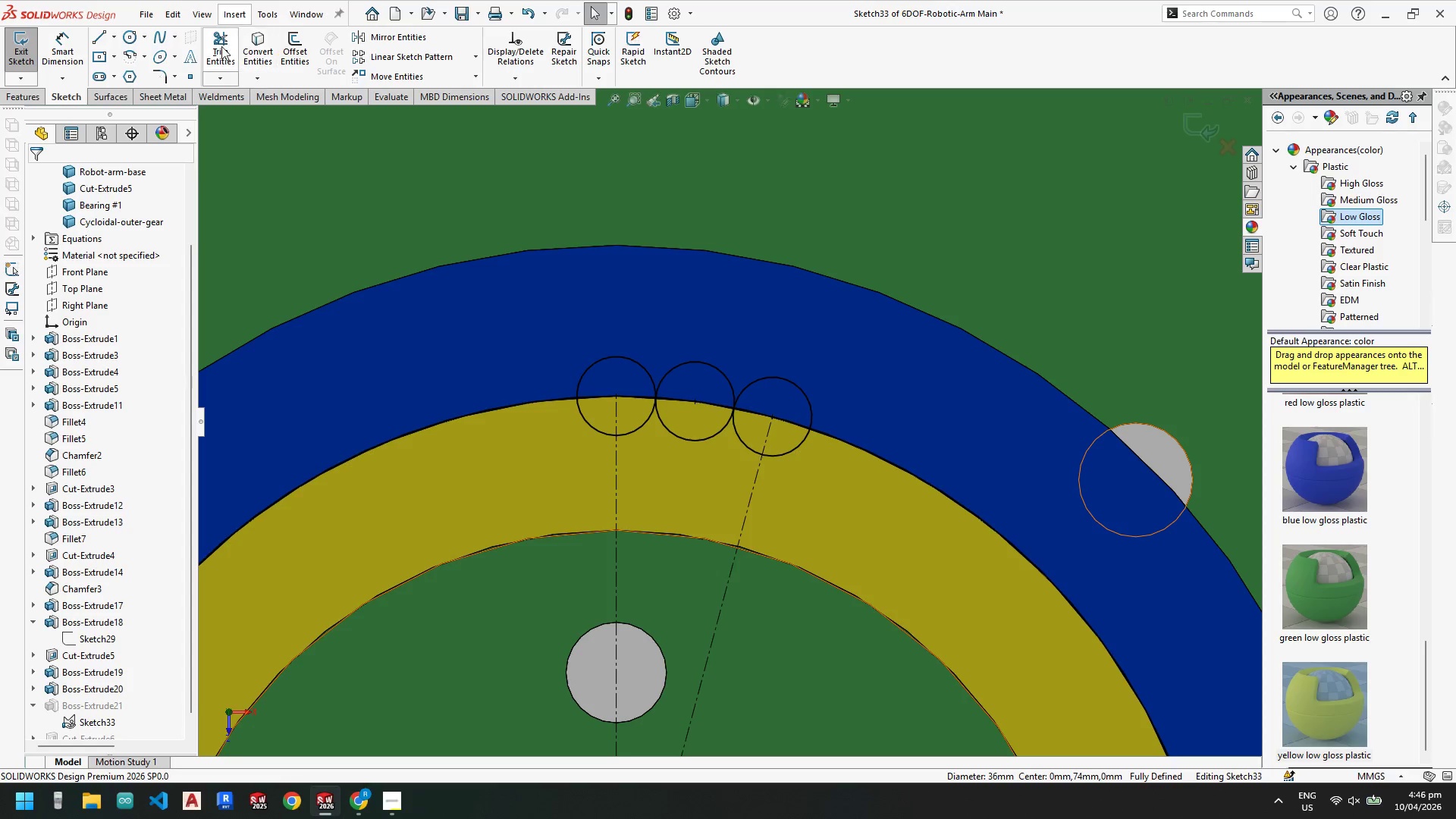 
left_click_drag(start_coordinate=[216, 47], to_coordinate=[222, 53])
 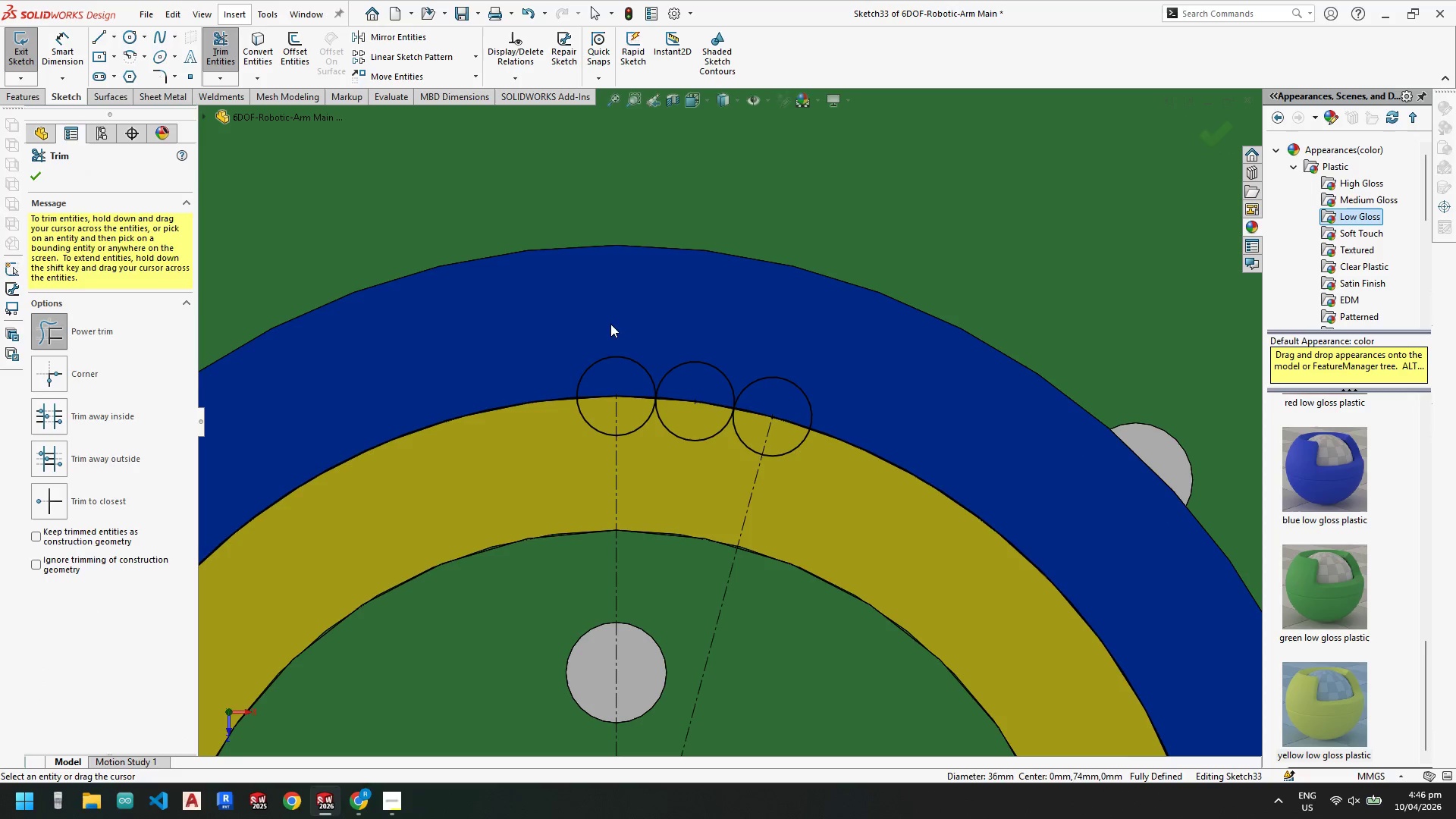 
left_click_drag(start_coordinate=[610, 324], to_coordinate=[621, 367])
 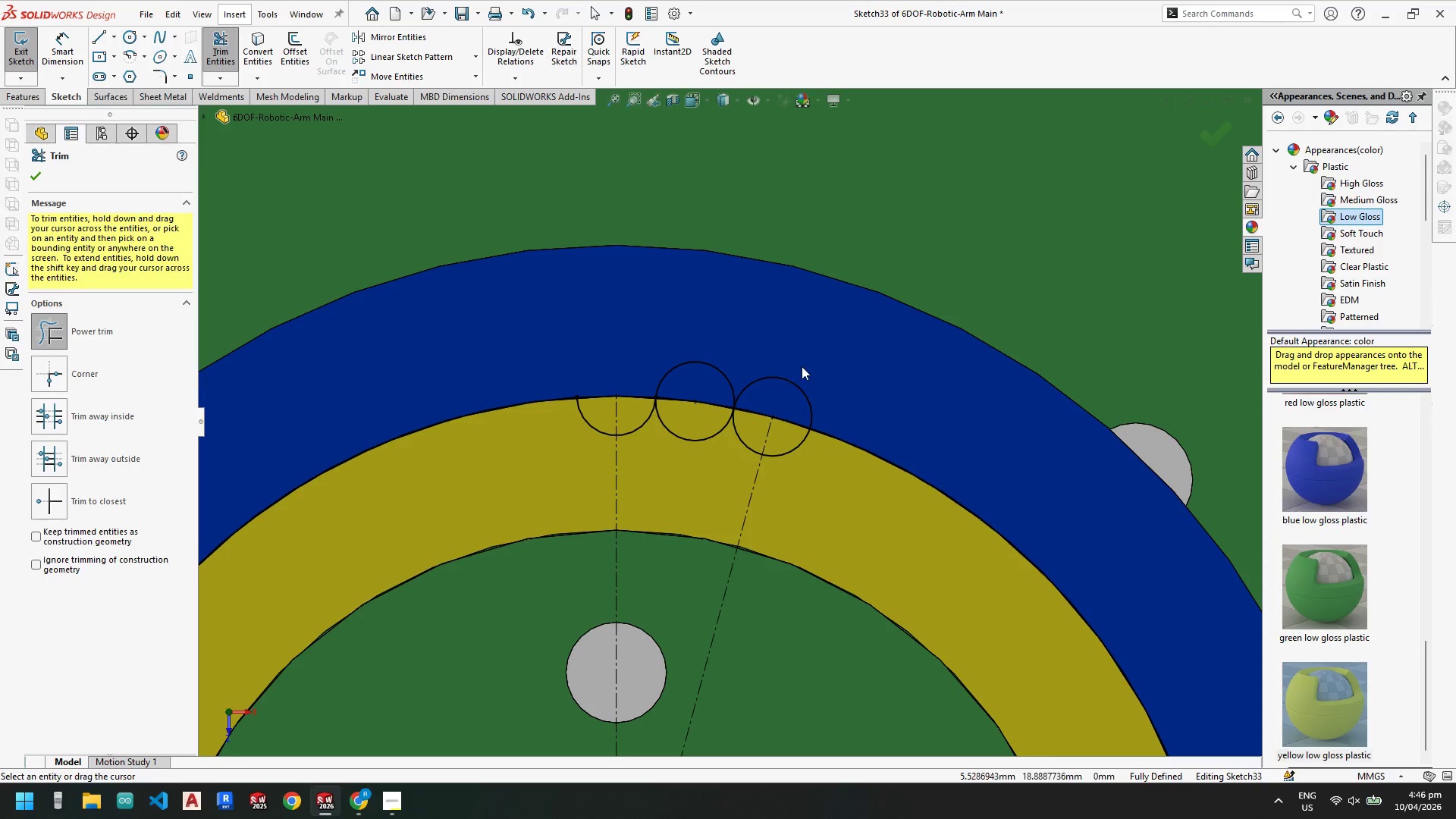 
left_click_drag(start_coordinate=[802, 365], to_coordinate=[794, 397])
 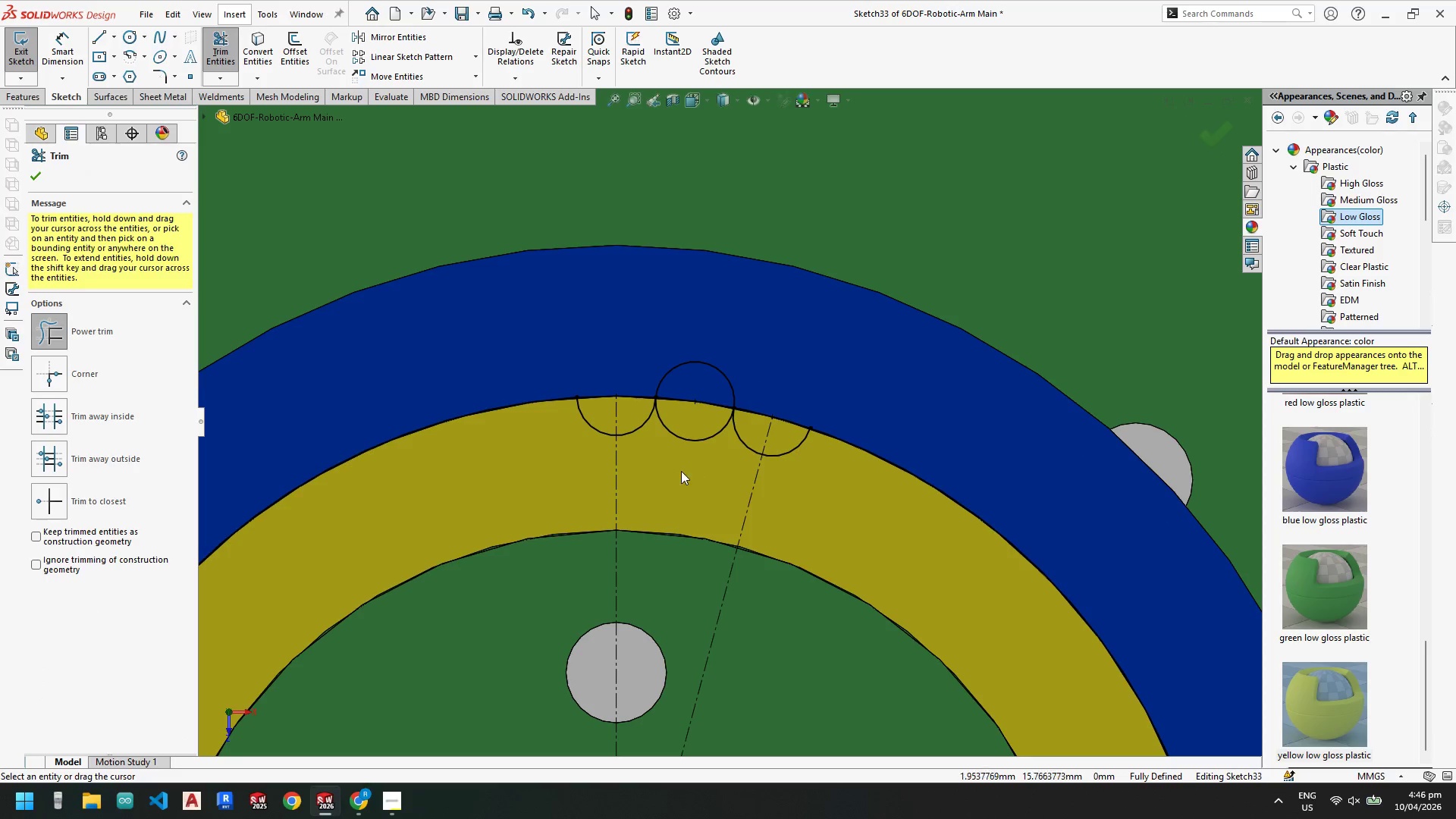 
left_click_drag(start_coordinate=[679, 466], to_coordinate=[685, 424])
 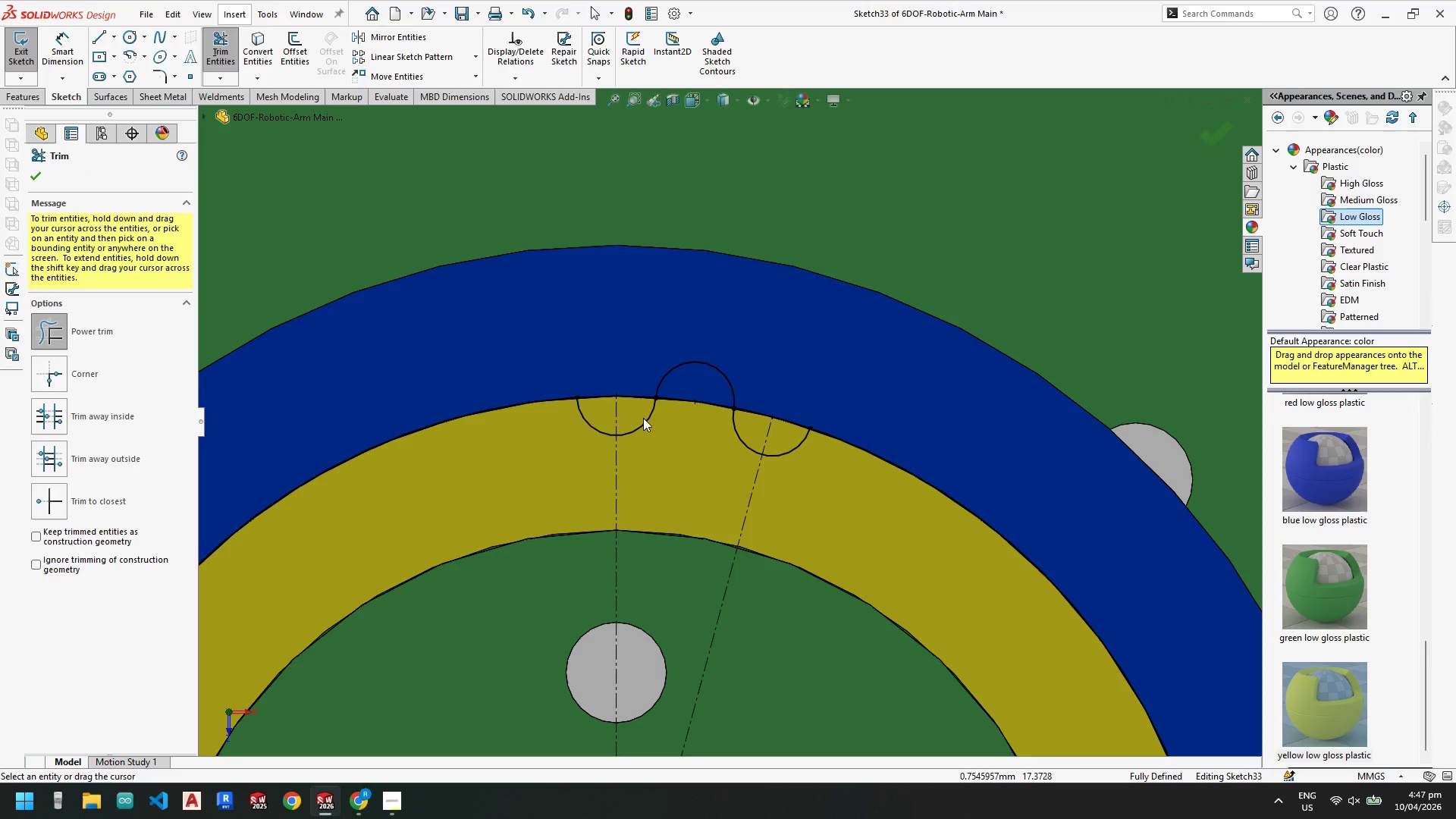 
key(Escape)
 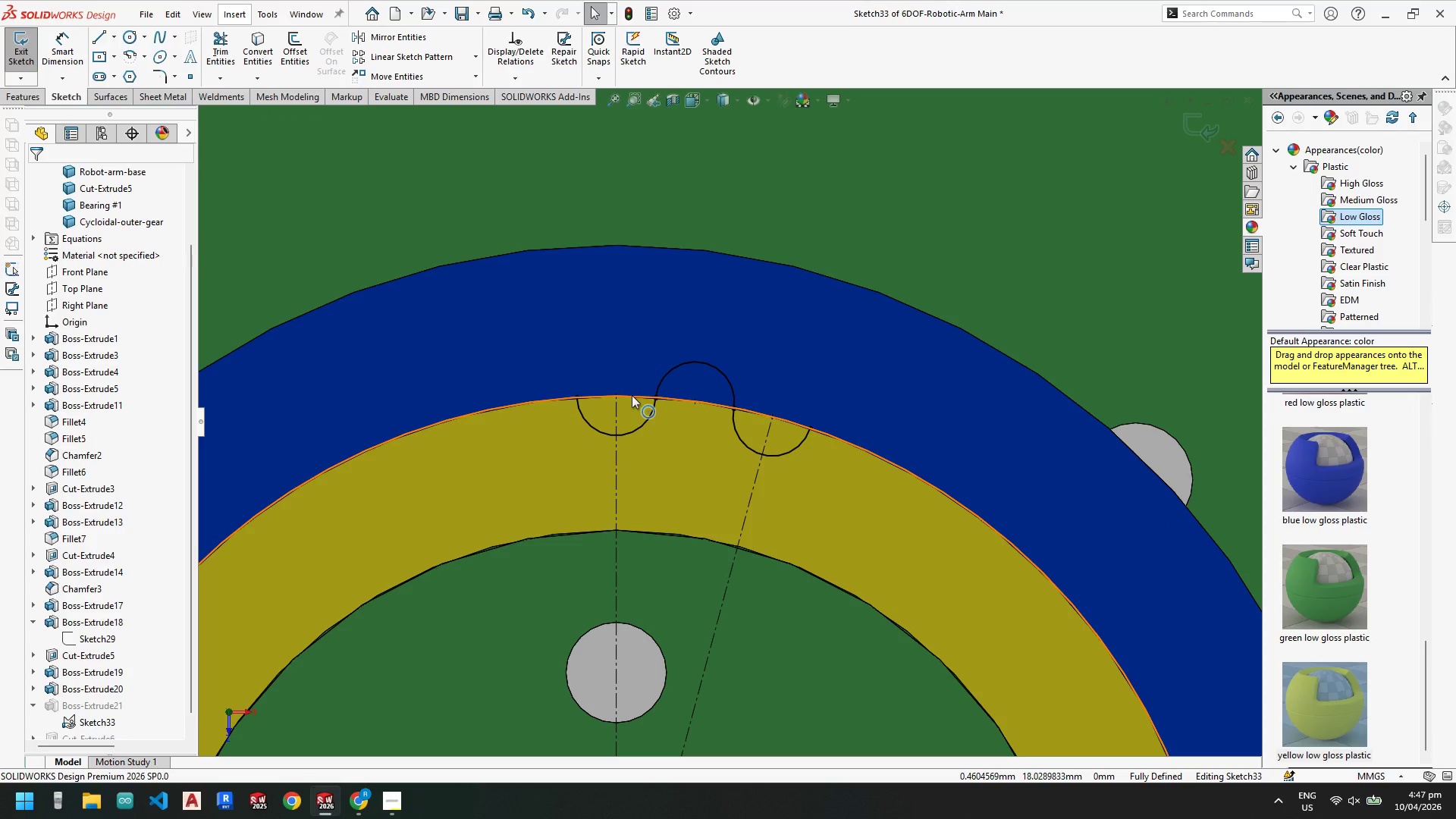 
key(Escape)
 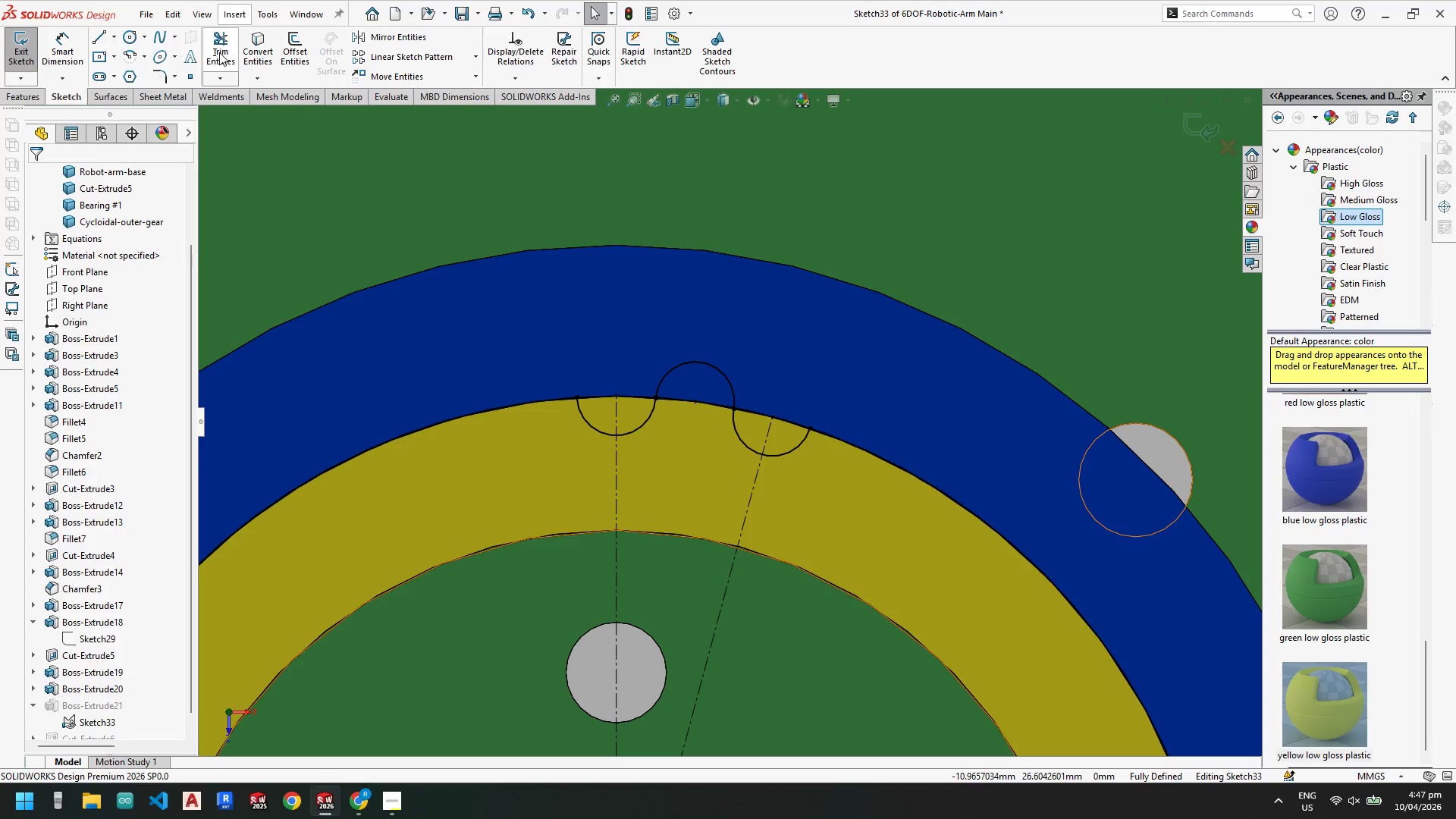 
left_click([219, 52])
 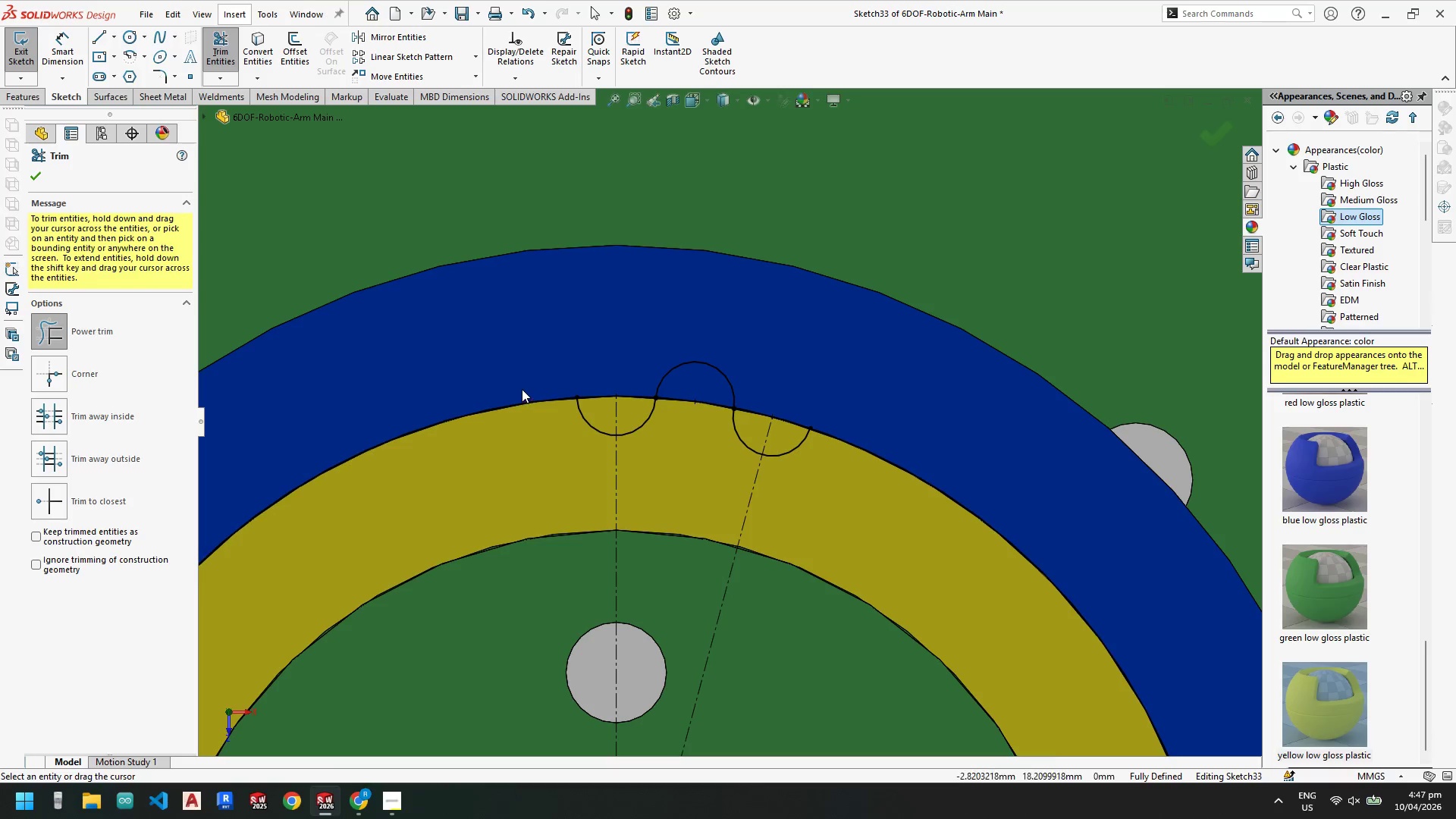 
key(Escape)
 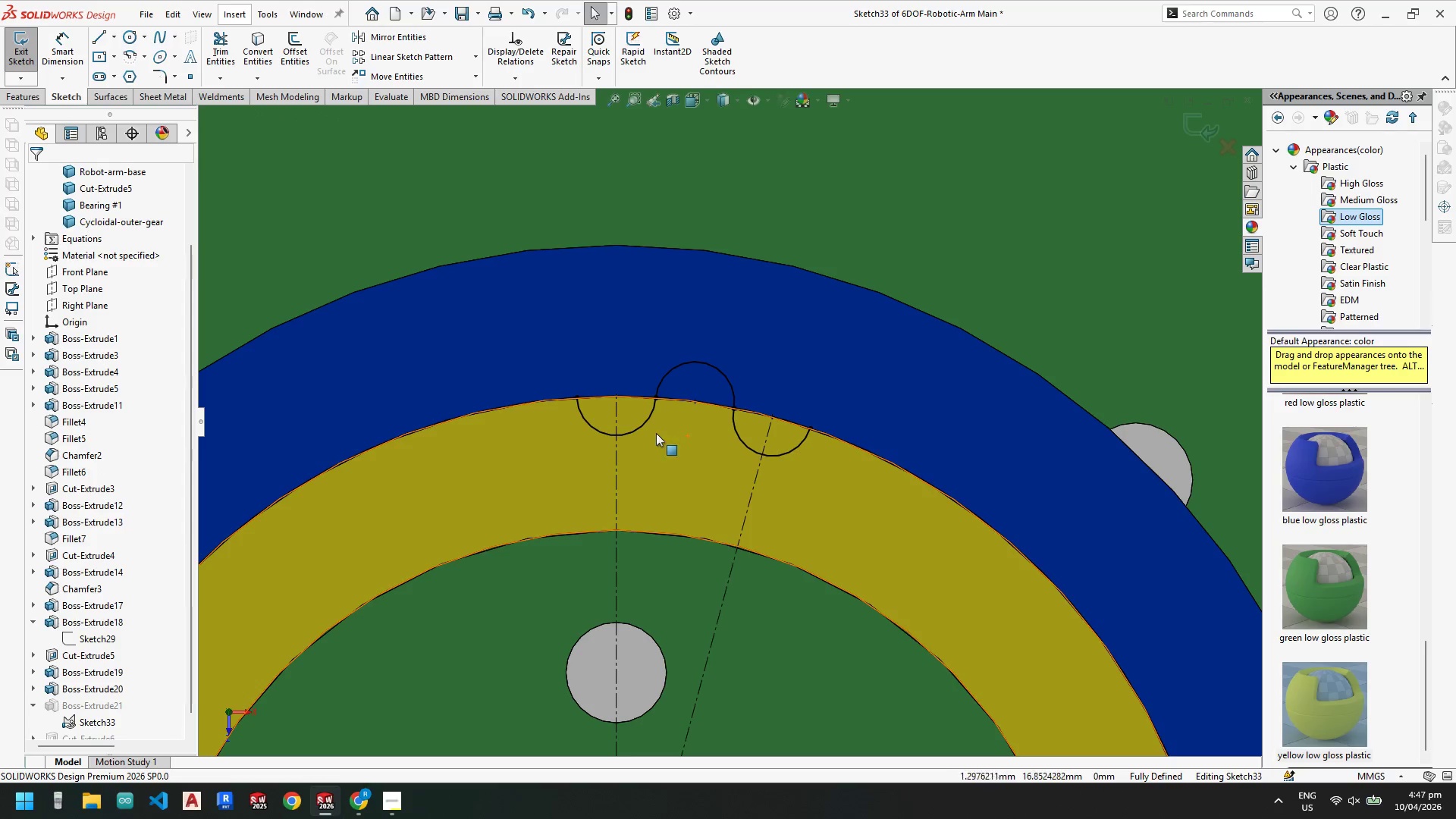 
left_click([639, 424])
 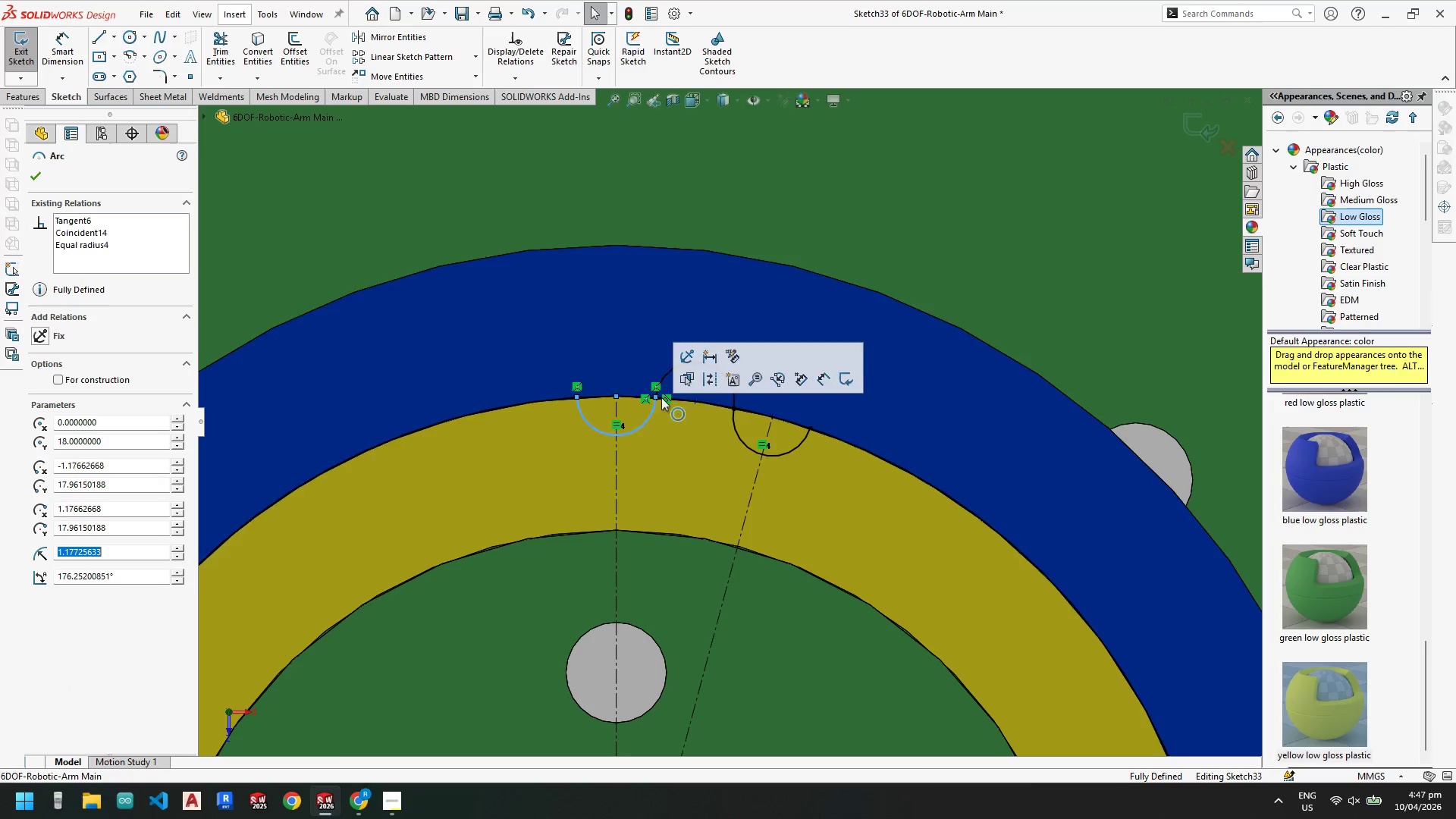 
hold_key(key=ControlLeft, duration=1.55)
left_click([680, 364])
 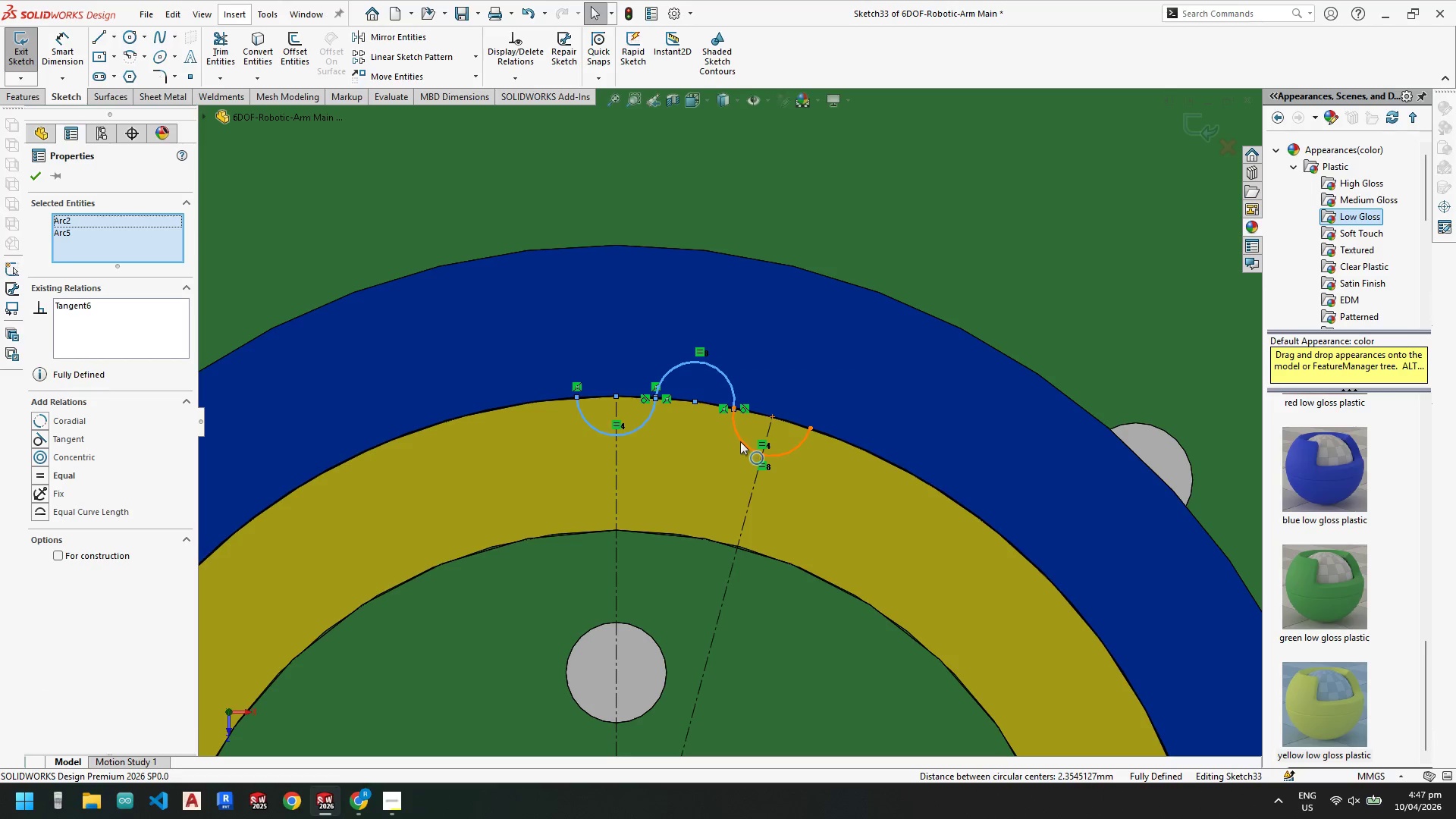 
left_click([741, 441])
 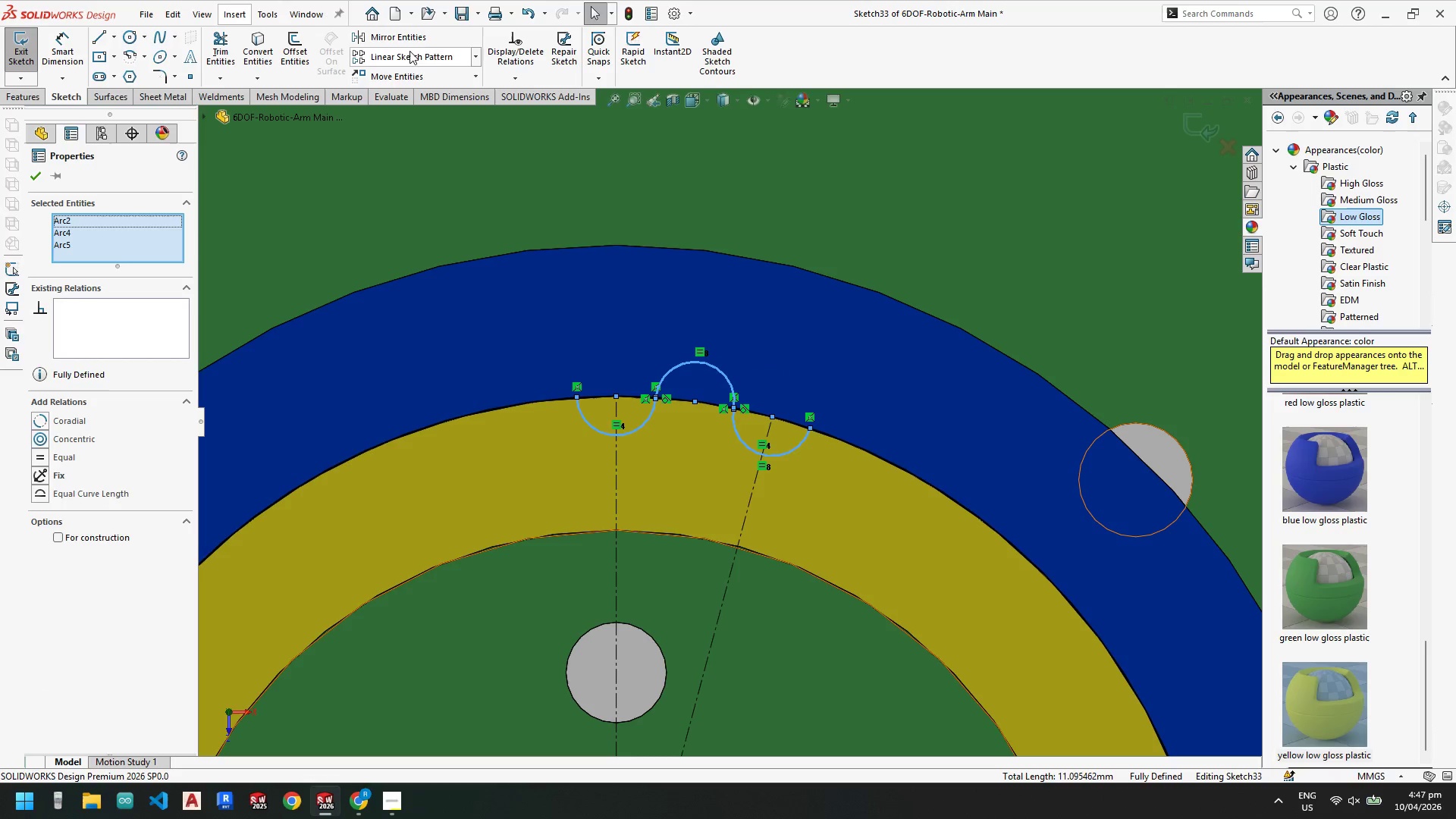 
left_click([476, 55])
 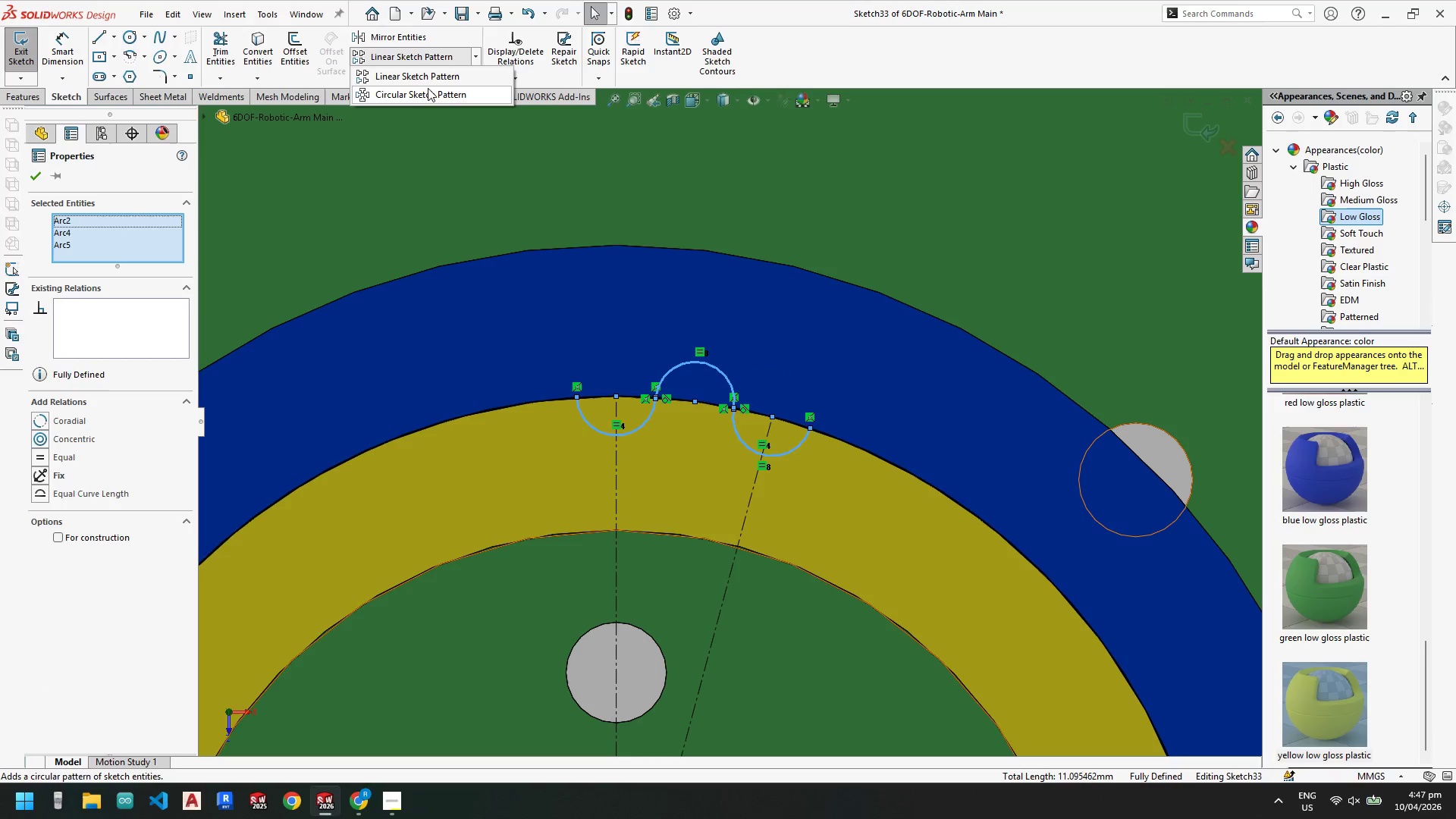 
left_click([422, 96])
 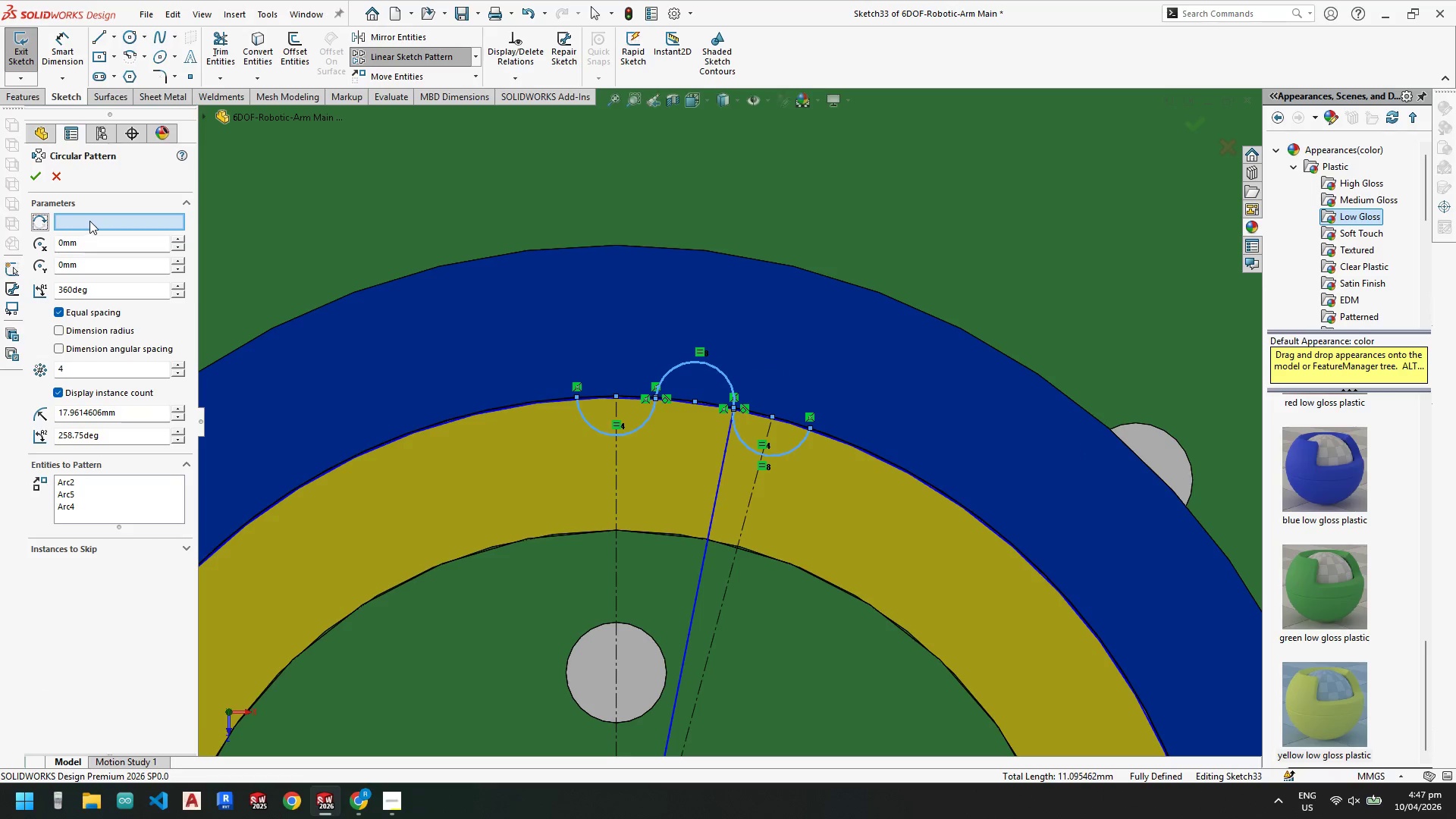 
scroll: coordinate [709, 629], scroll_direction: up, amount: 7.0
 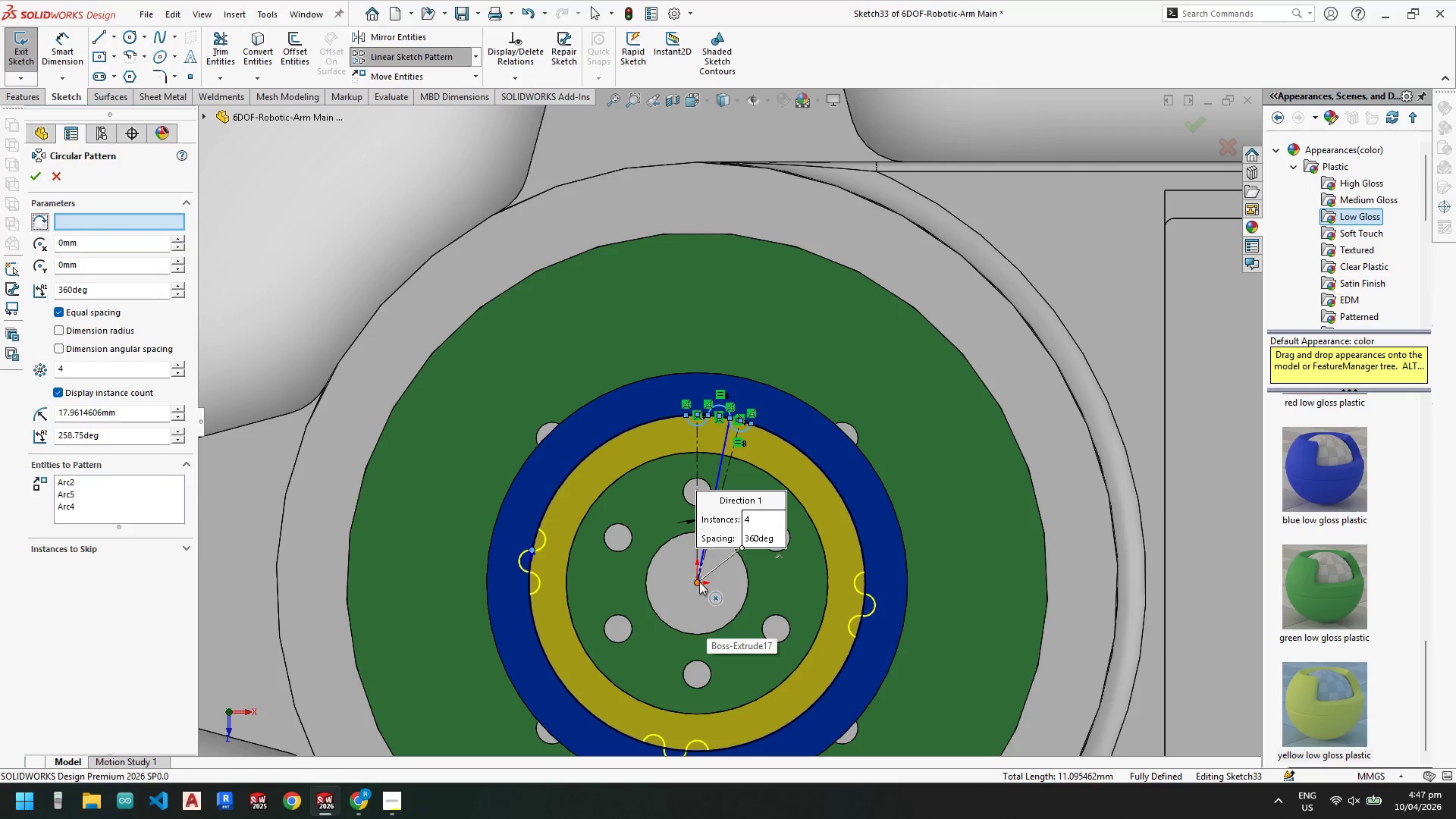 
left_click([699, 582])
 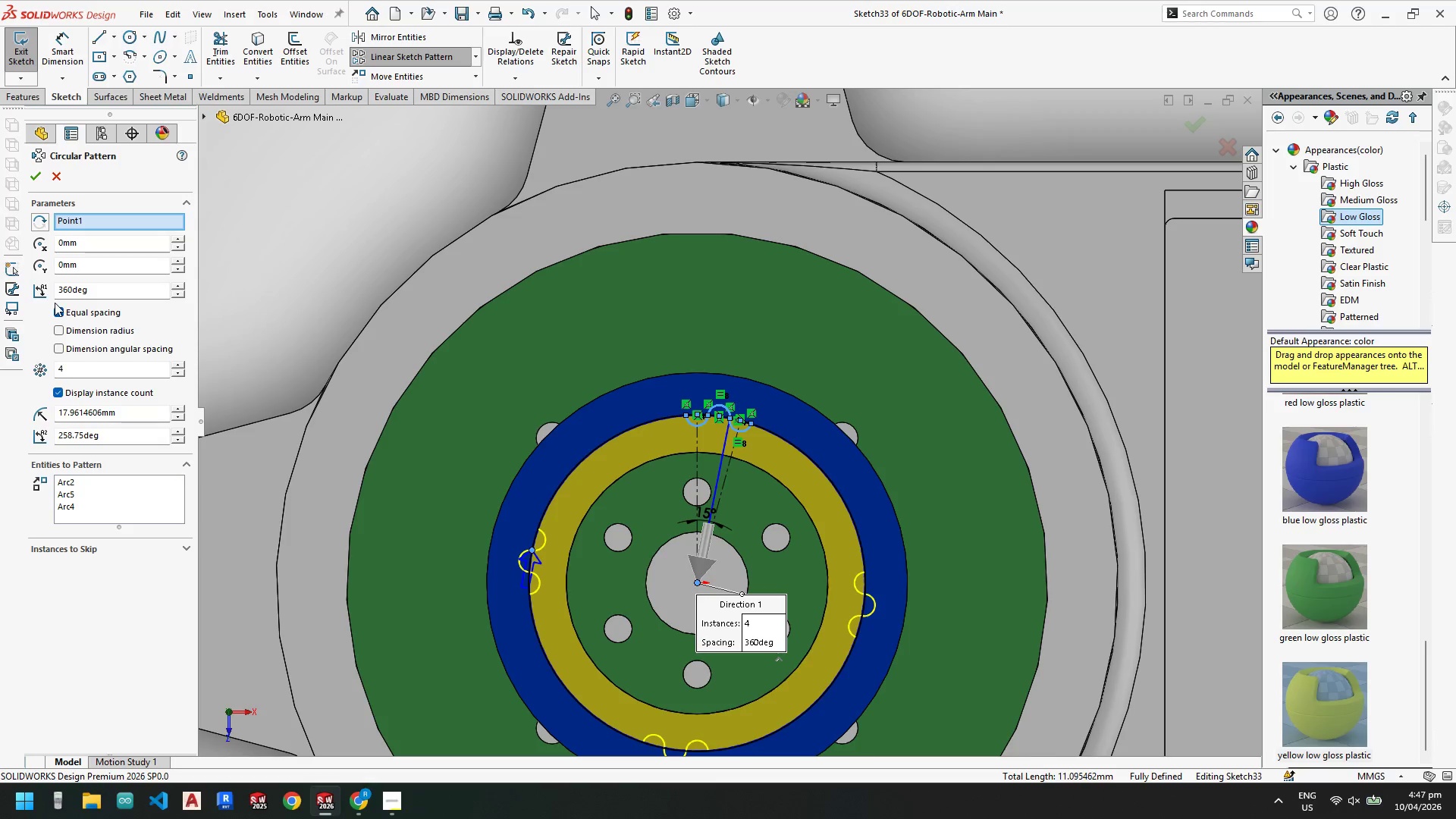 
wait(7.97)
 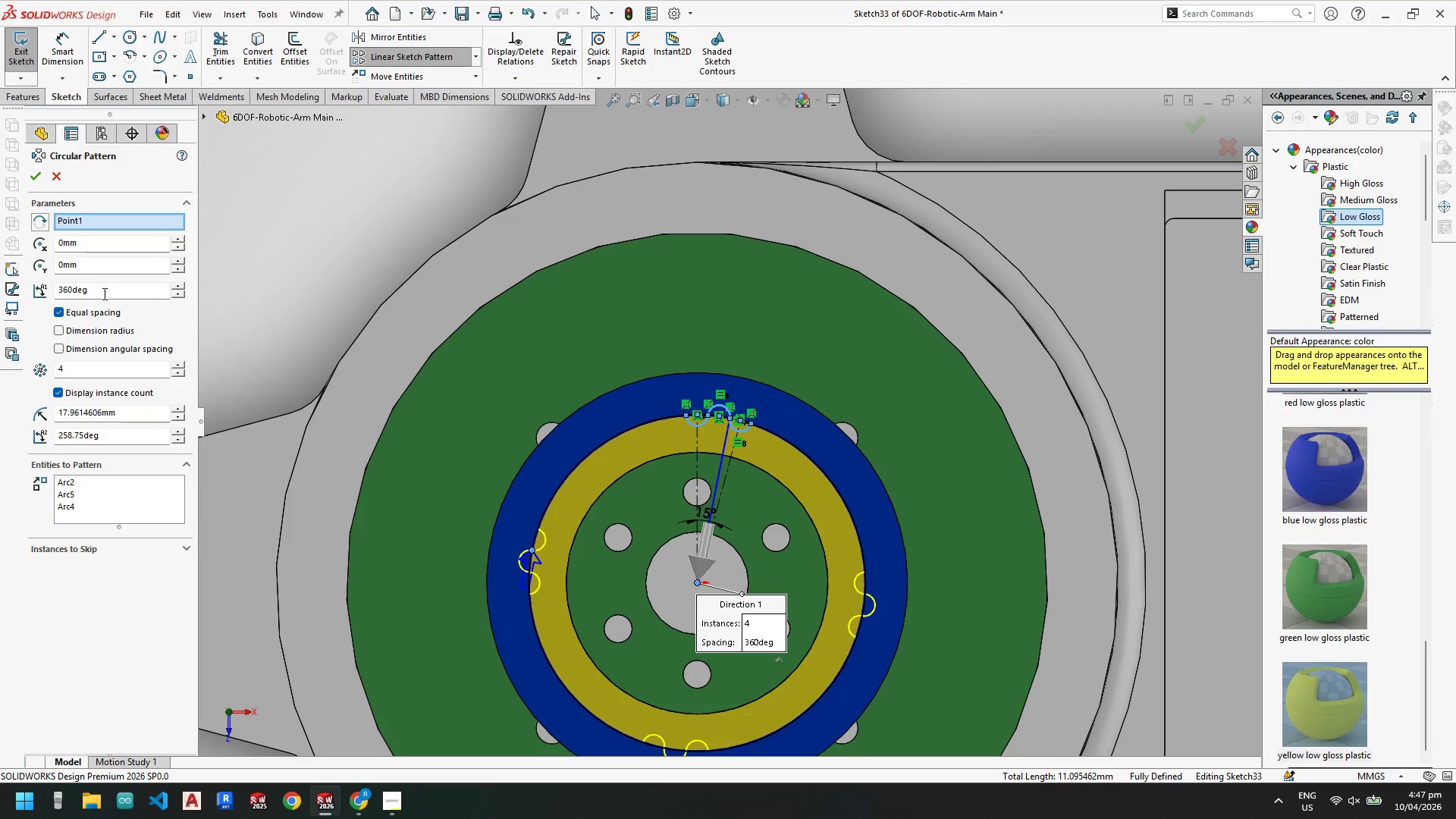 
left_click([61, 344])
 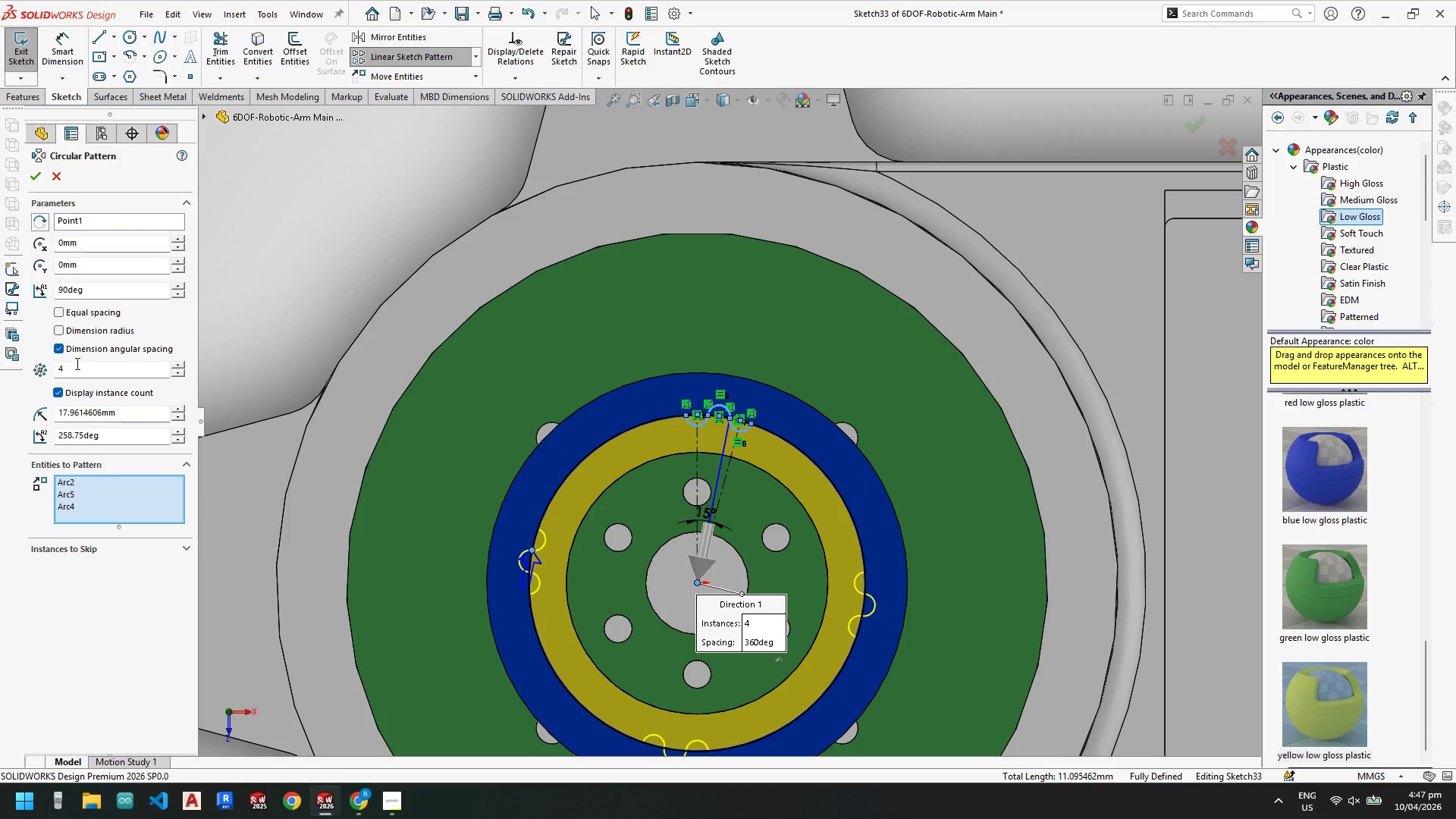 
left_click_drag(start_coordinate=[86, 366], to_coordinate=[44, 359])
 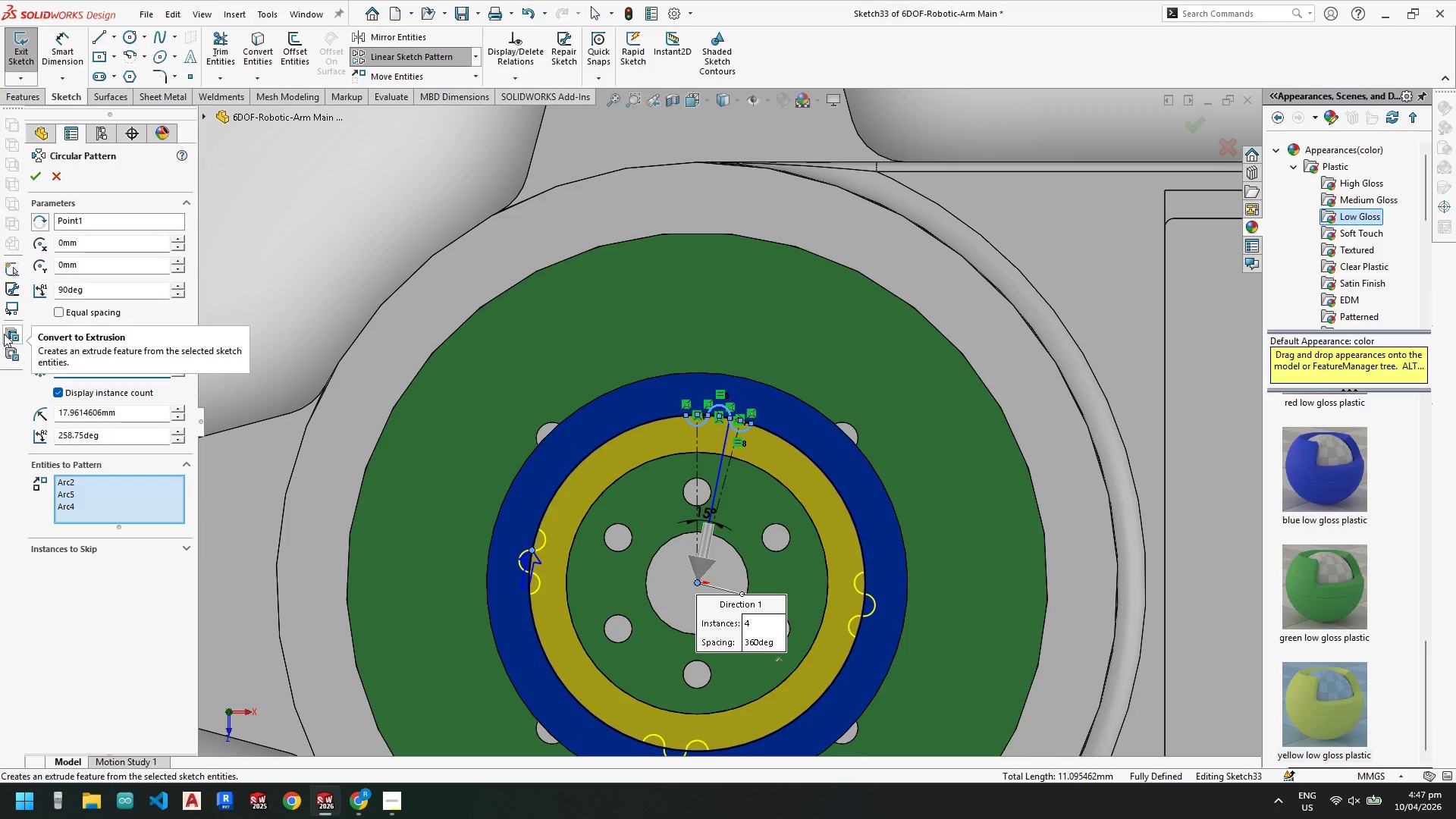 
key(Numpad1)
 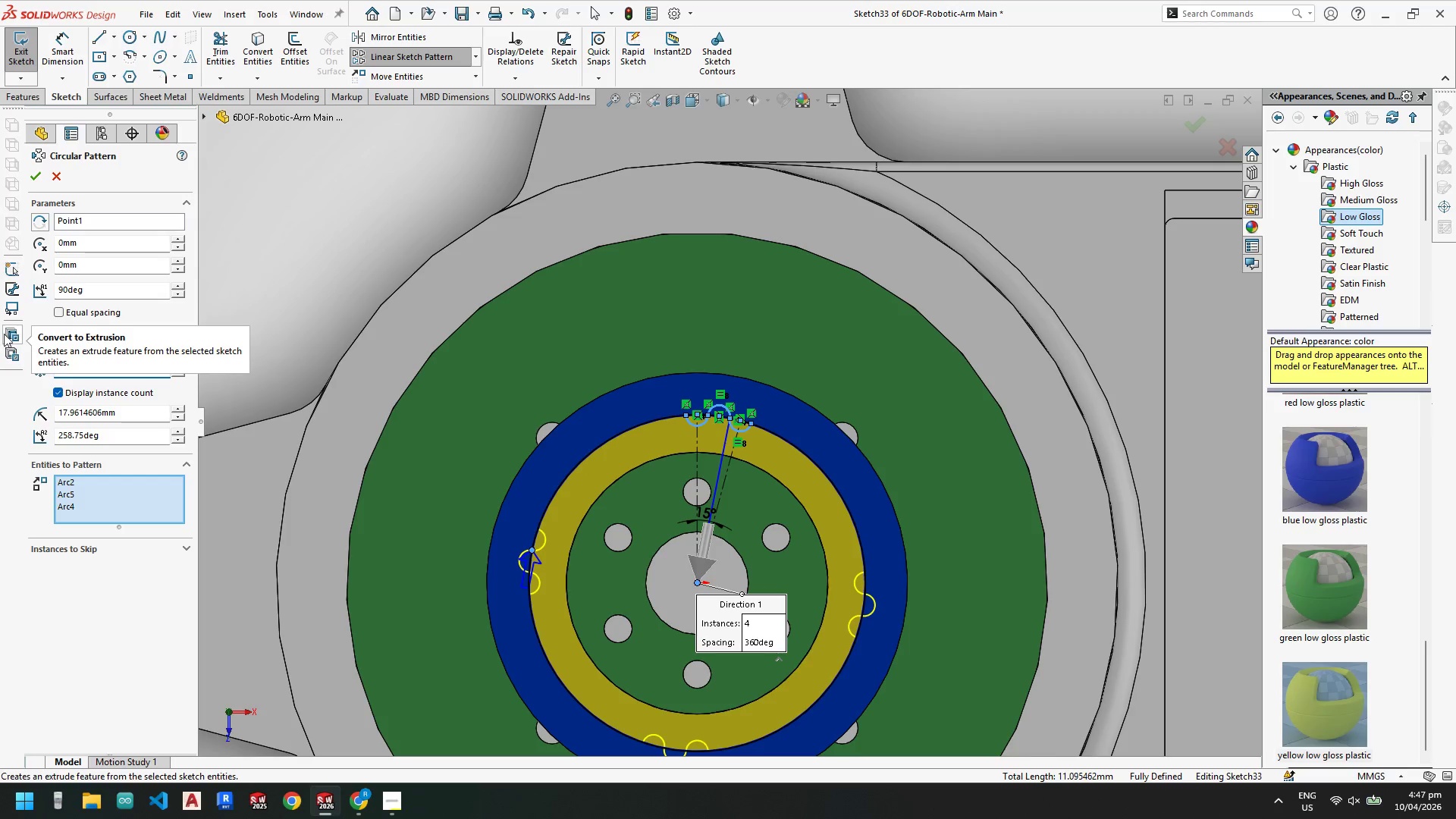 
key(Numpad5)
 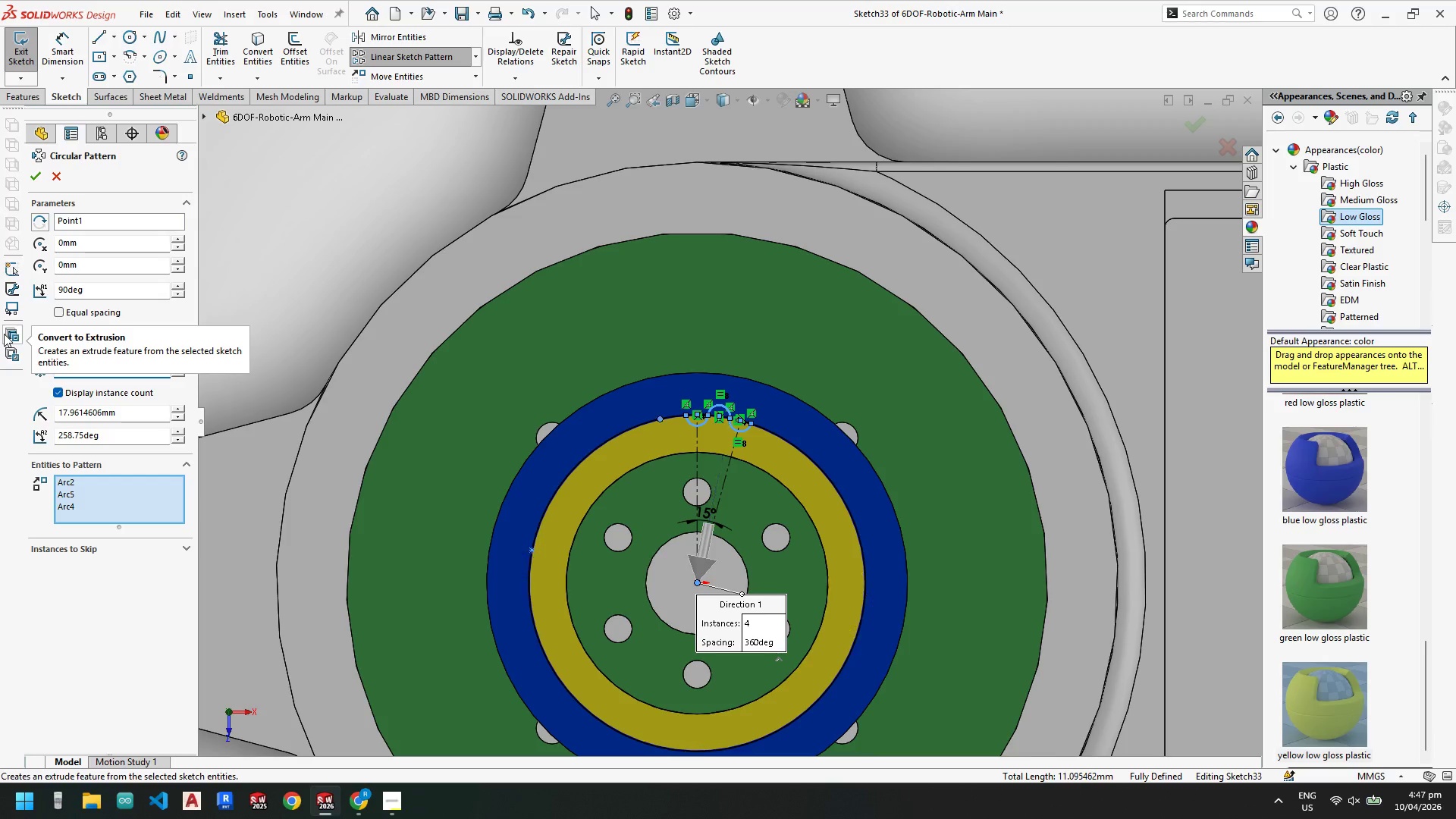 
key(NumpadEnter)
 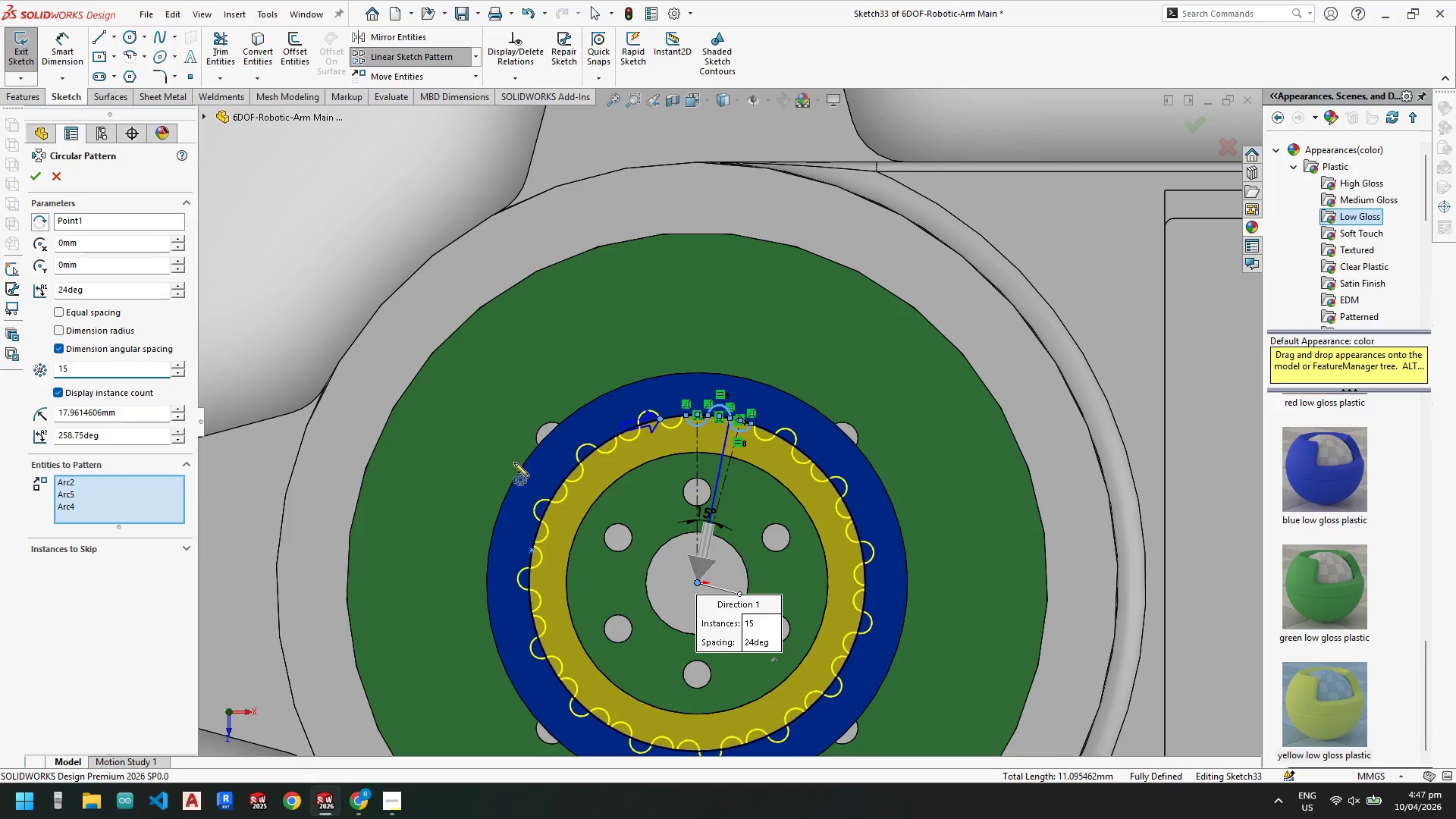 
scroll: coordinate [756, 452], scroll_direction: down, amount: 3.0
 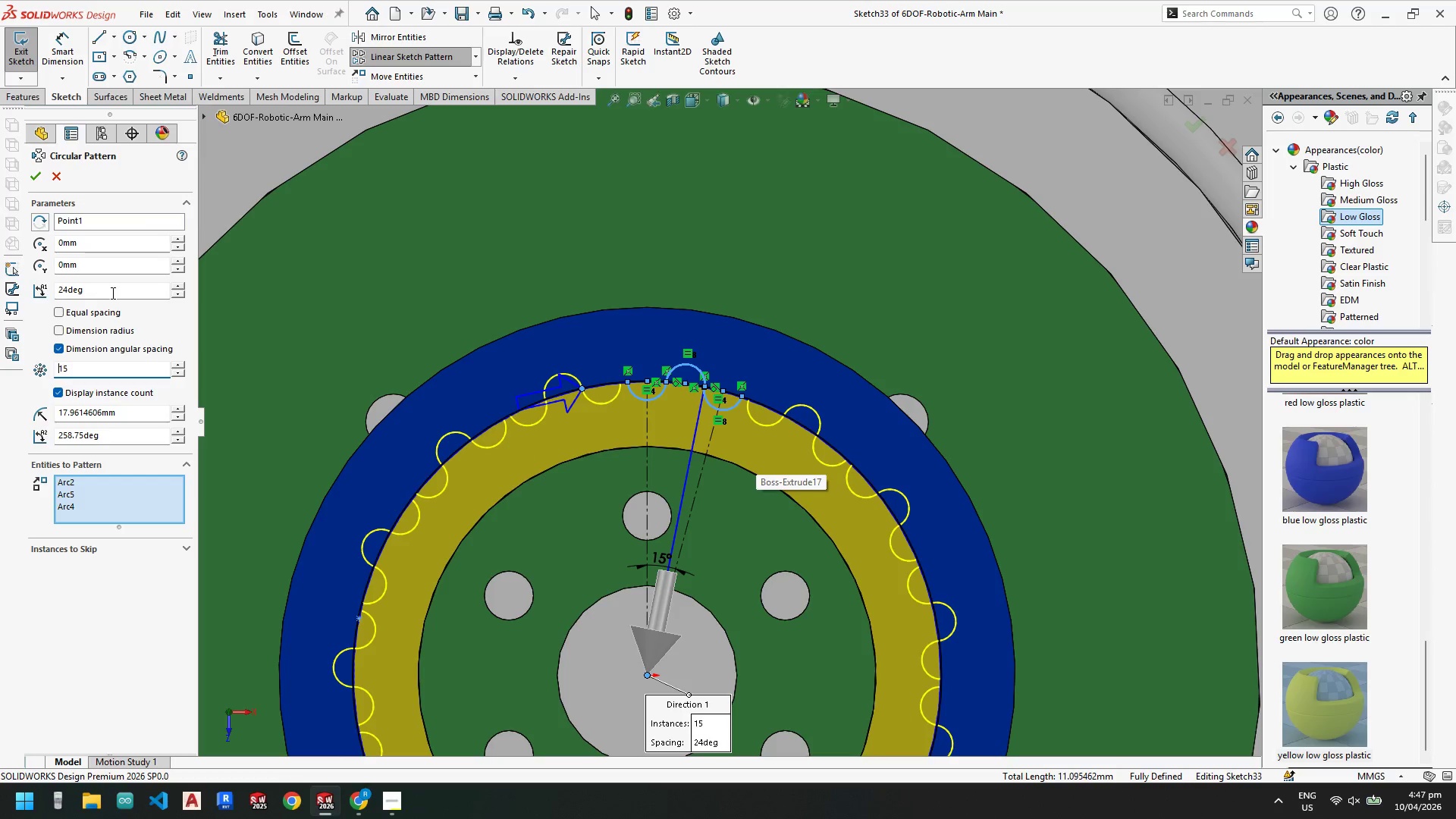 
left_click_drag(start_coordinate=[111, 293], to_coordinate=[33, 287])
 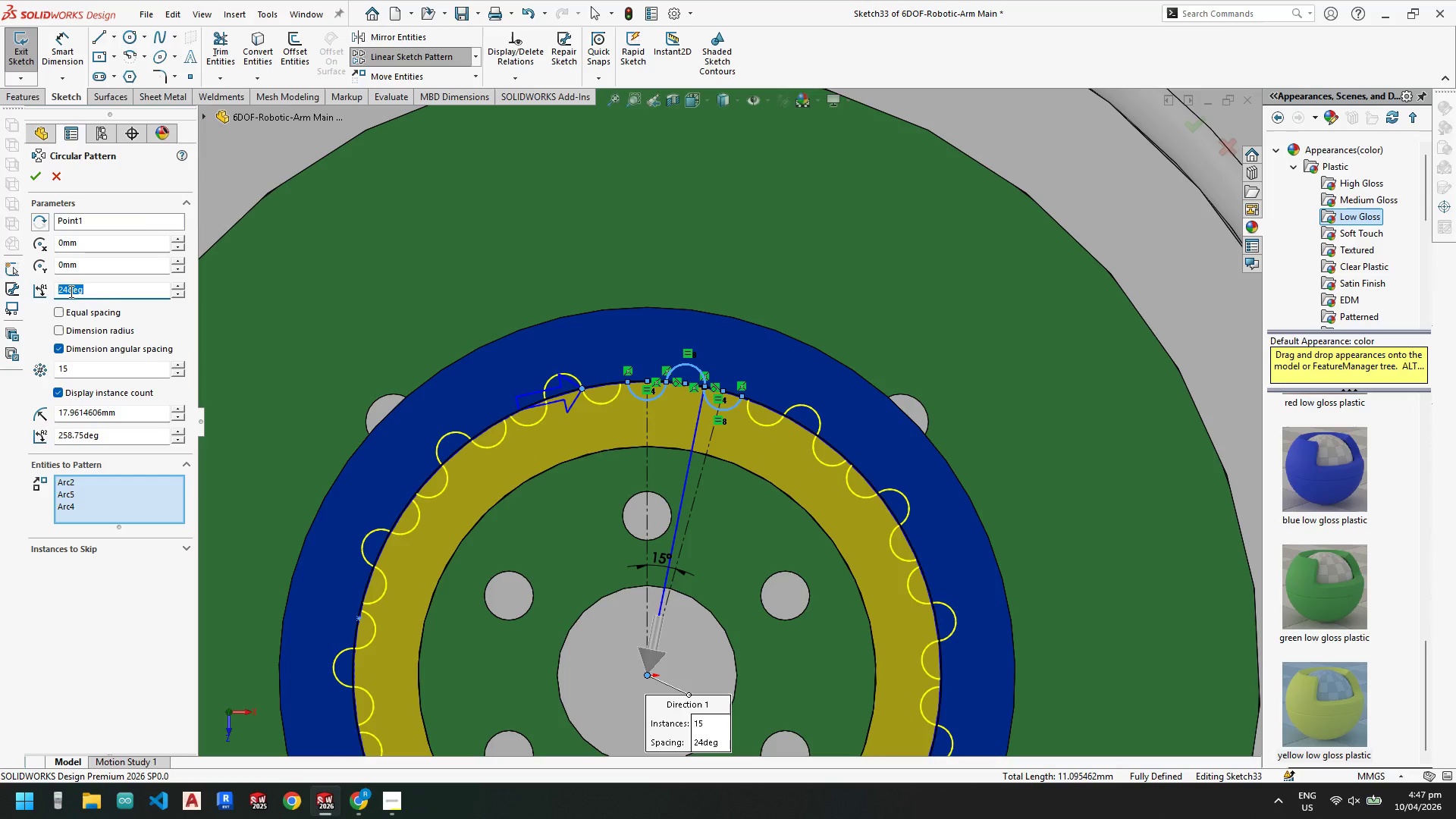 
key(Numpad1)
 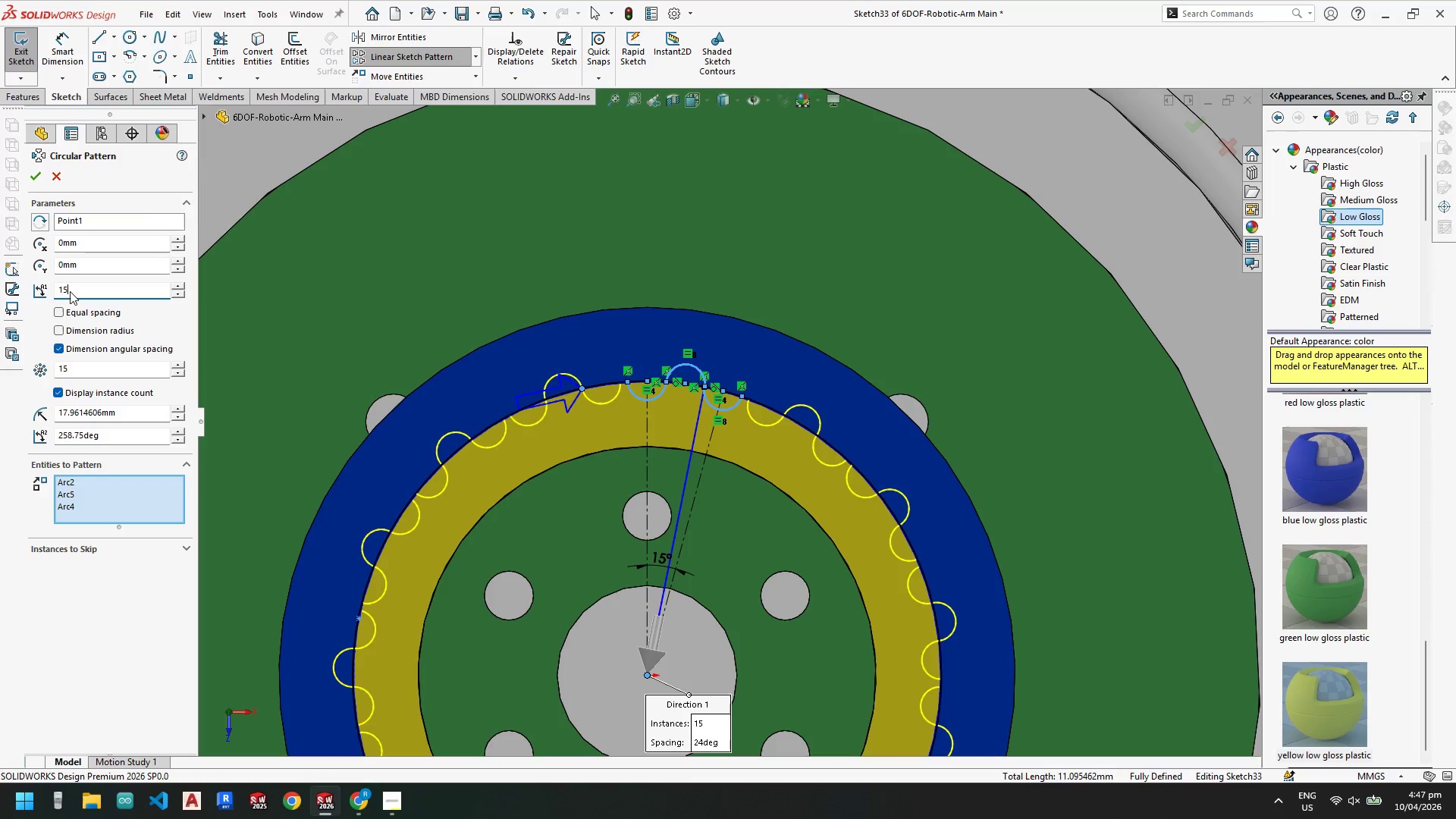 
key(Numpad5)
 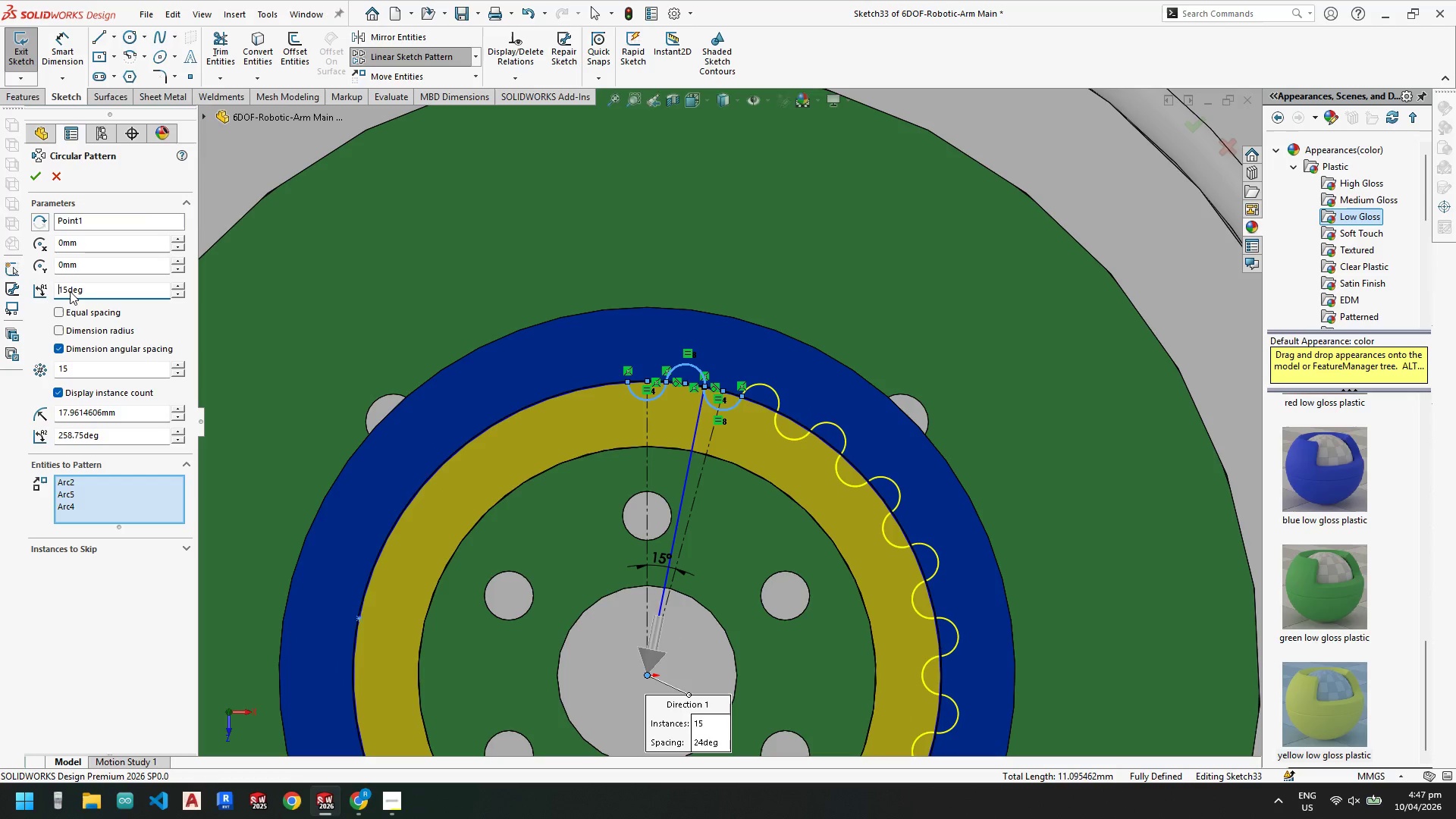 
key(NumpadEnter)
 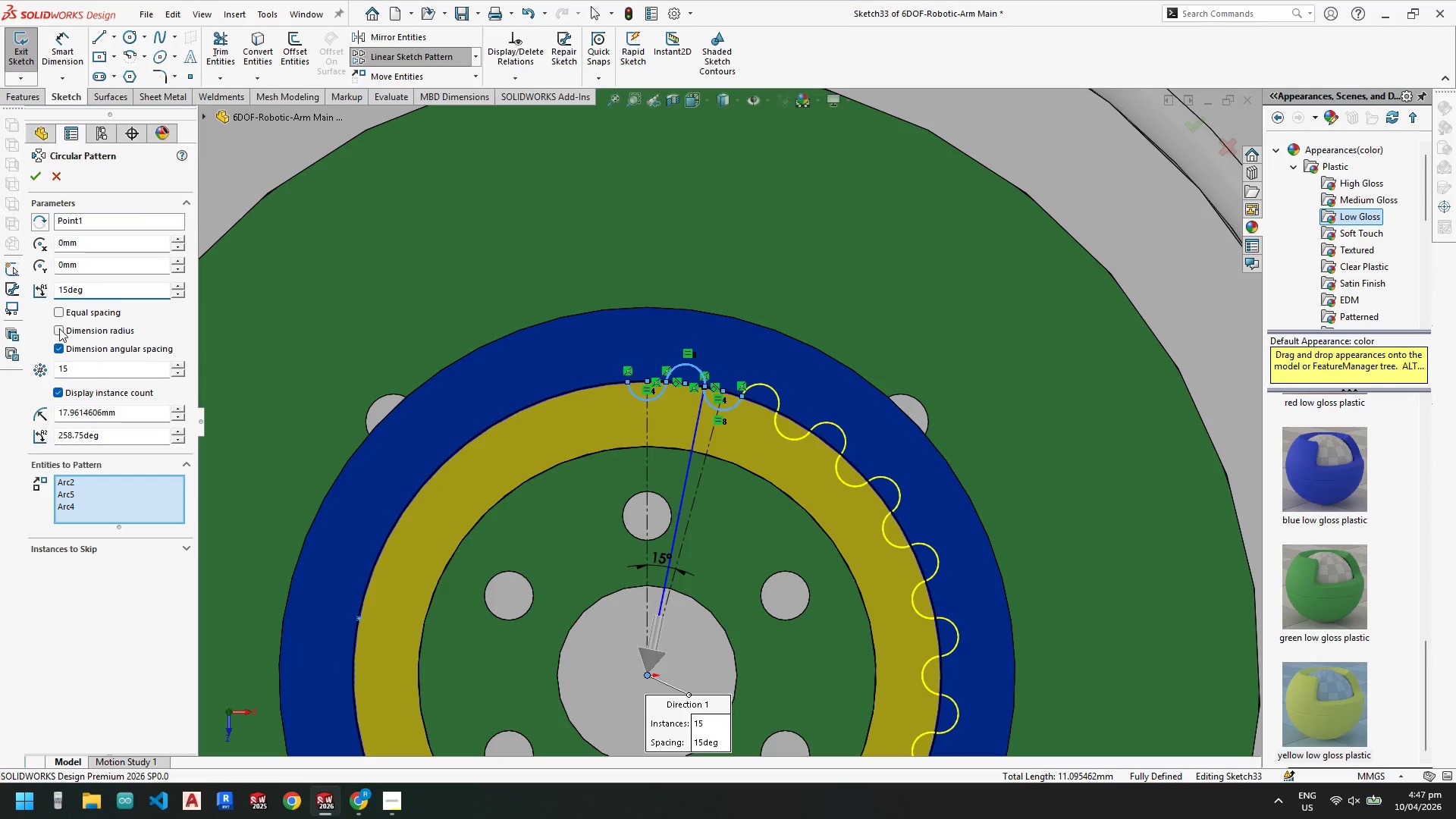 
left_click([61, 312])
 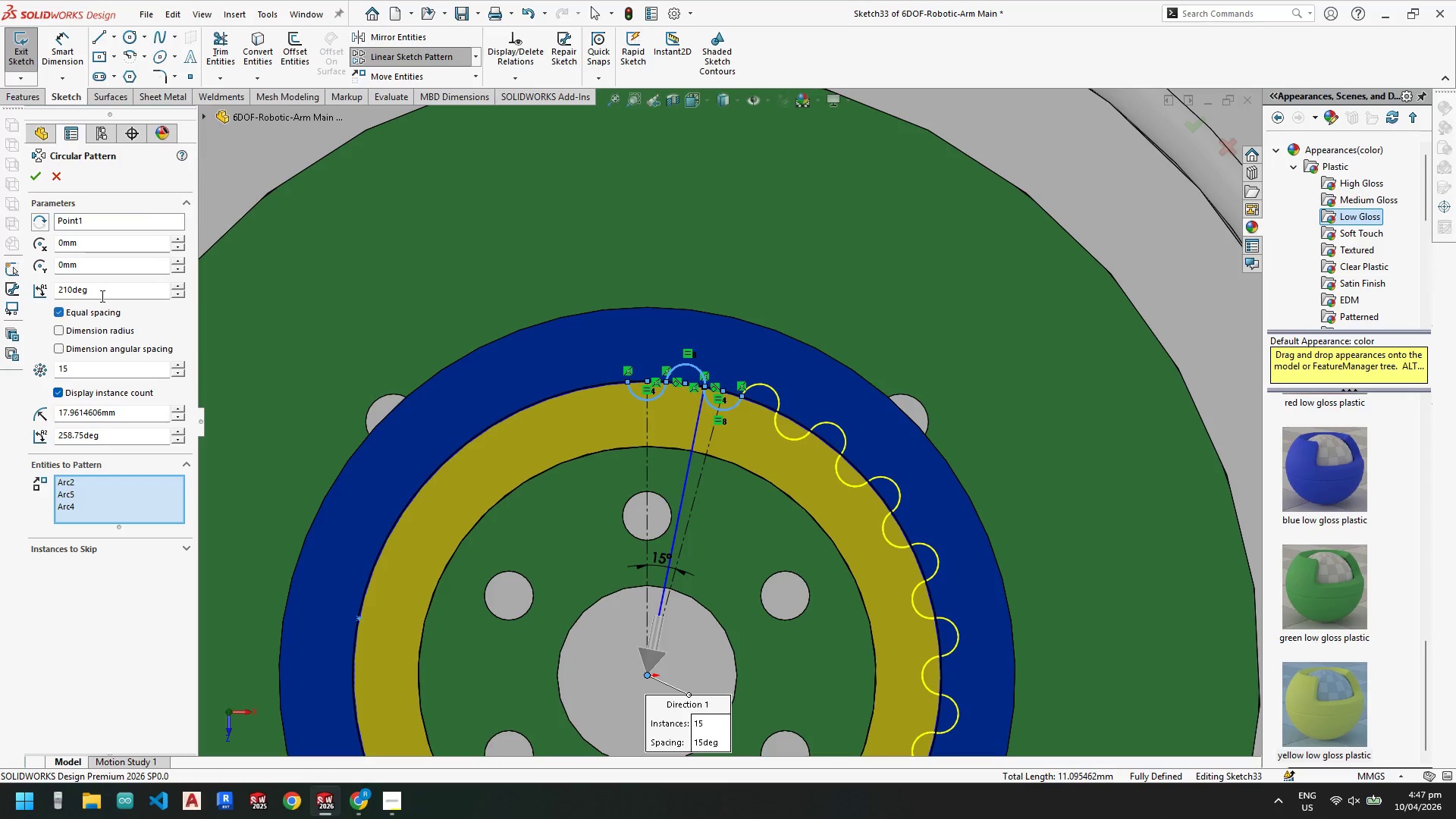 
left_click_drag(start_coordinate=[102, 293], to_coordinate=[18, 286])
 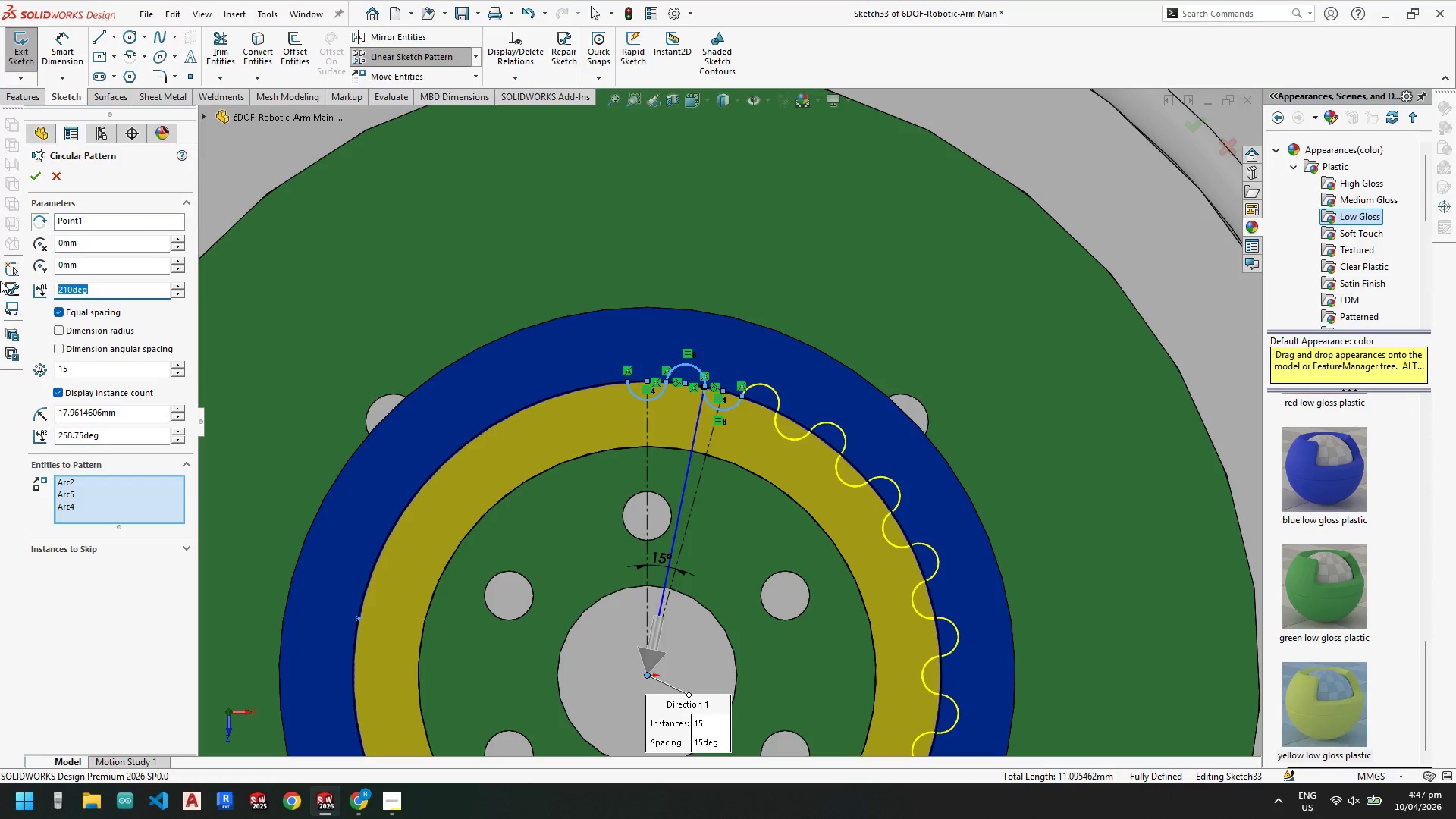 
key(Numpad3)
 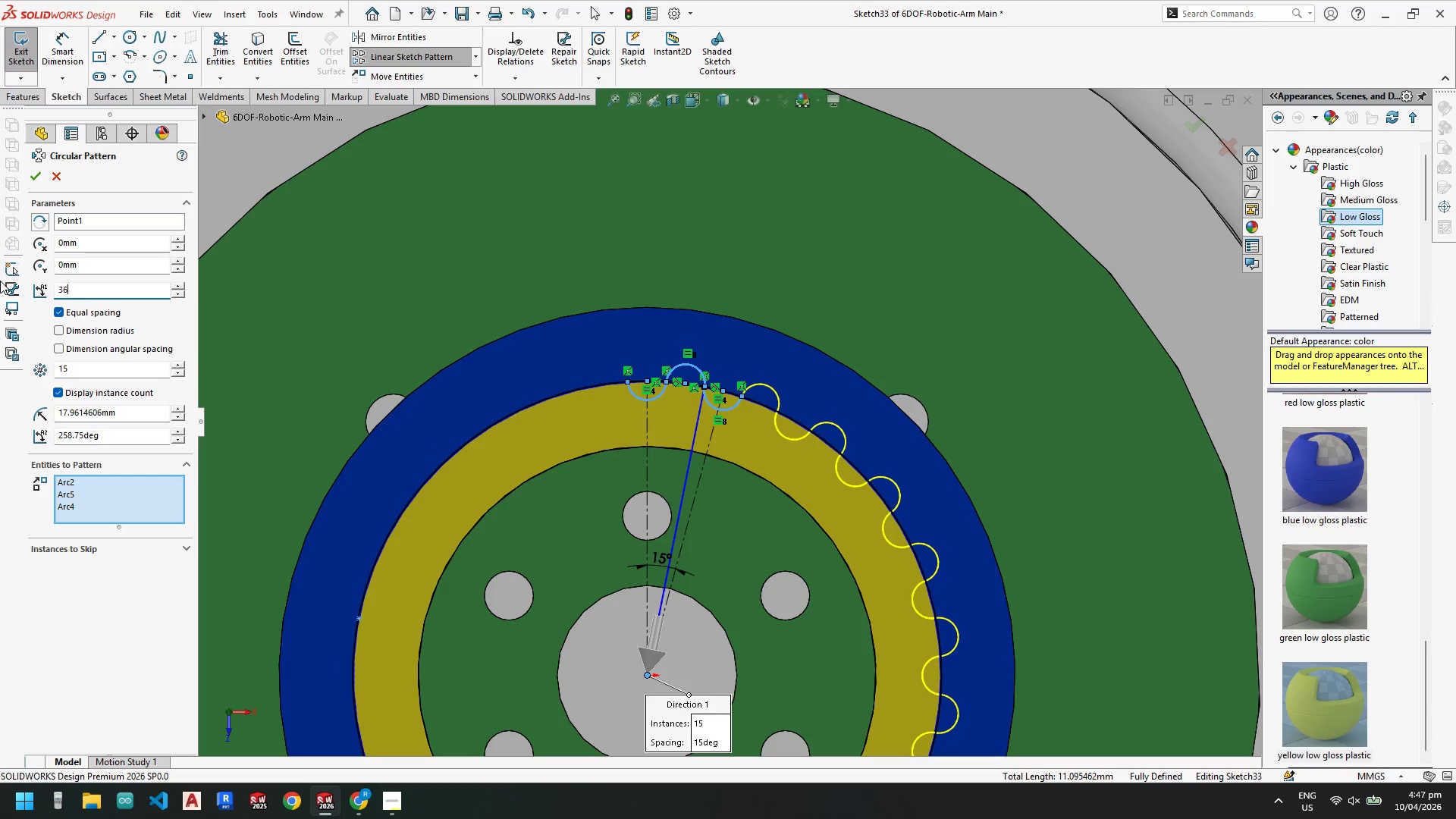 
key(Numpad6)
 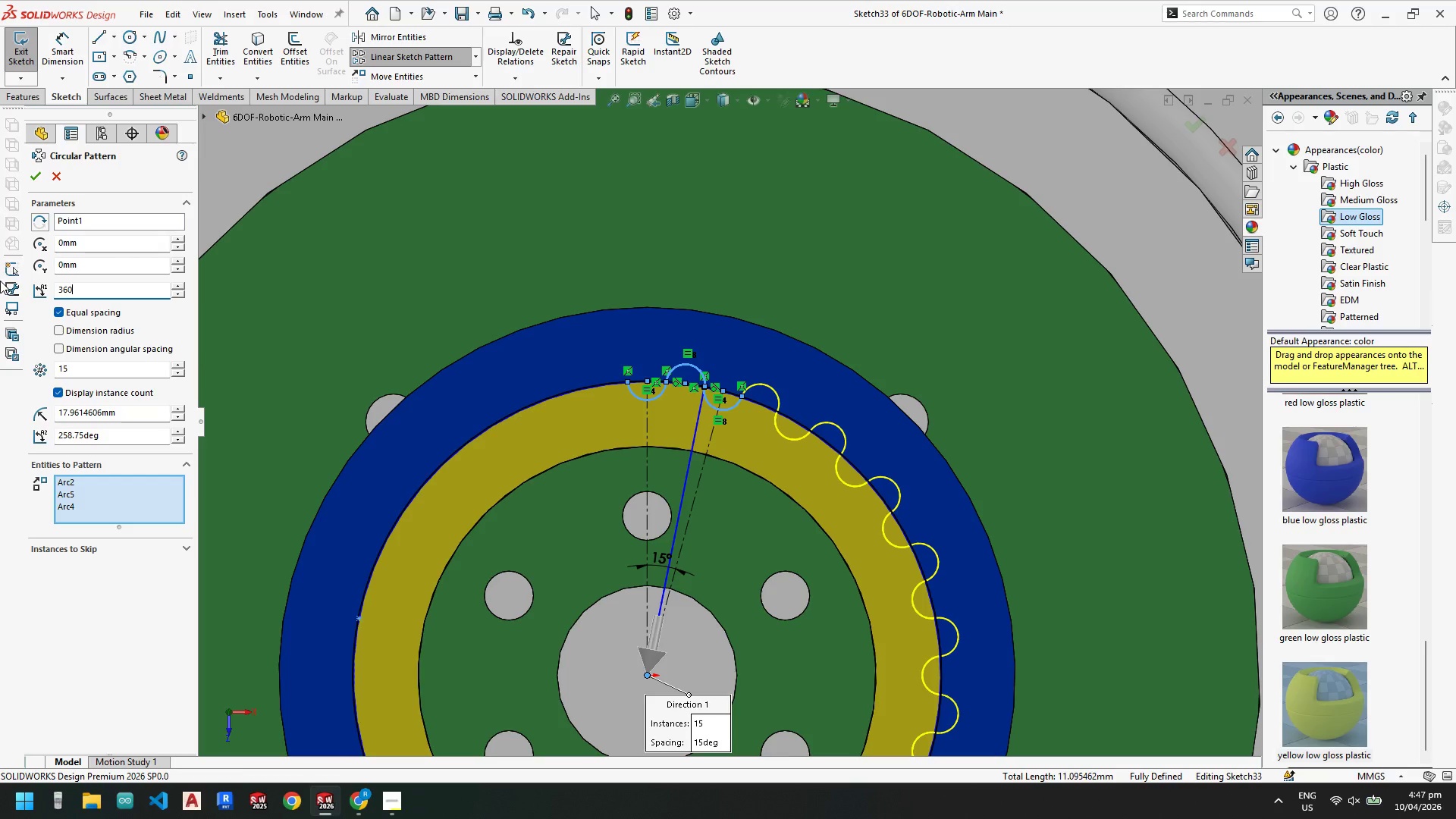 
key(Numpad0)
 